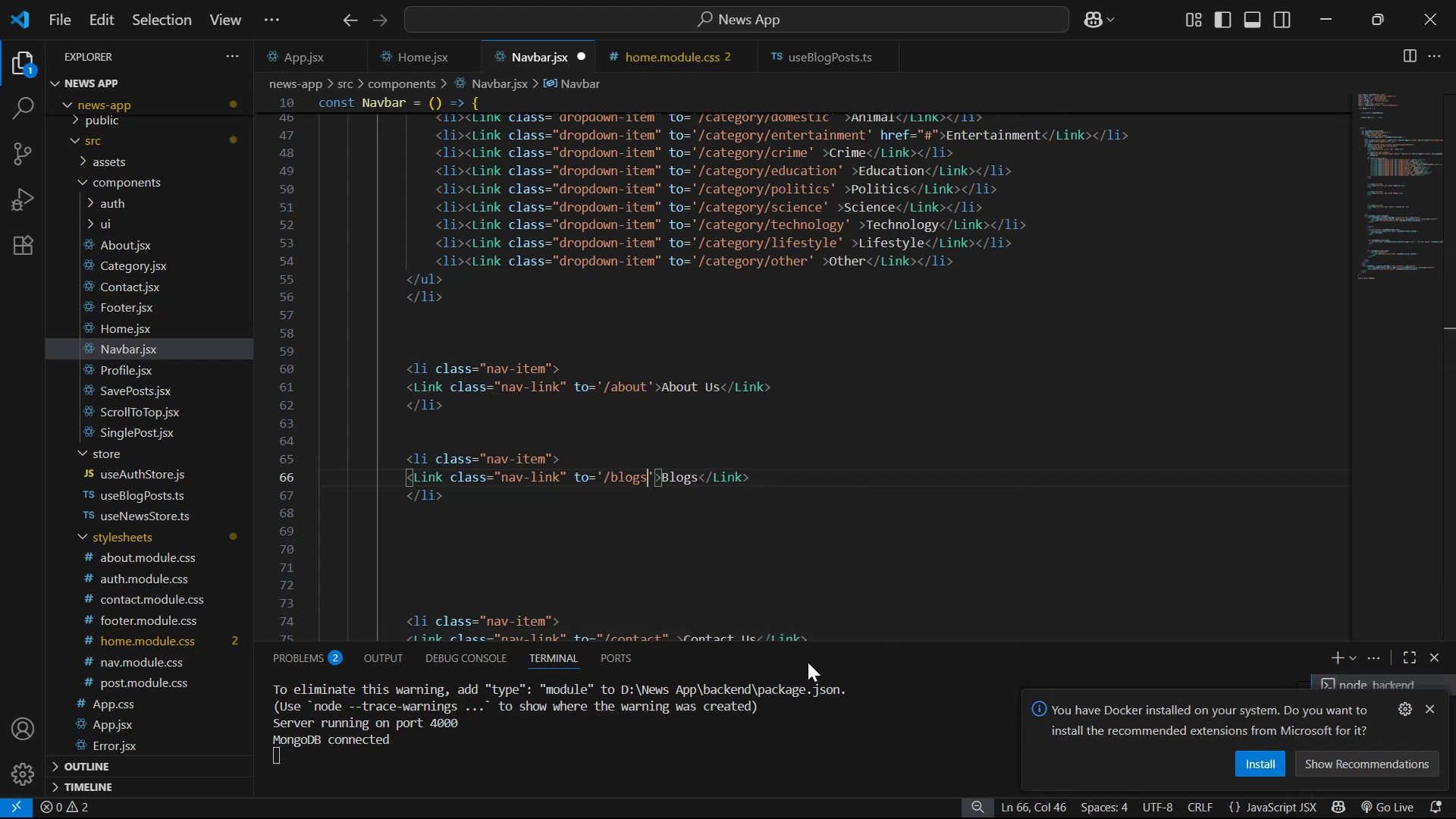 
key(Control+S)
 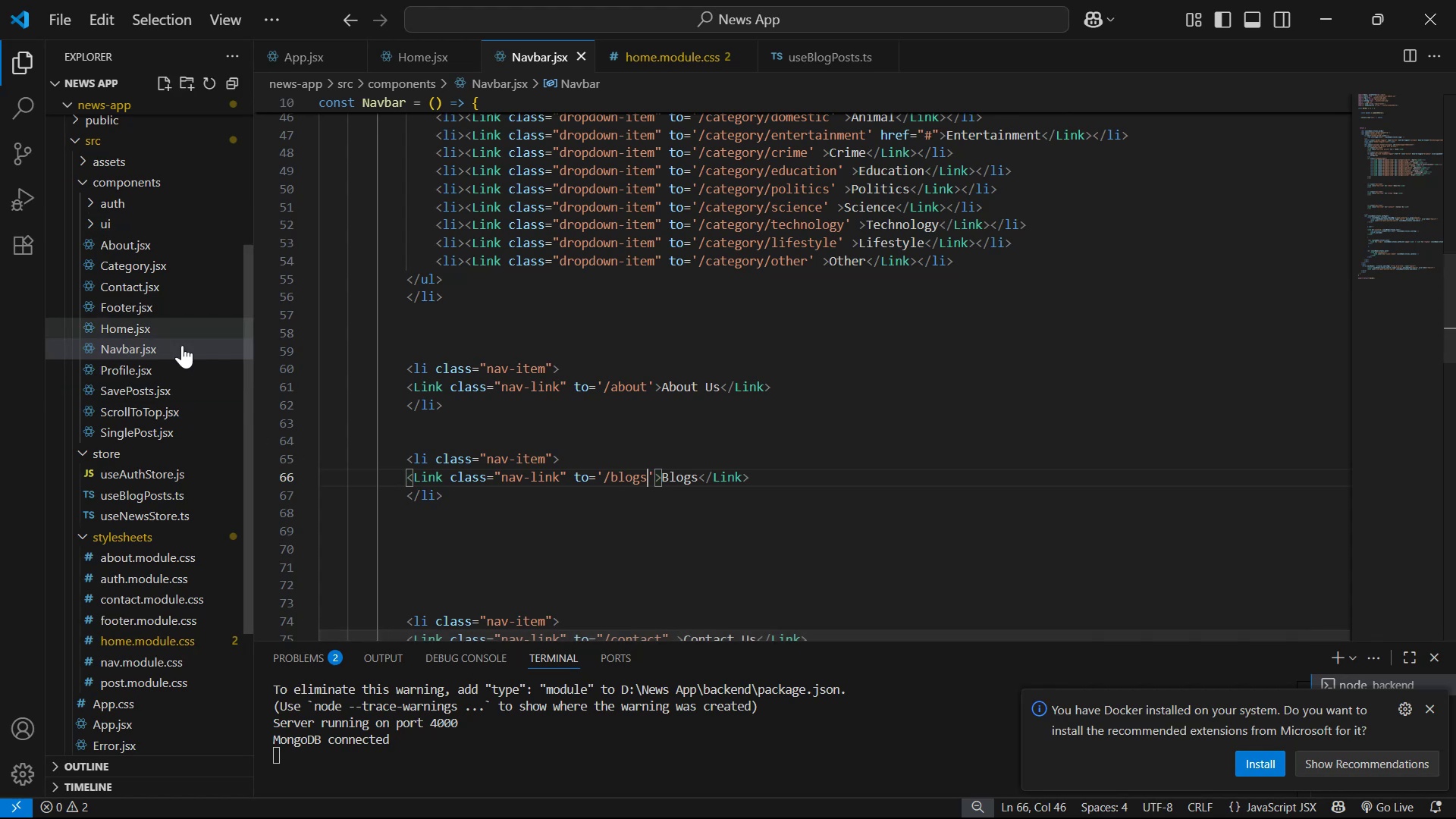 
wait(7.28)
 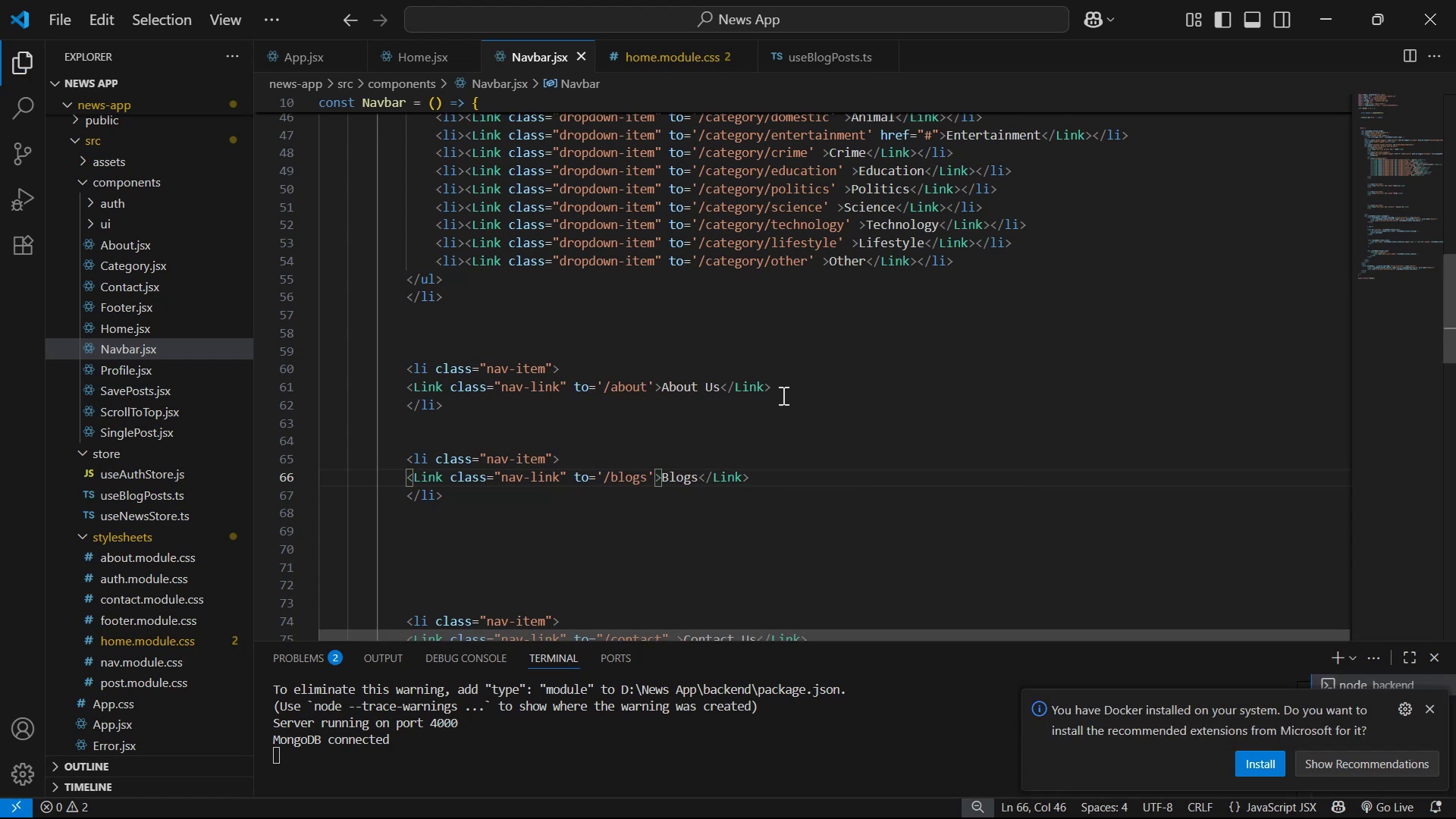 
left_click([139, 181])
 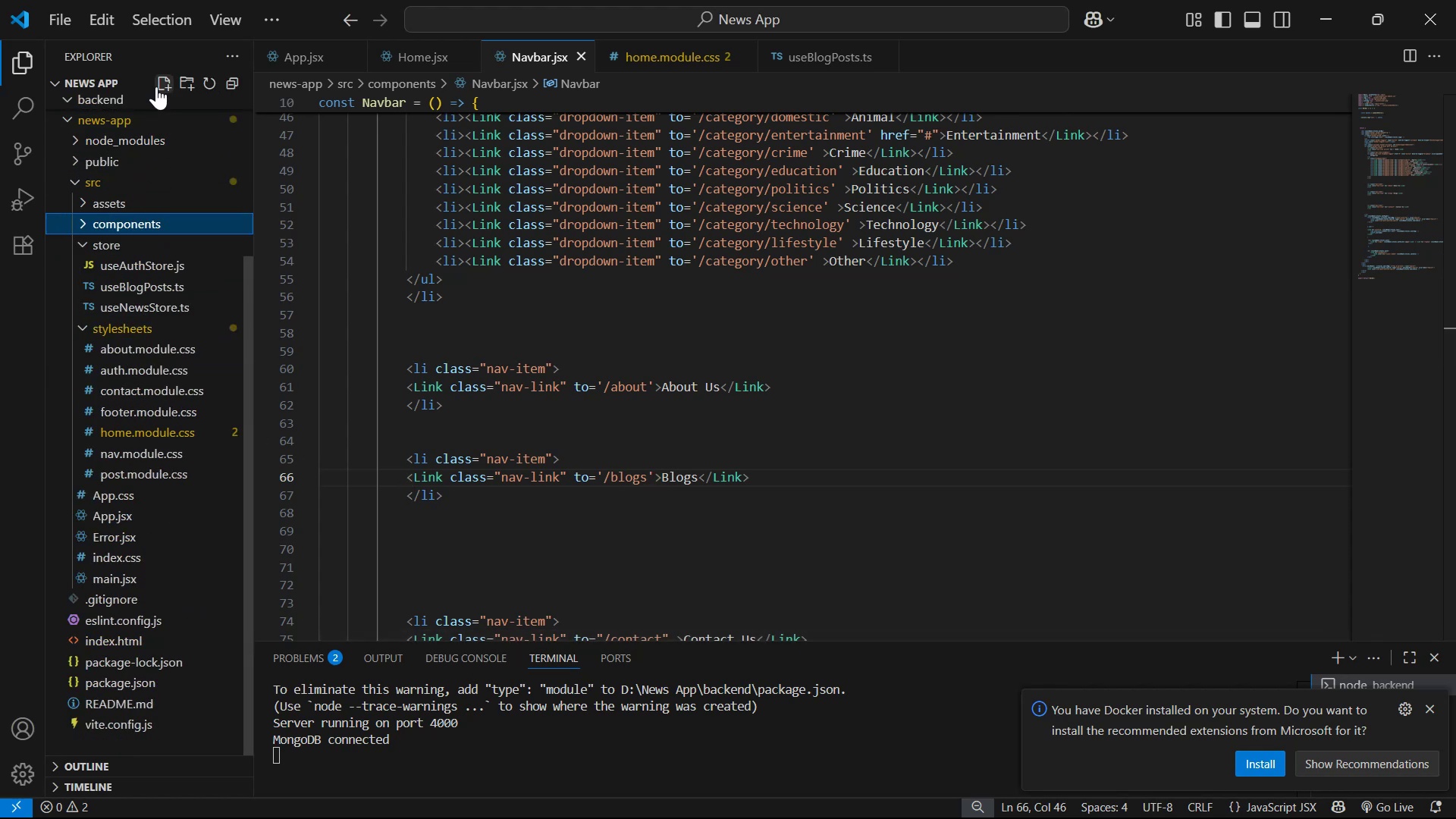 
left_click([161, 83])
 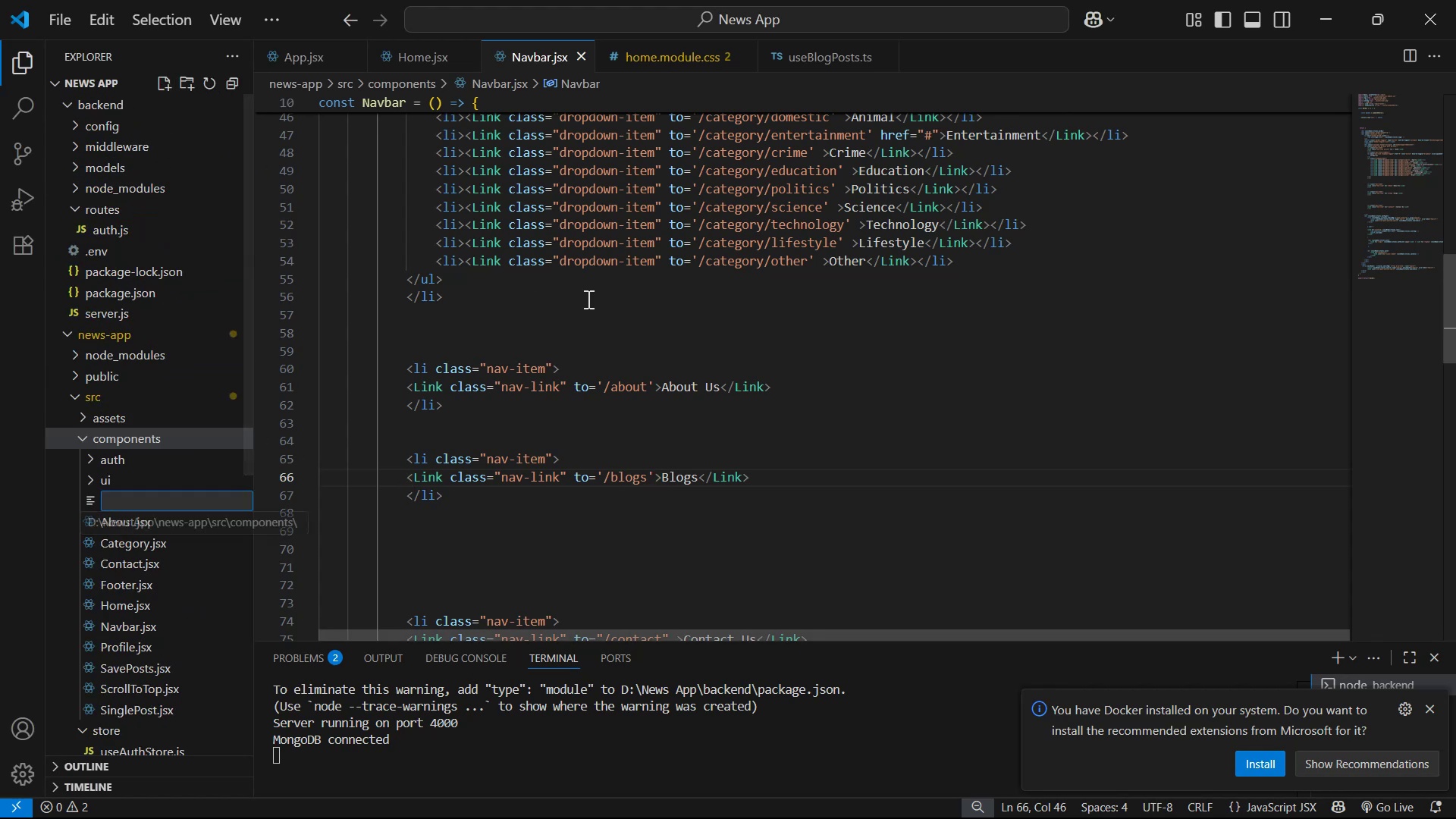 
type(Blogs.jsx)
 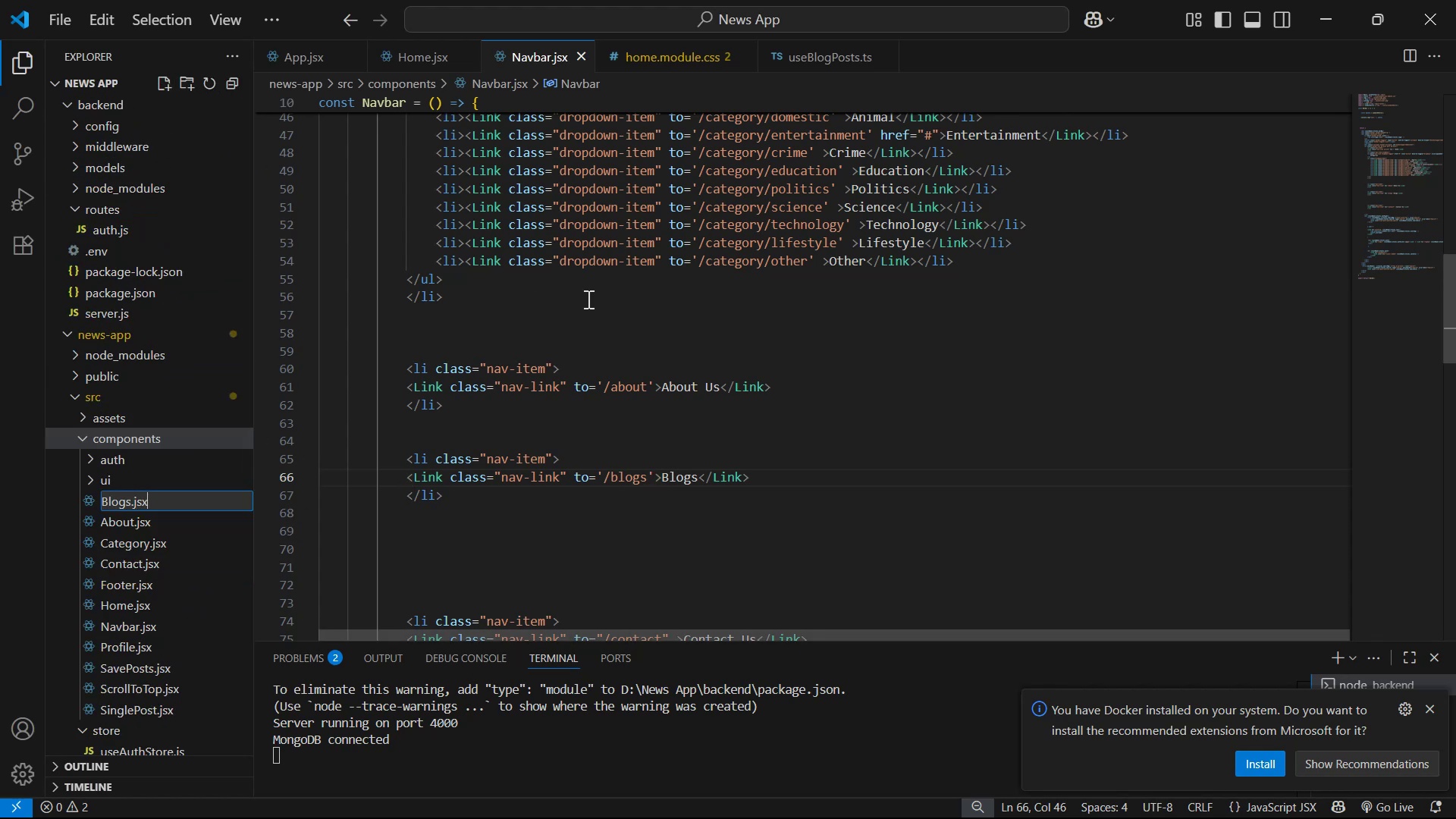 
key(Enter)
 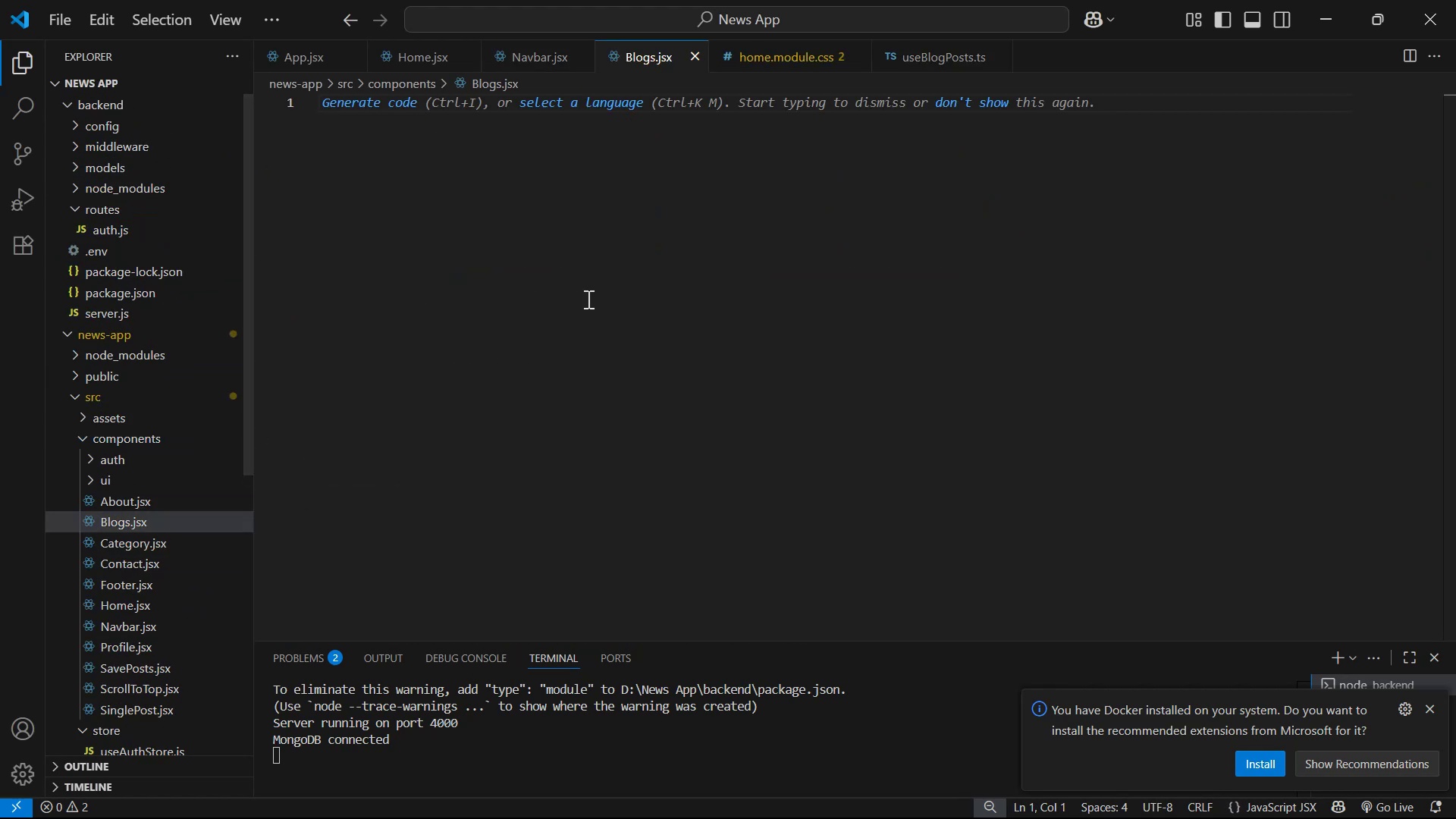 
type(rafce)
 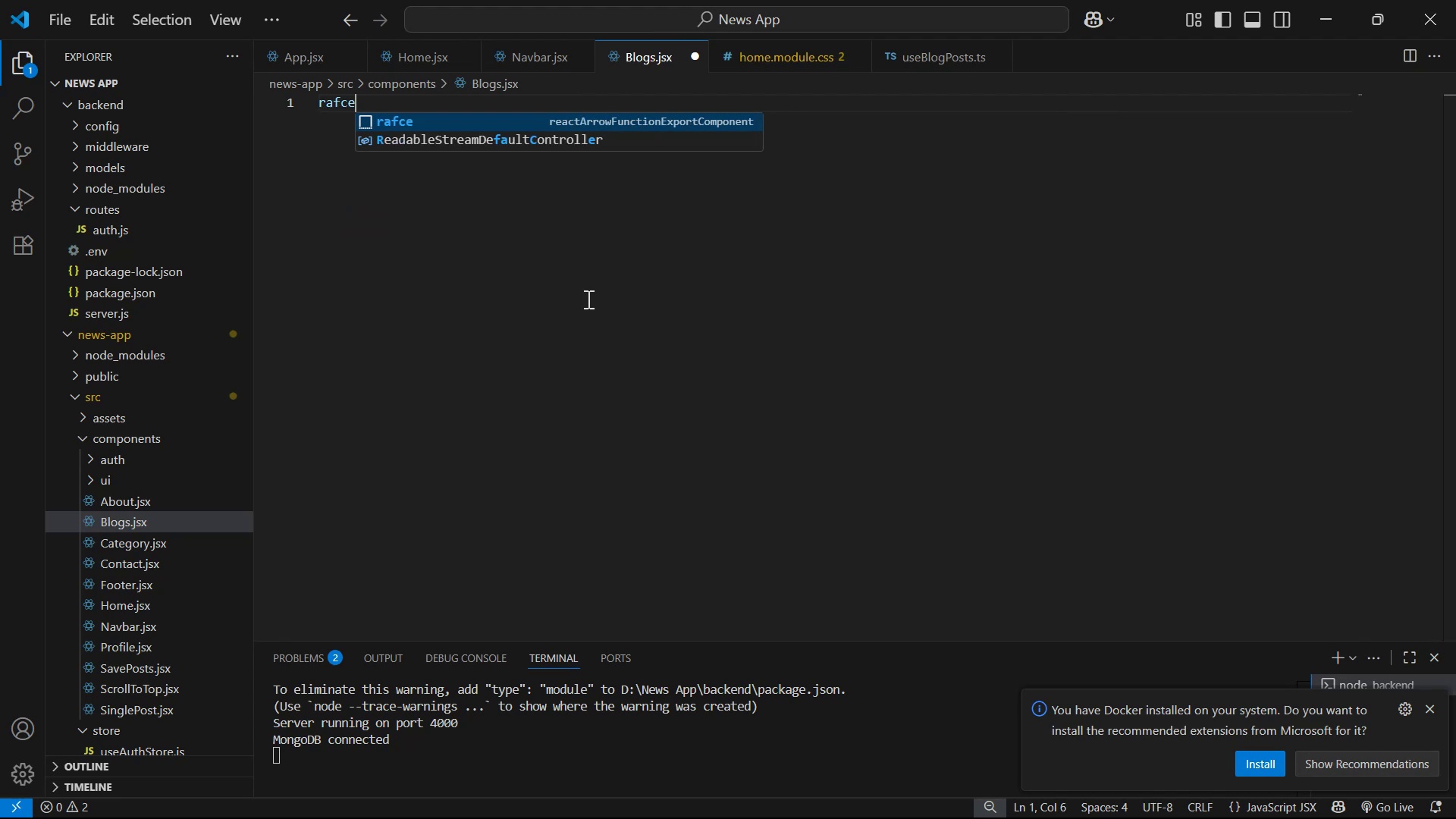 
key(Enter)
 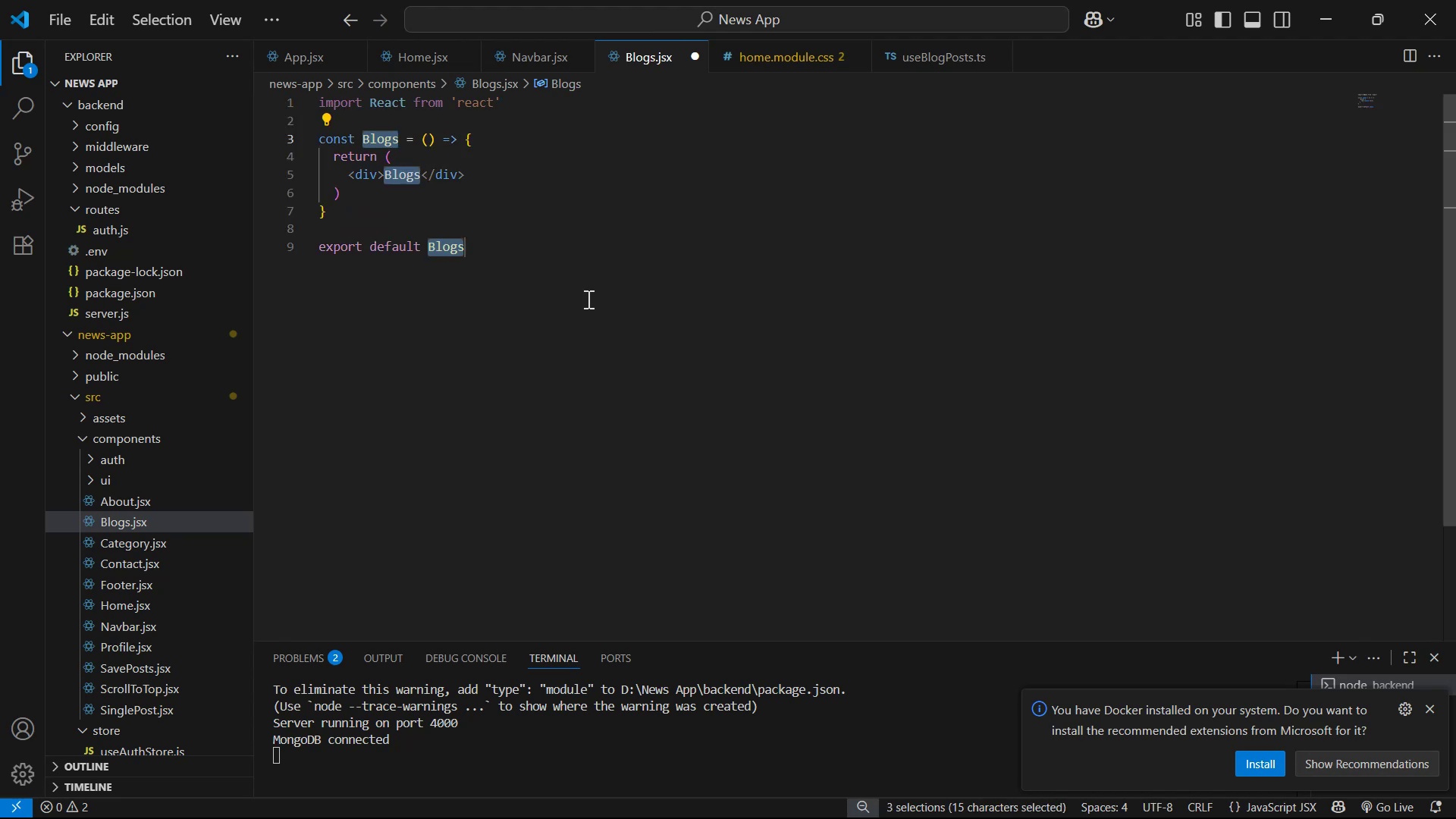 
left_click([587, 299])
 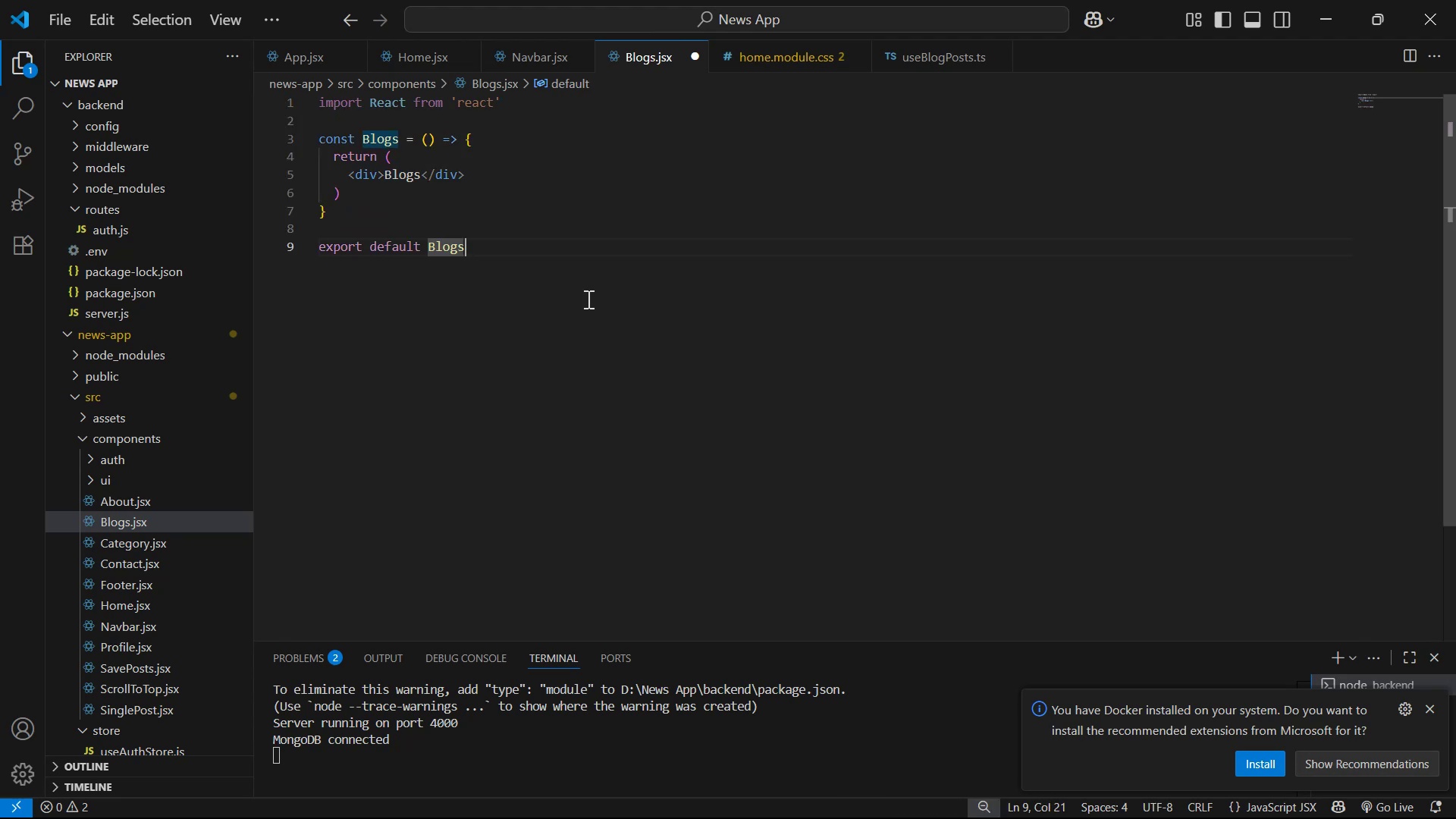 
key(Semicolon)
 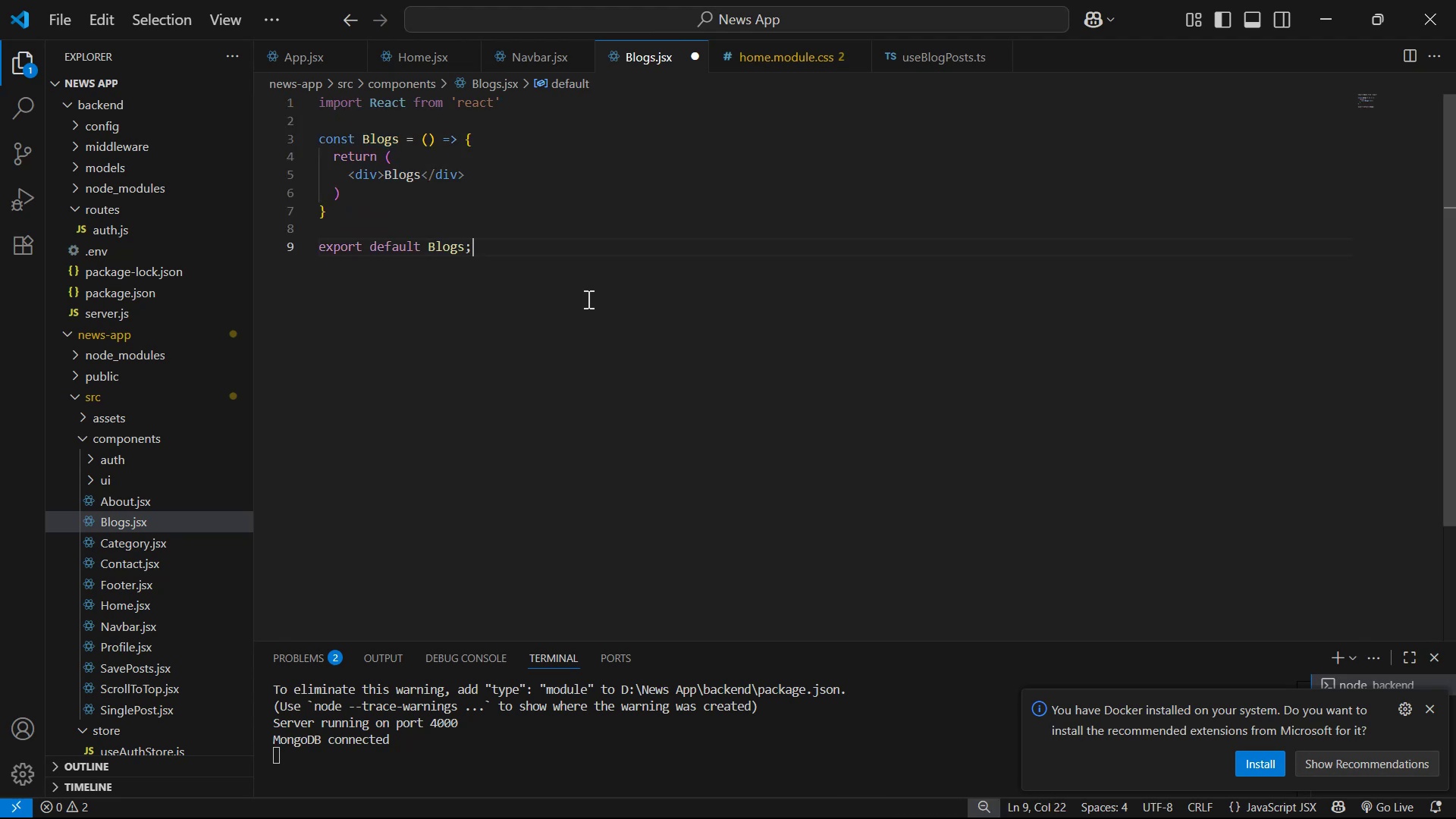 
key(Control+S)
 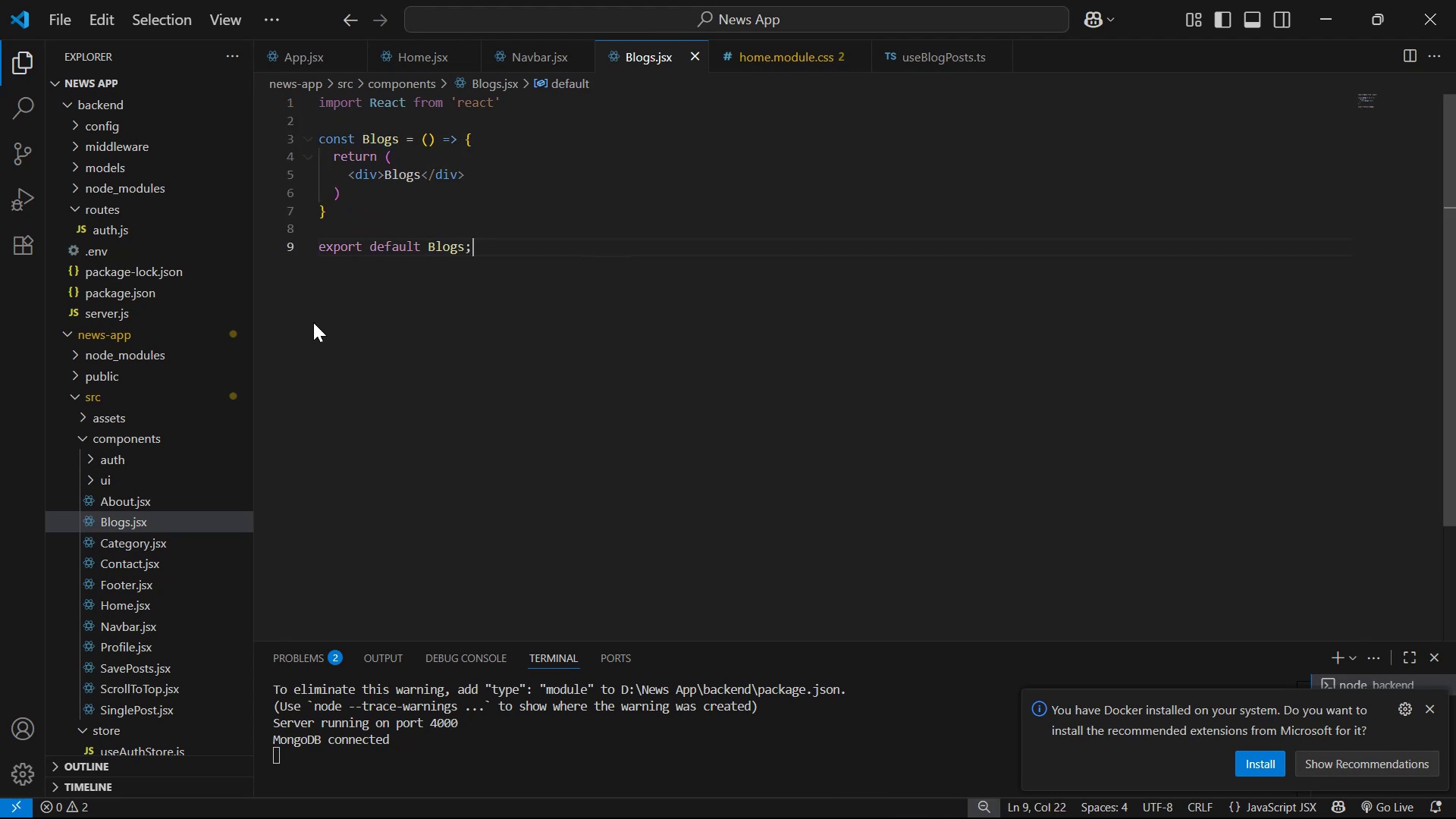 
scroll: coordinate [179, 474], scroll_direction: down, amount: 7.0
 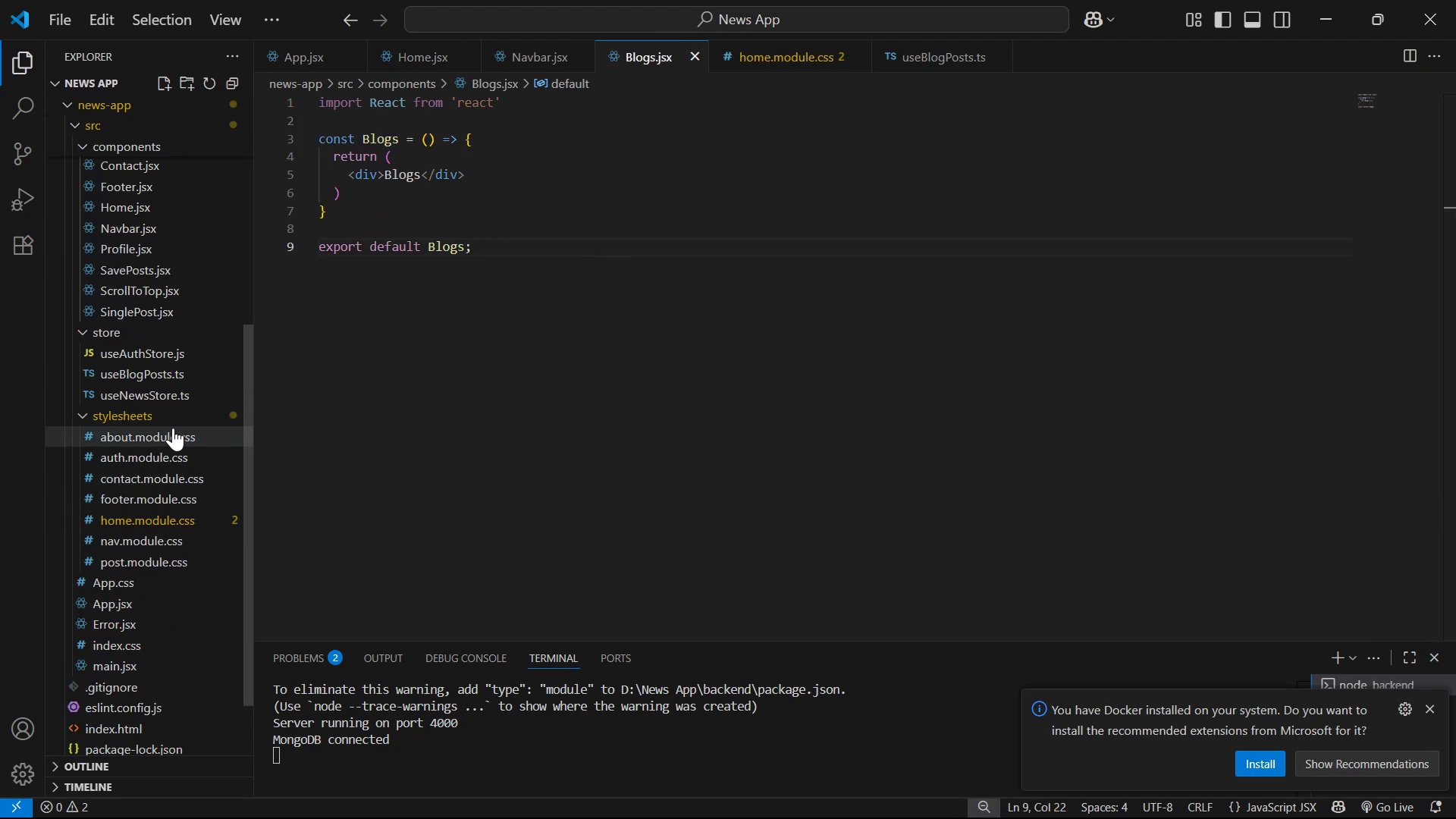 
left_click([172, 412])
 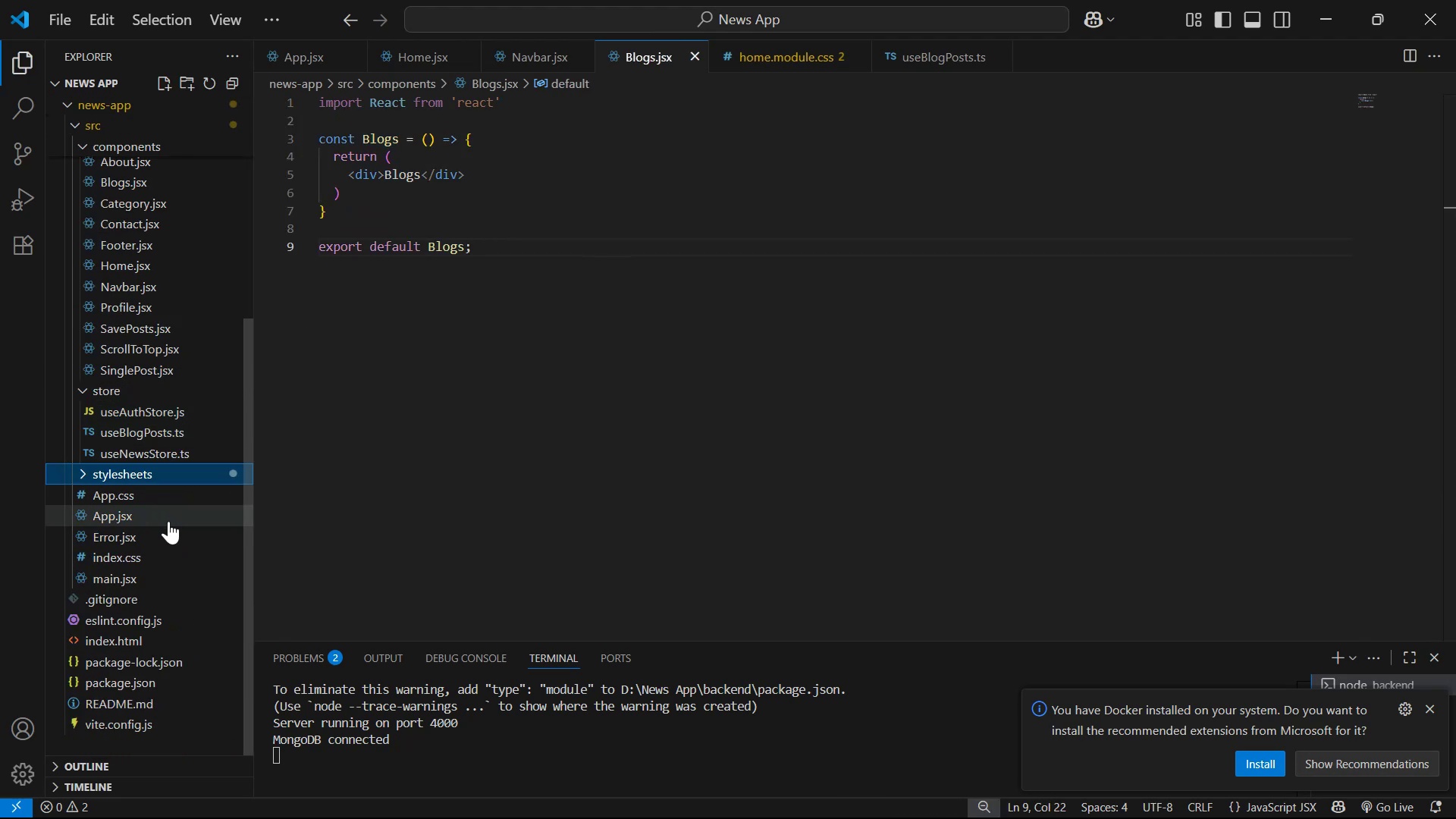 
left_click([168, 521])
 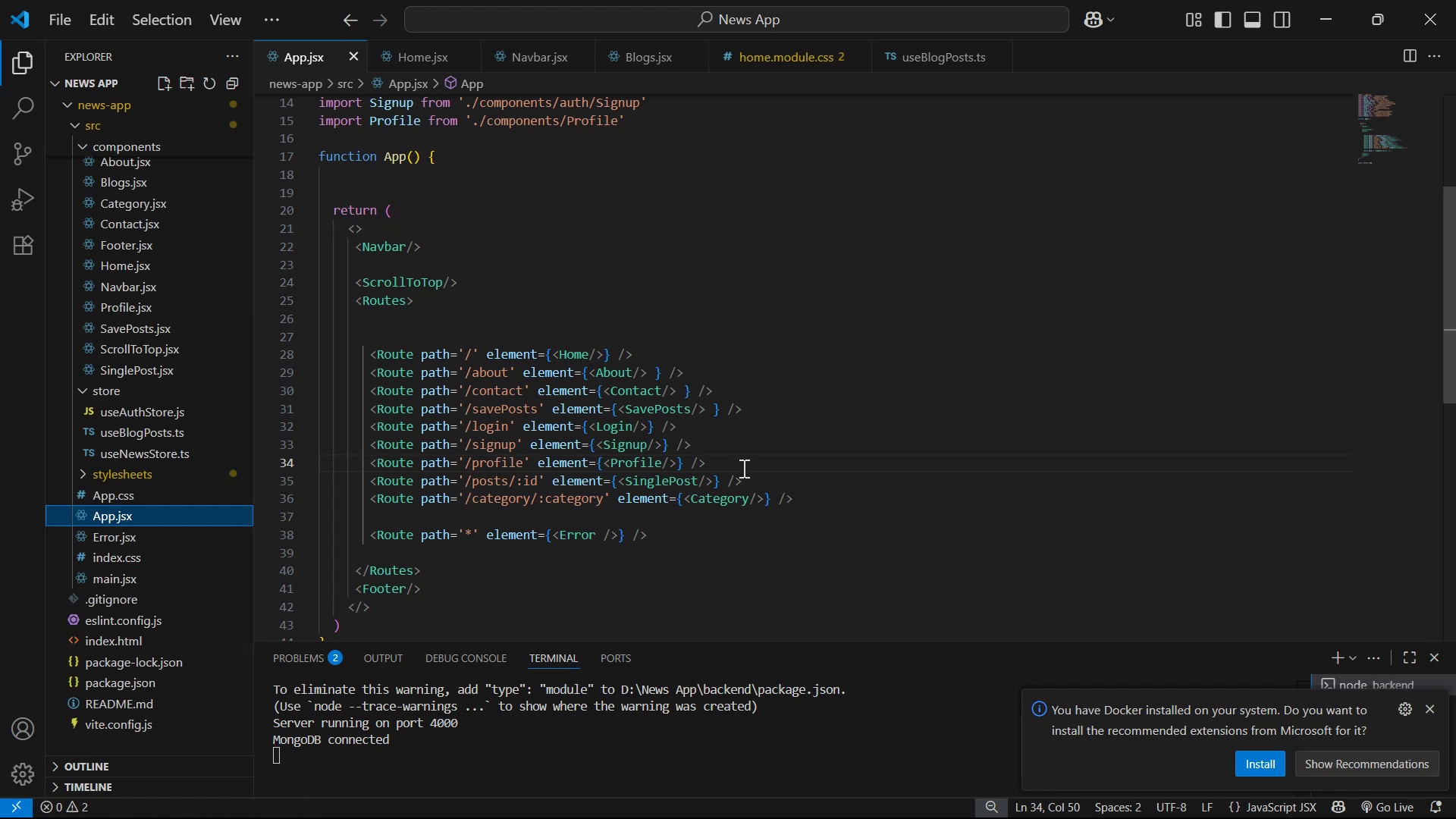 
left_click([707, 381])
 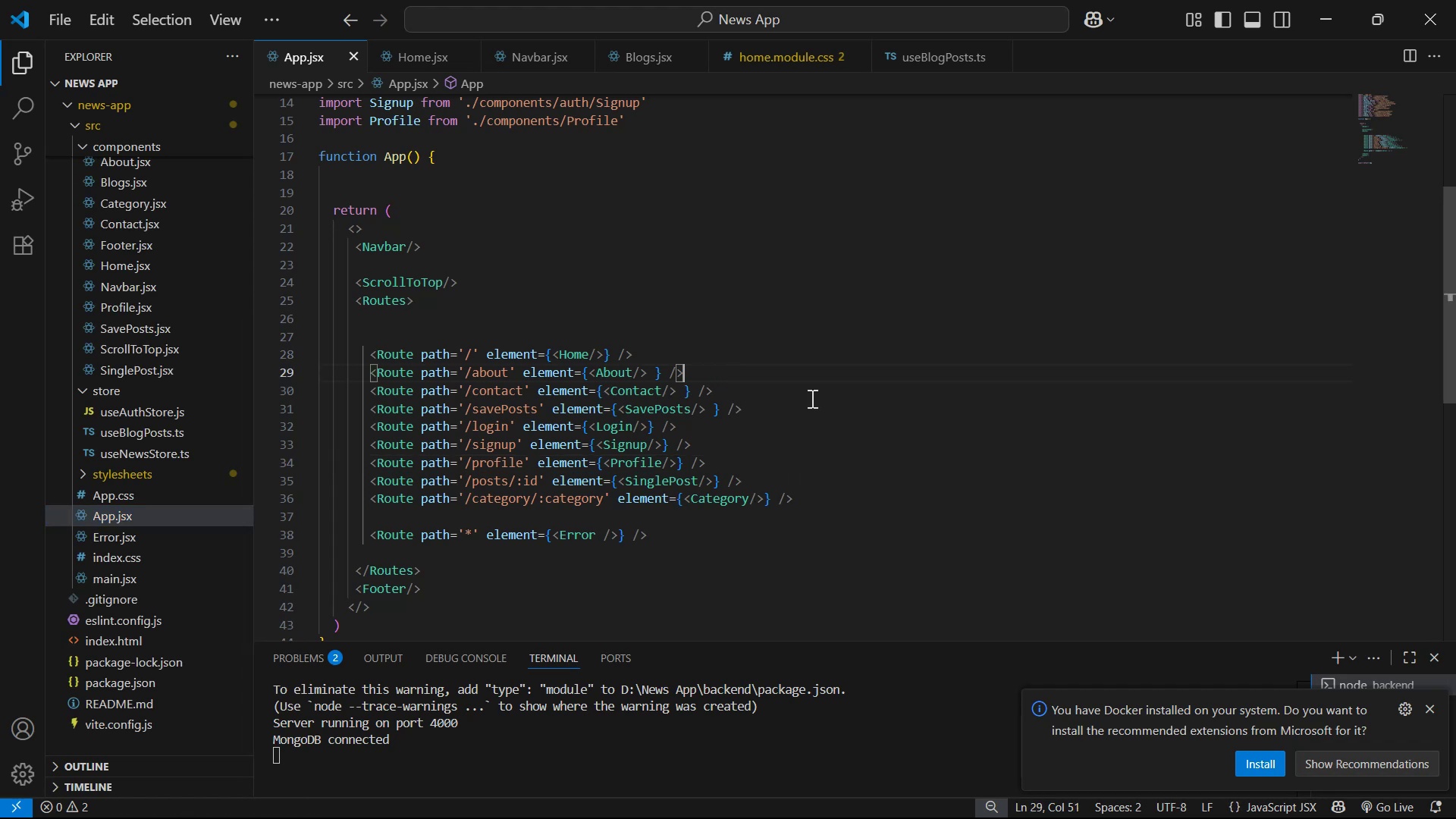 
key(Alt+Shift+ArrowDown)
 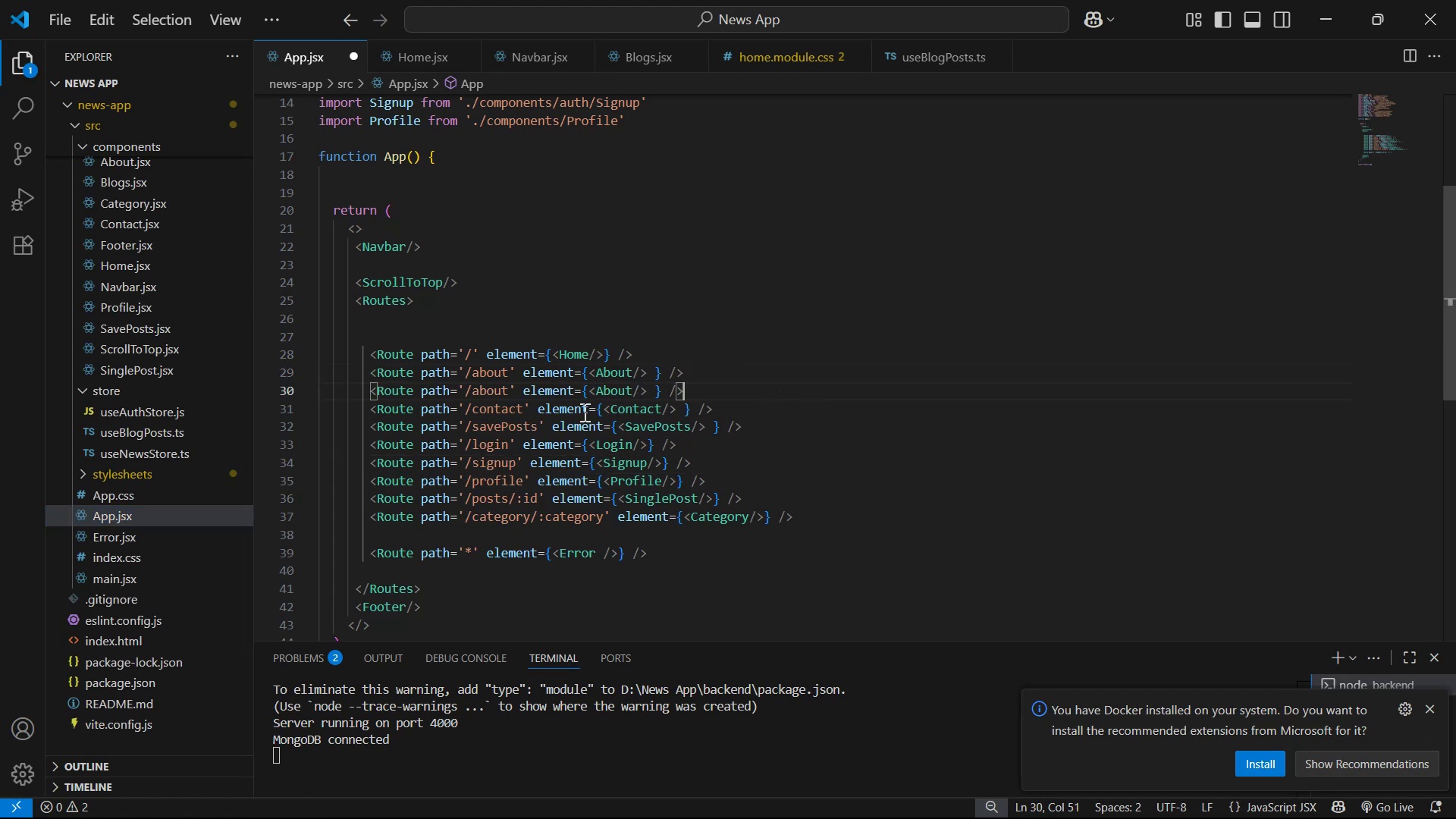 
left_click([505, 388])
 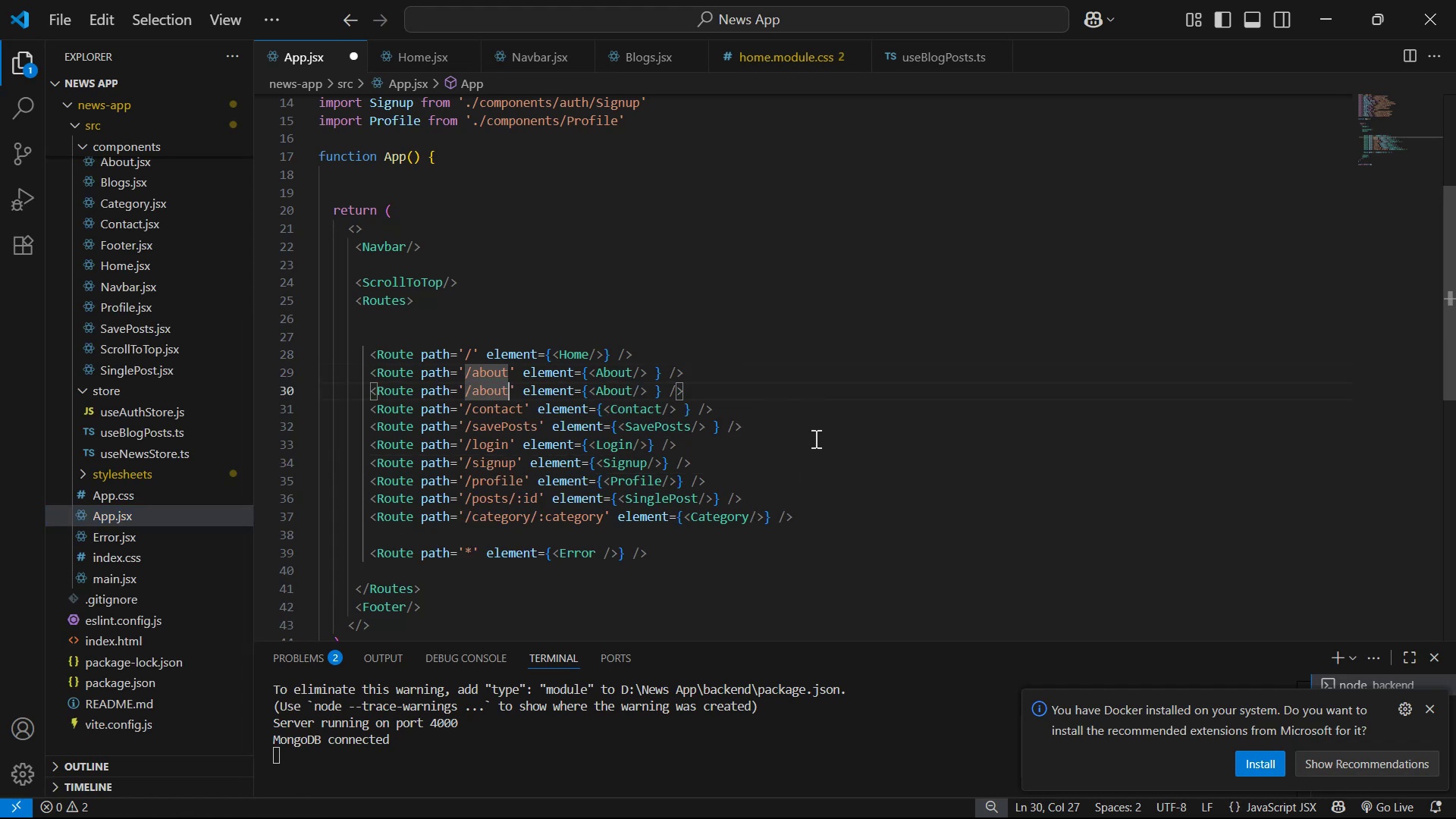 
key(Backspace)
key(Backspace)
key(Backspace)
key(Backspace)
key(Backspace)
type(blogs [Delete])
 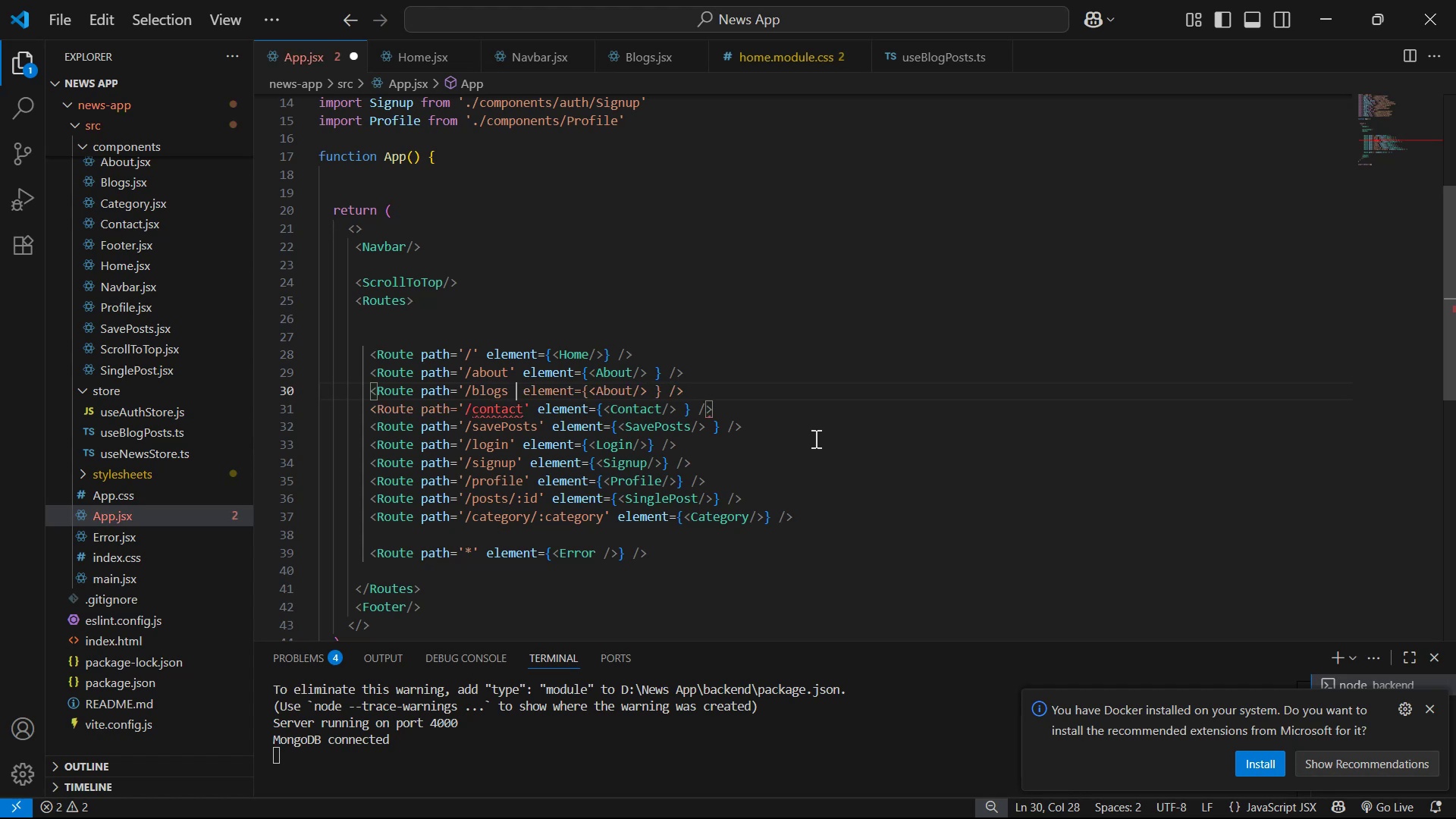 
key(Control+Z)
 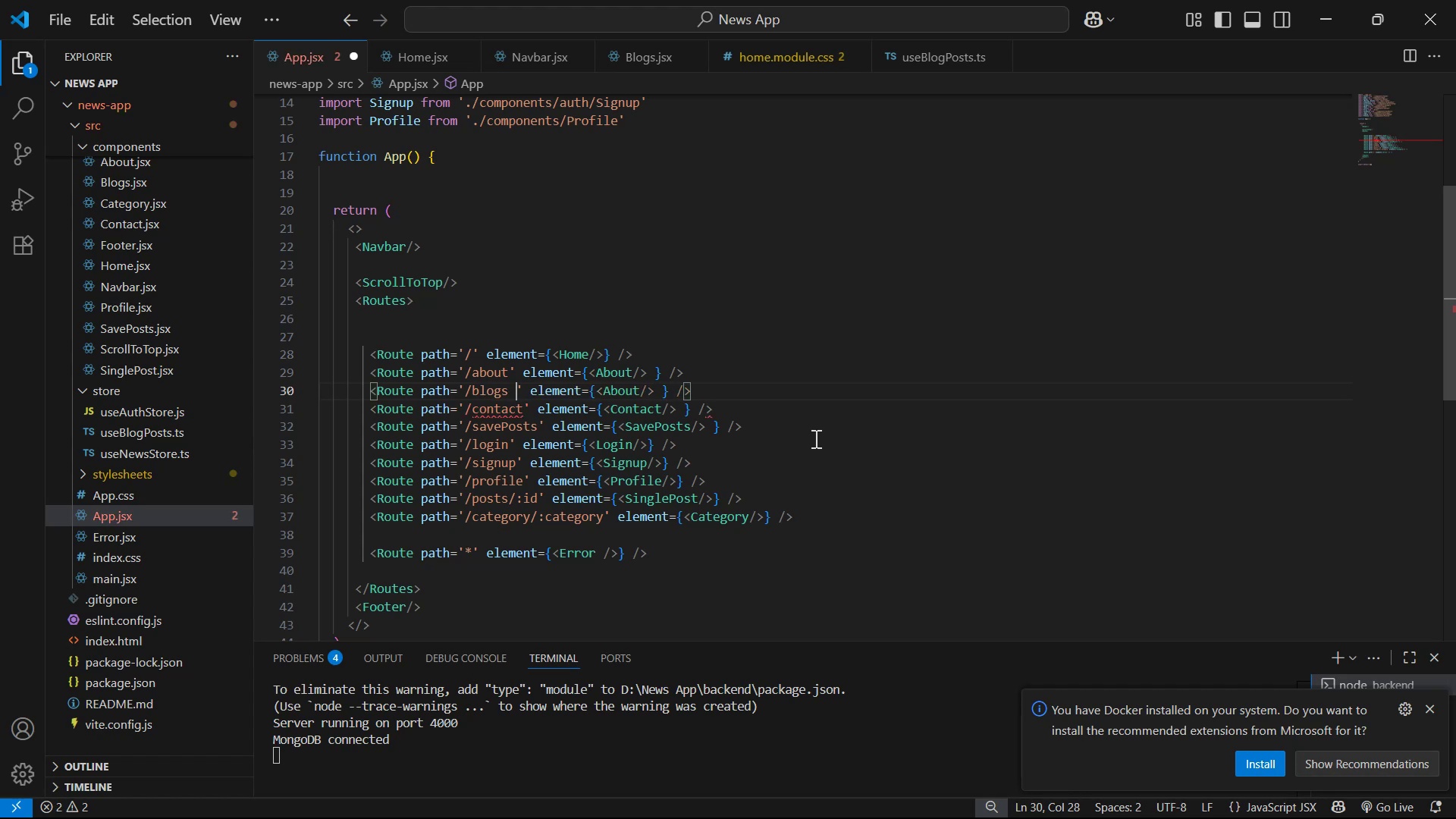 
key(Backspace)
 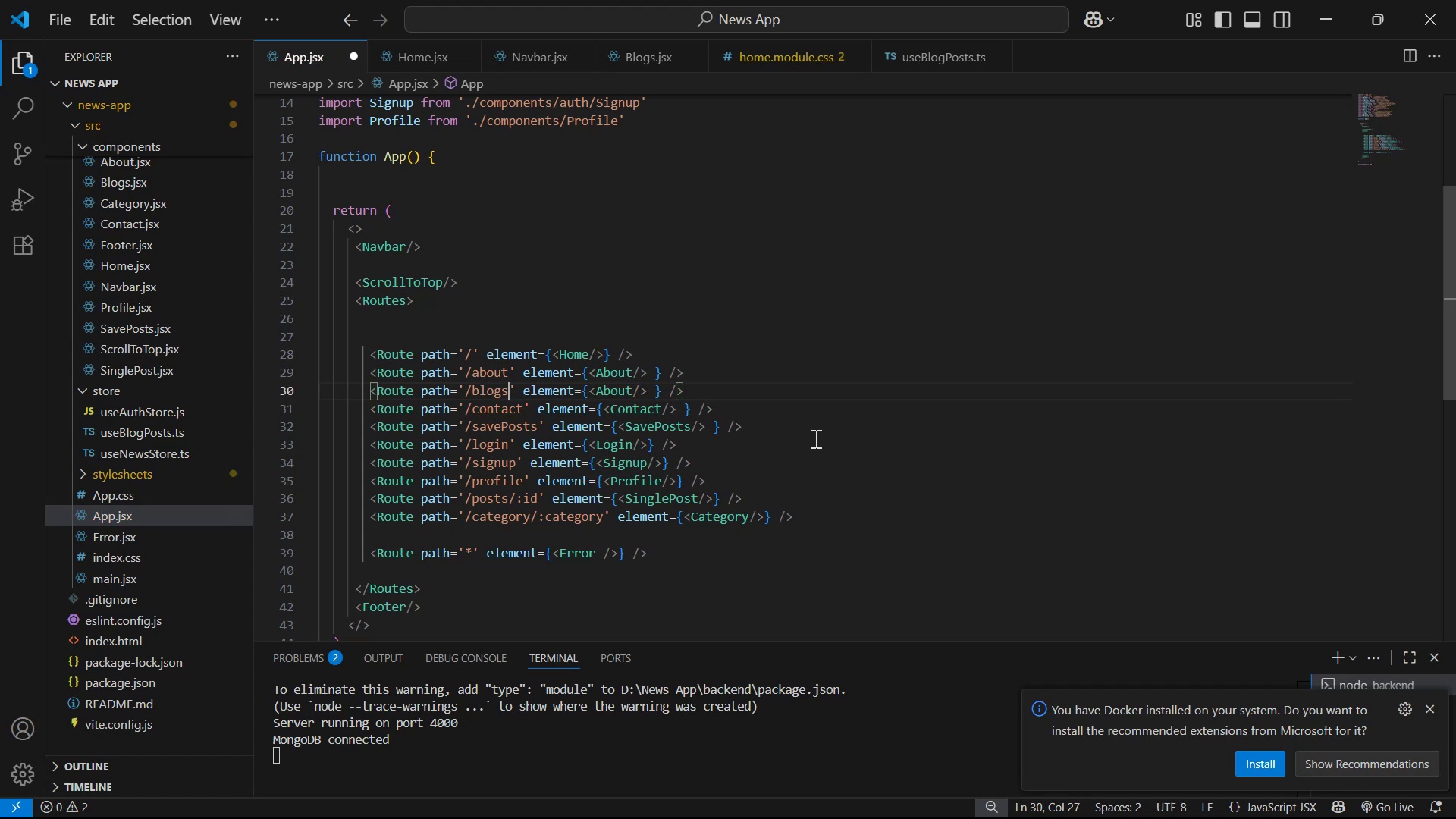 
key(Control+S)
 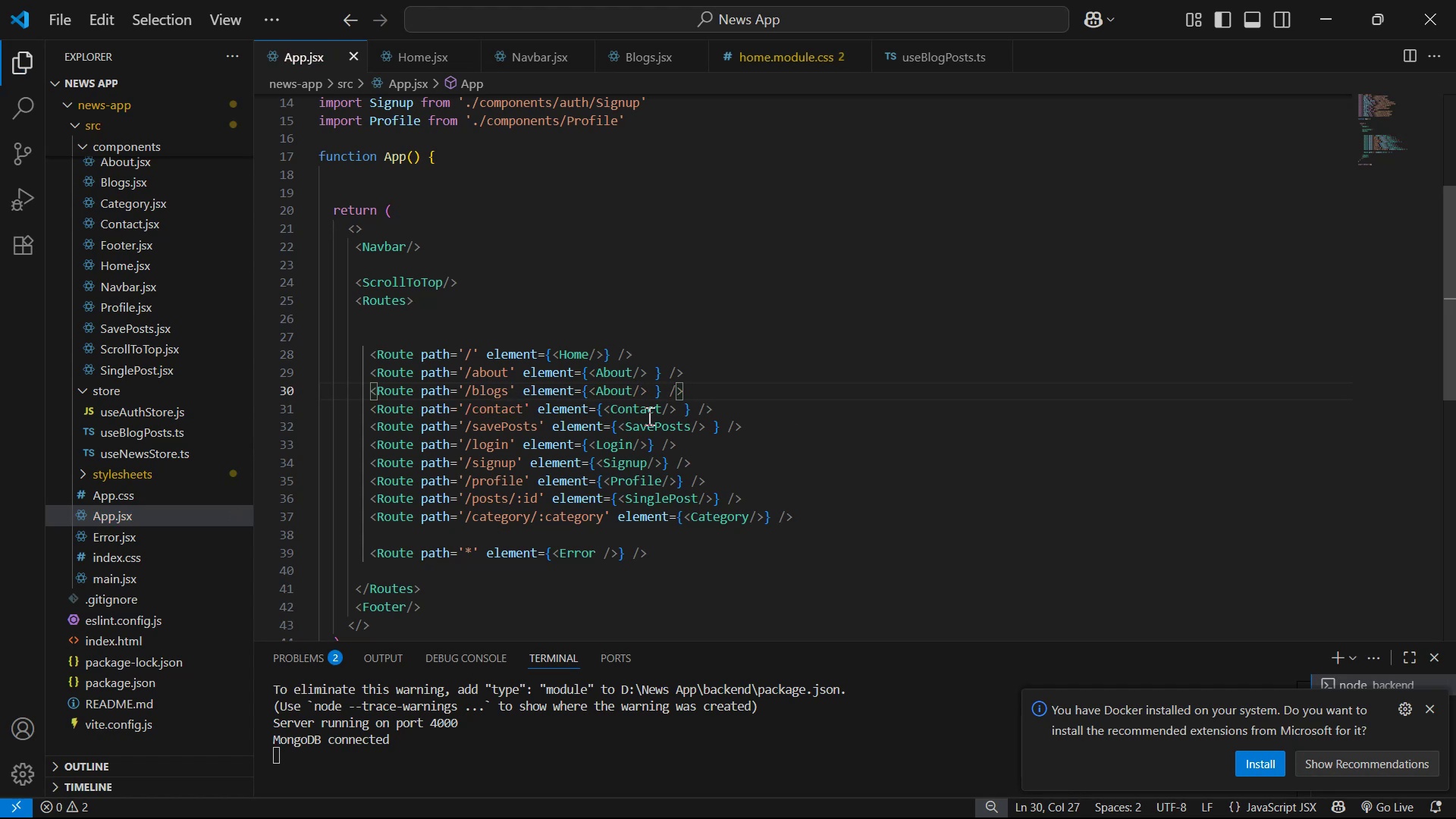 
left_click_drag(start_coordinate=[652, 394], to_coordinate=[576, 388])
 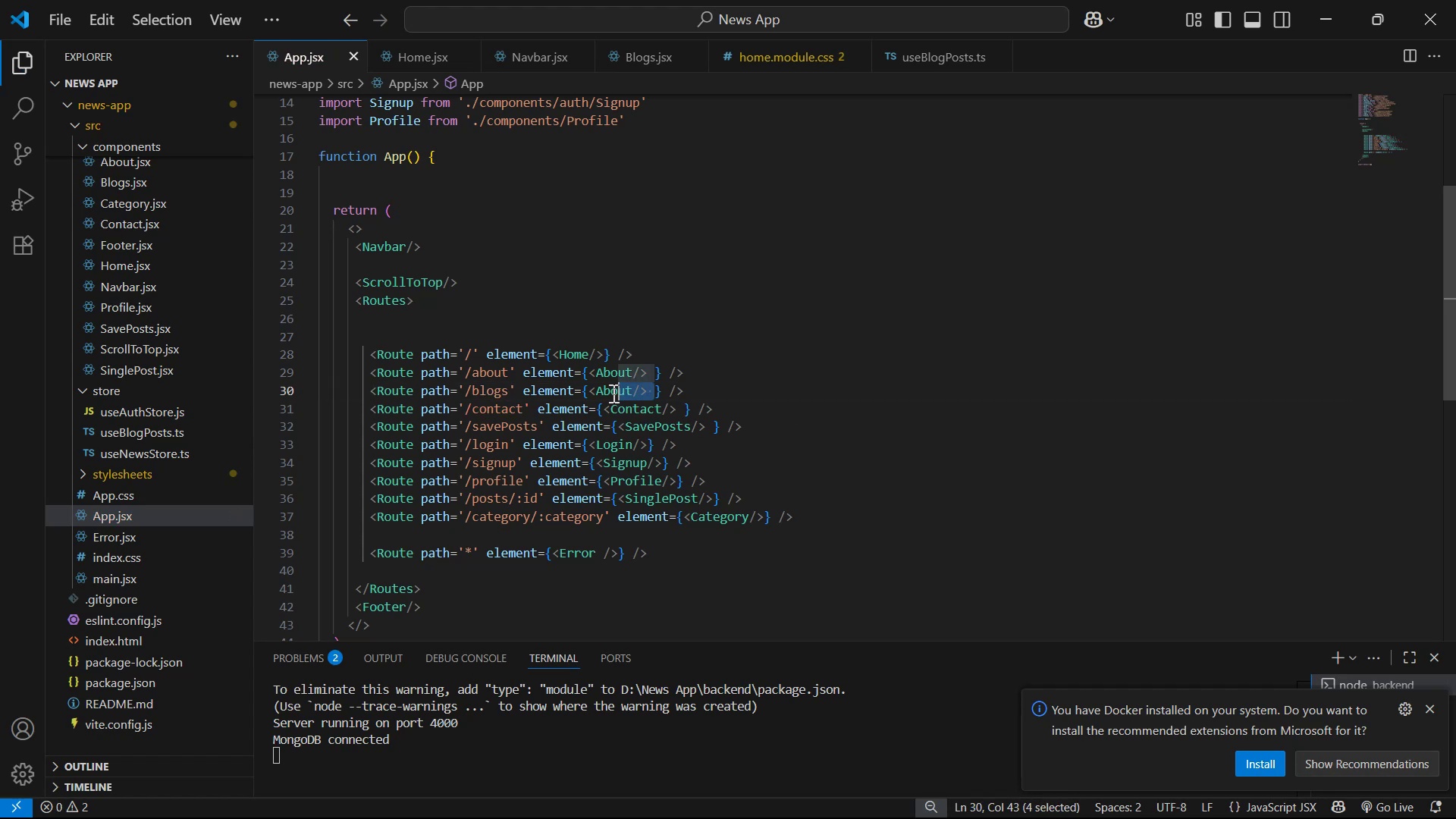 
left_click_drag(start_coordinate=[573, 387], to_coordinate=[592, 391])
 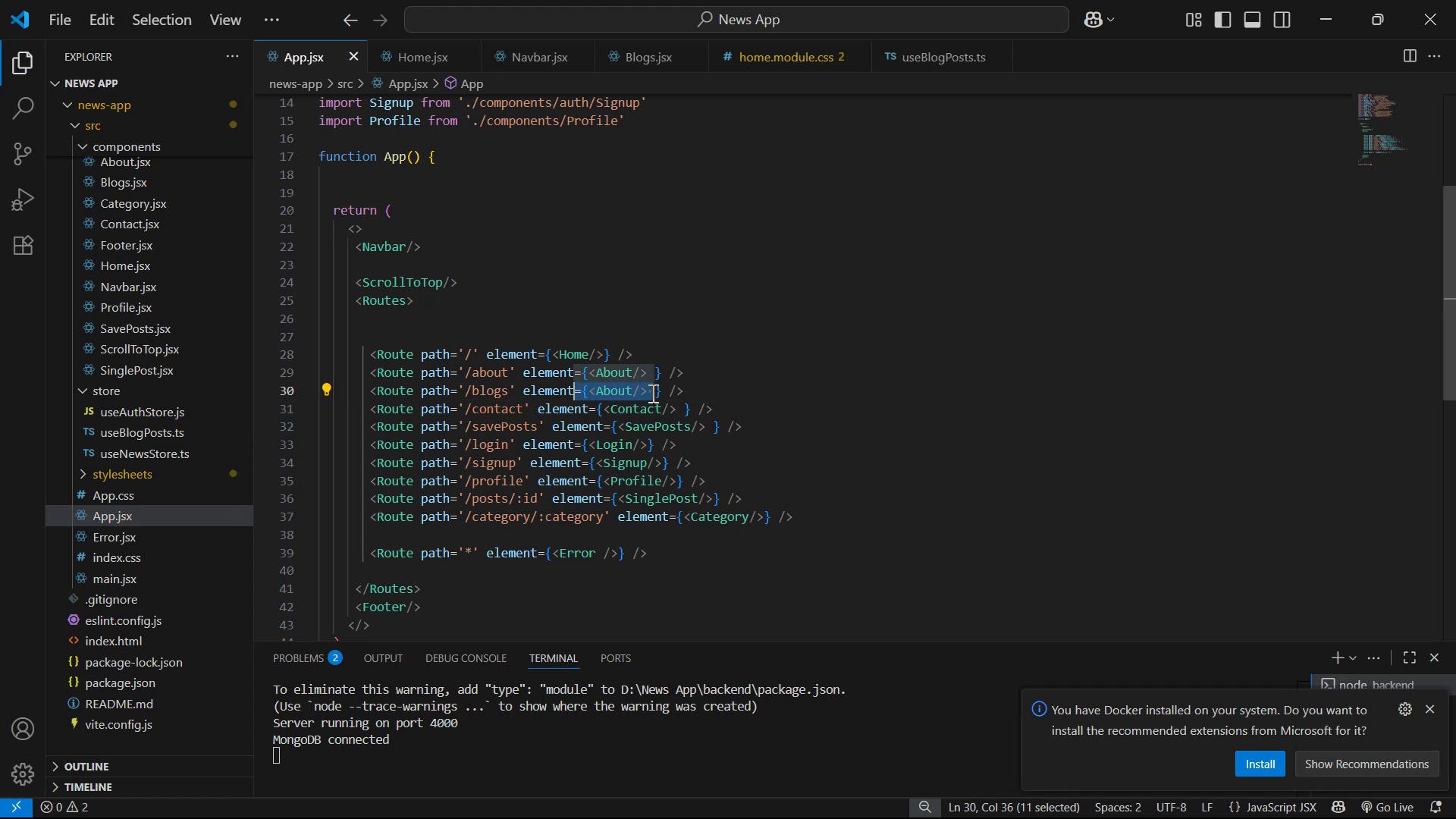 
left_click([723, 388])
 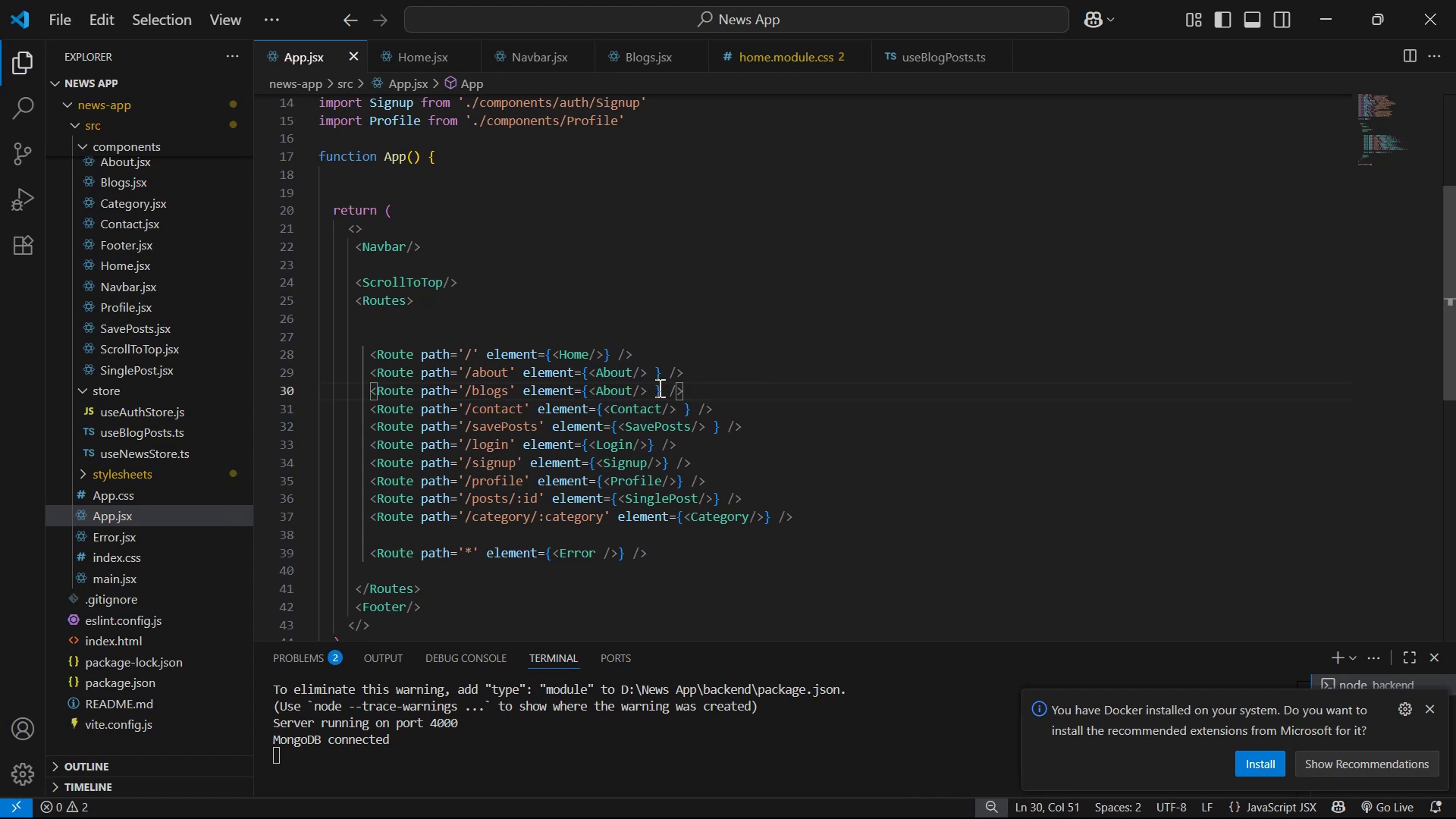 
left_click_drag(start_coordinate=[652, 389], to_coordinate=[590, 391])
 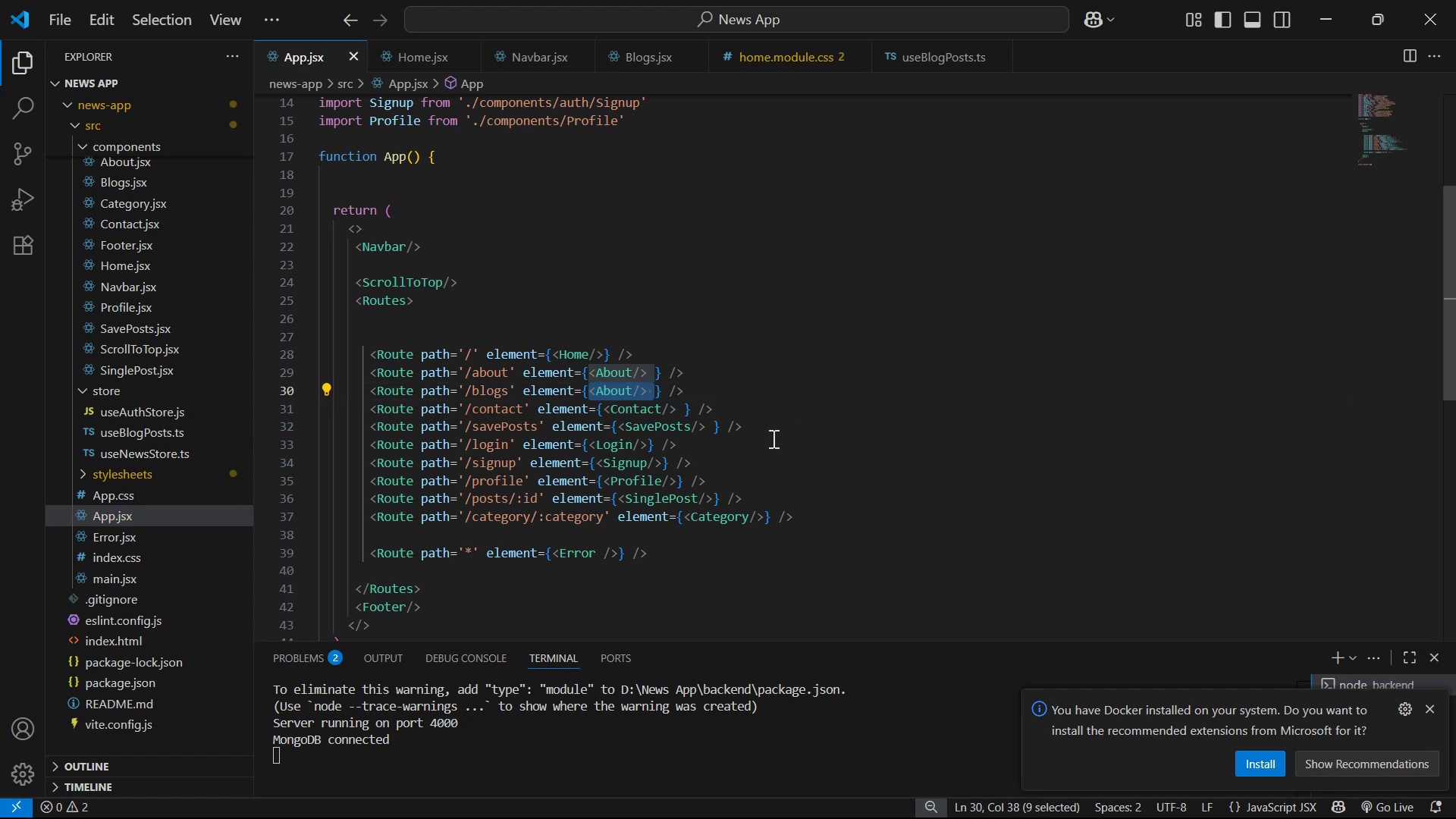 
key(Backspace)
 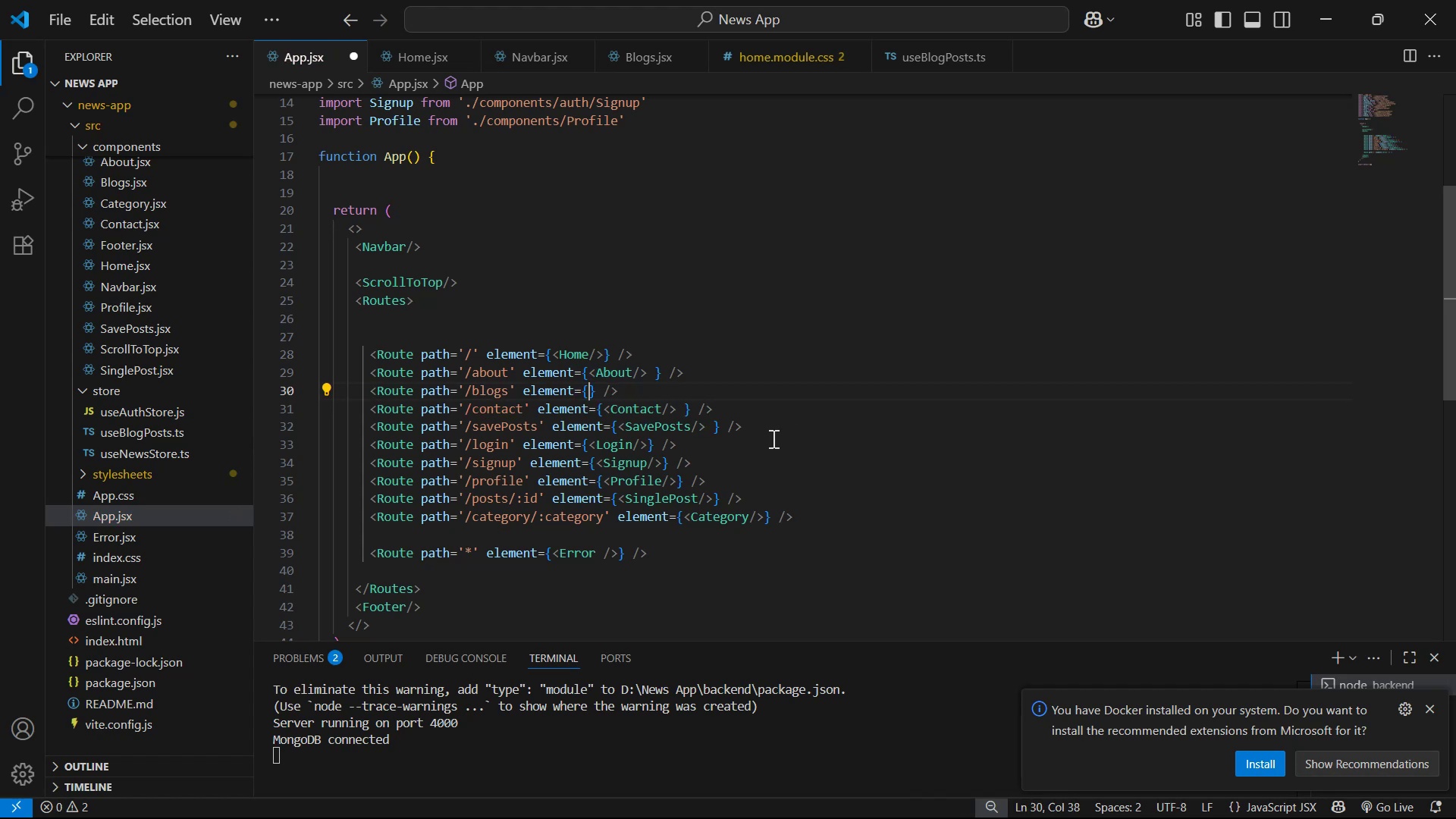 
key(Space)
 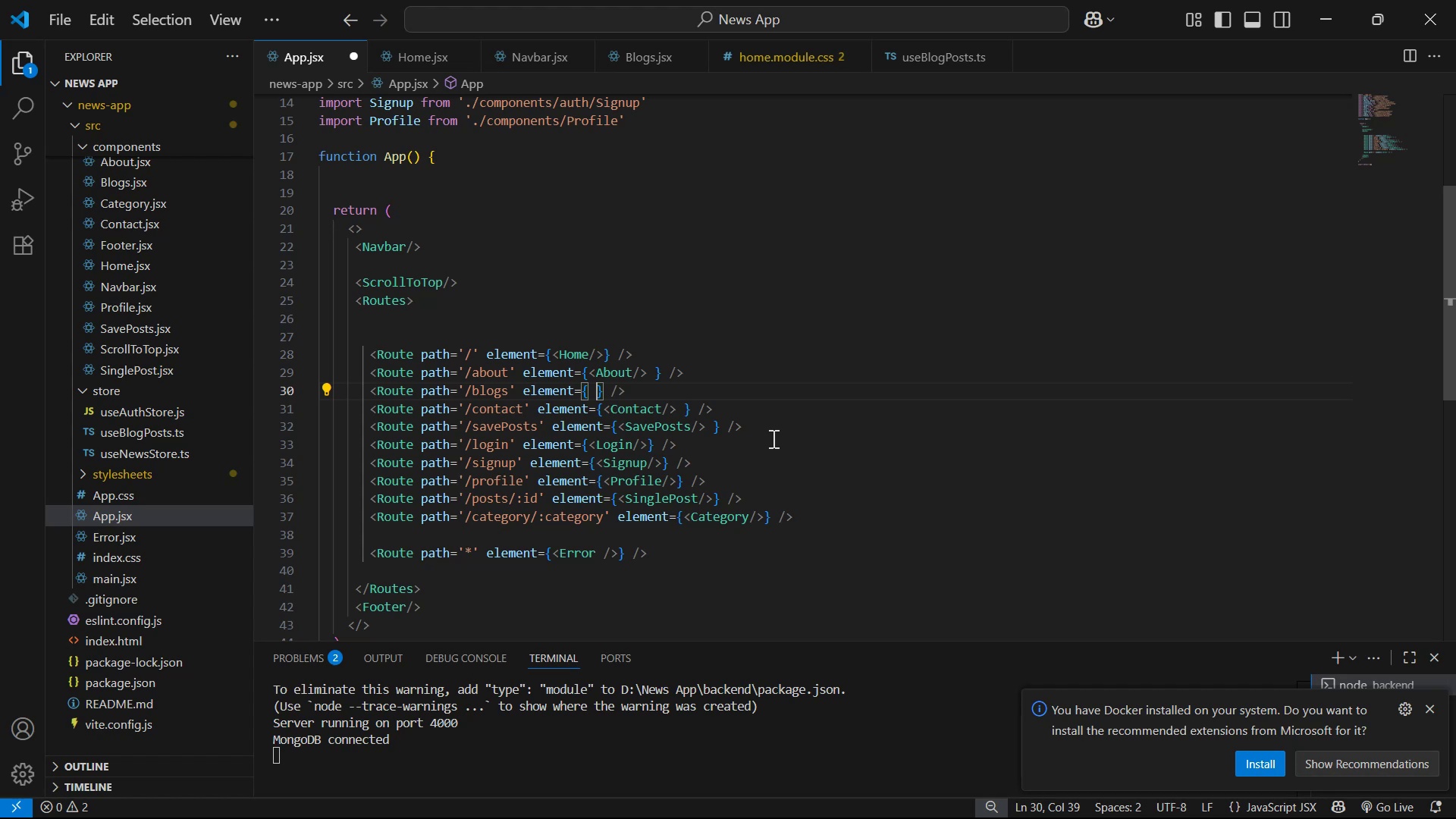 
key(ArrowLeft)
 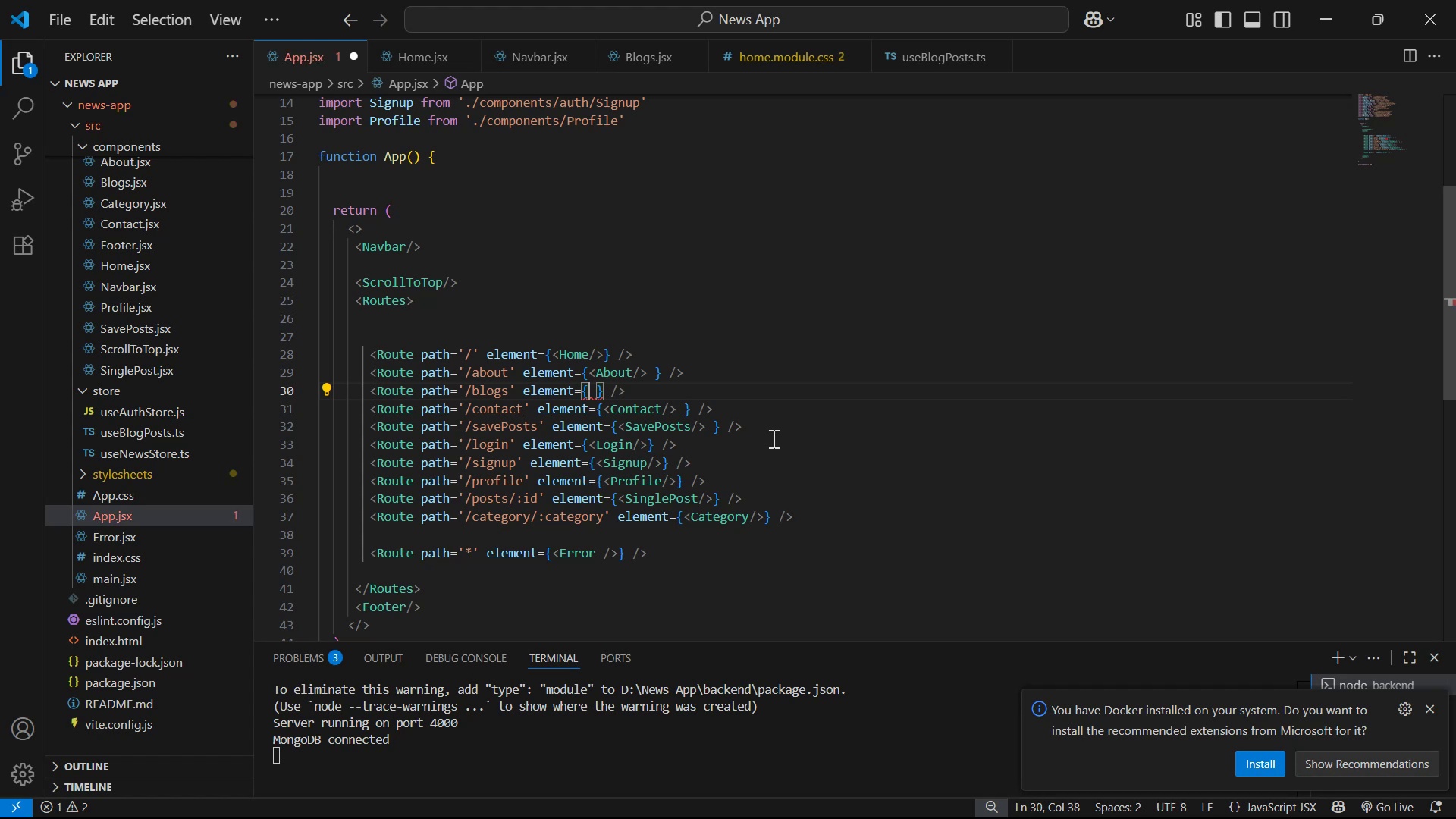 
type( <Blog)
 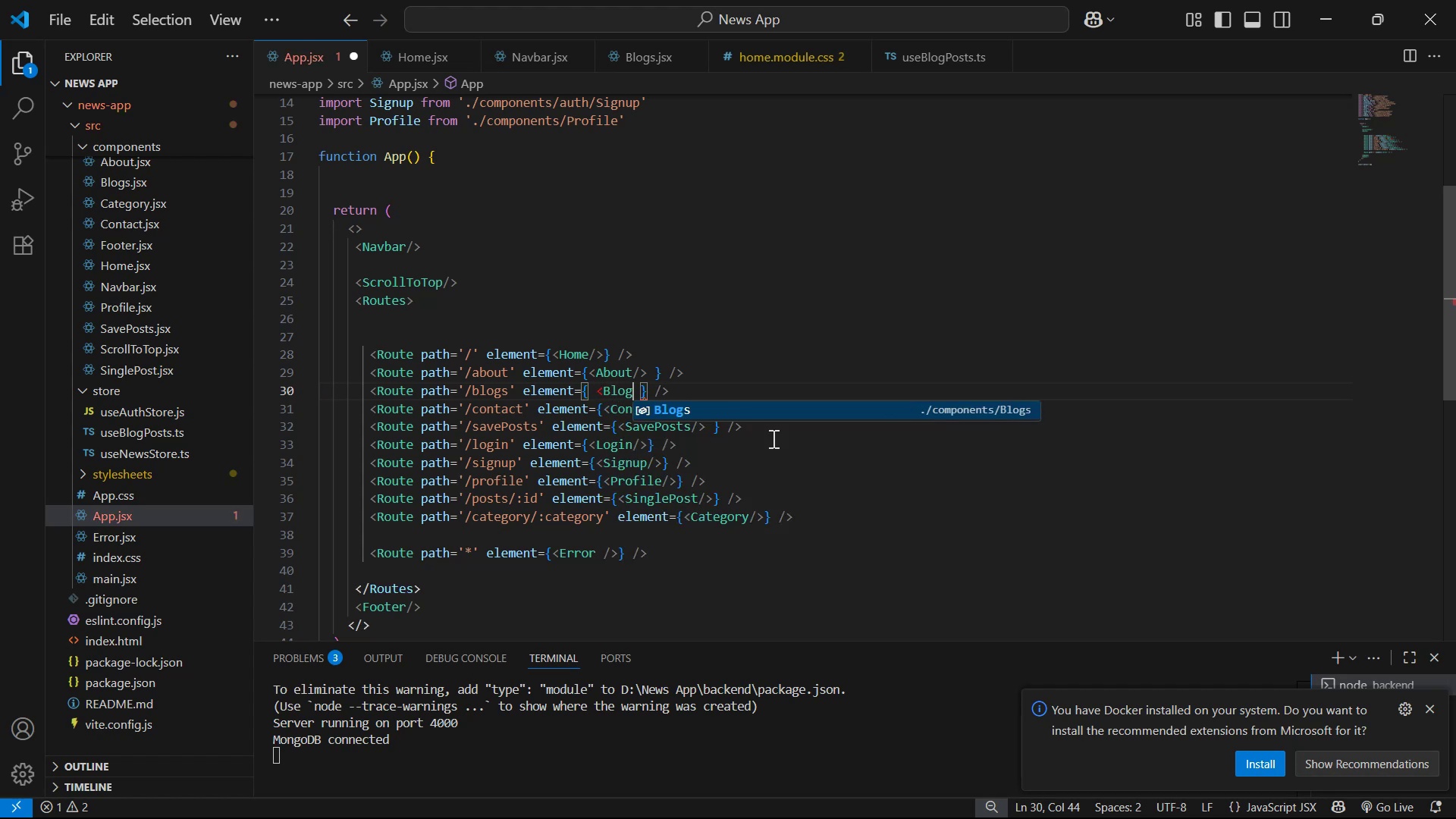 
key(Enter)
 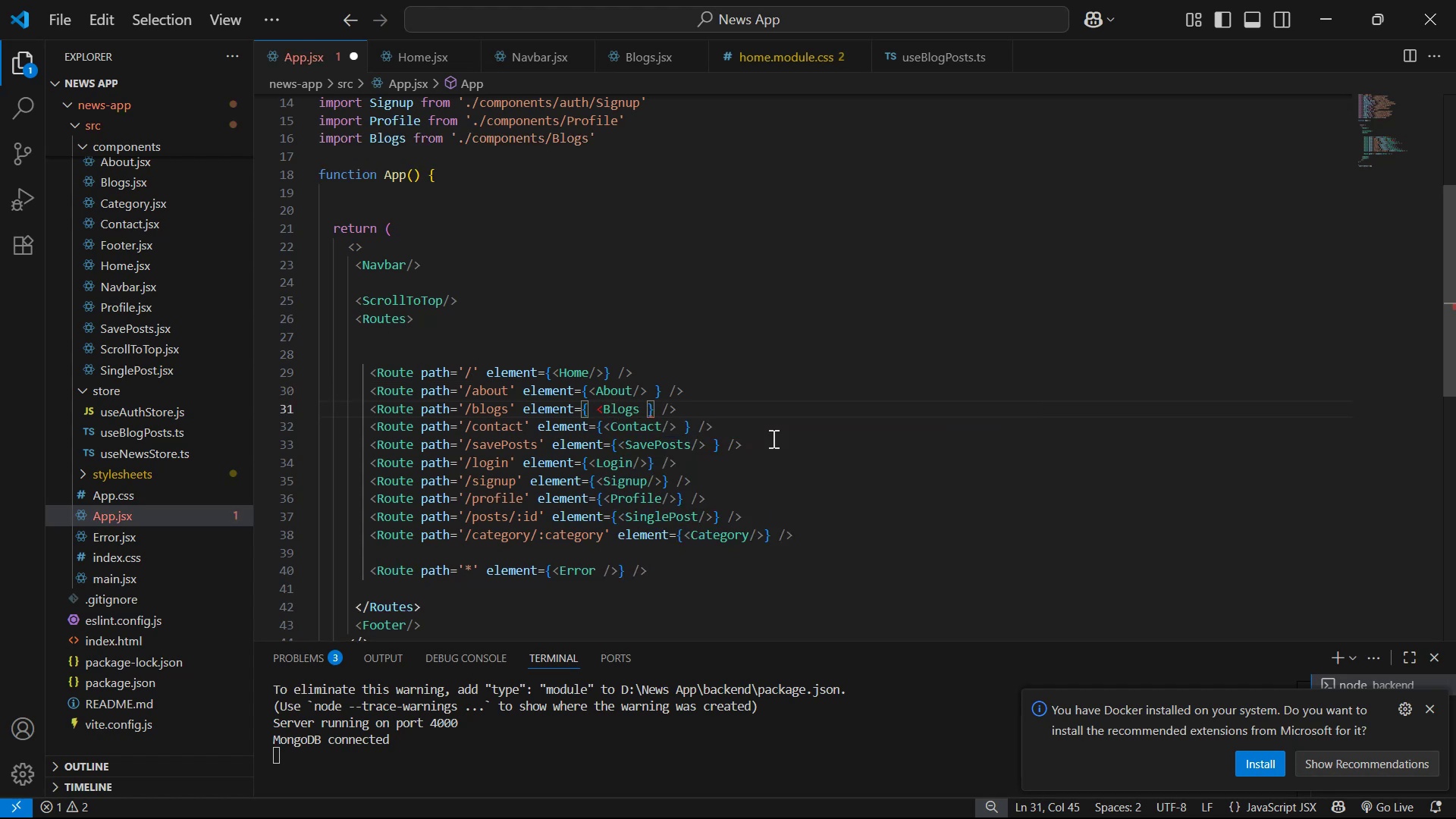 
key(Slash)
 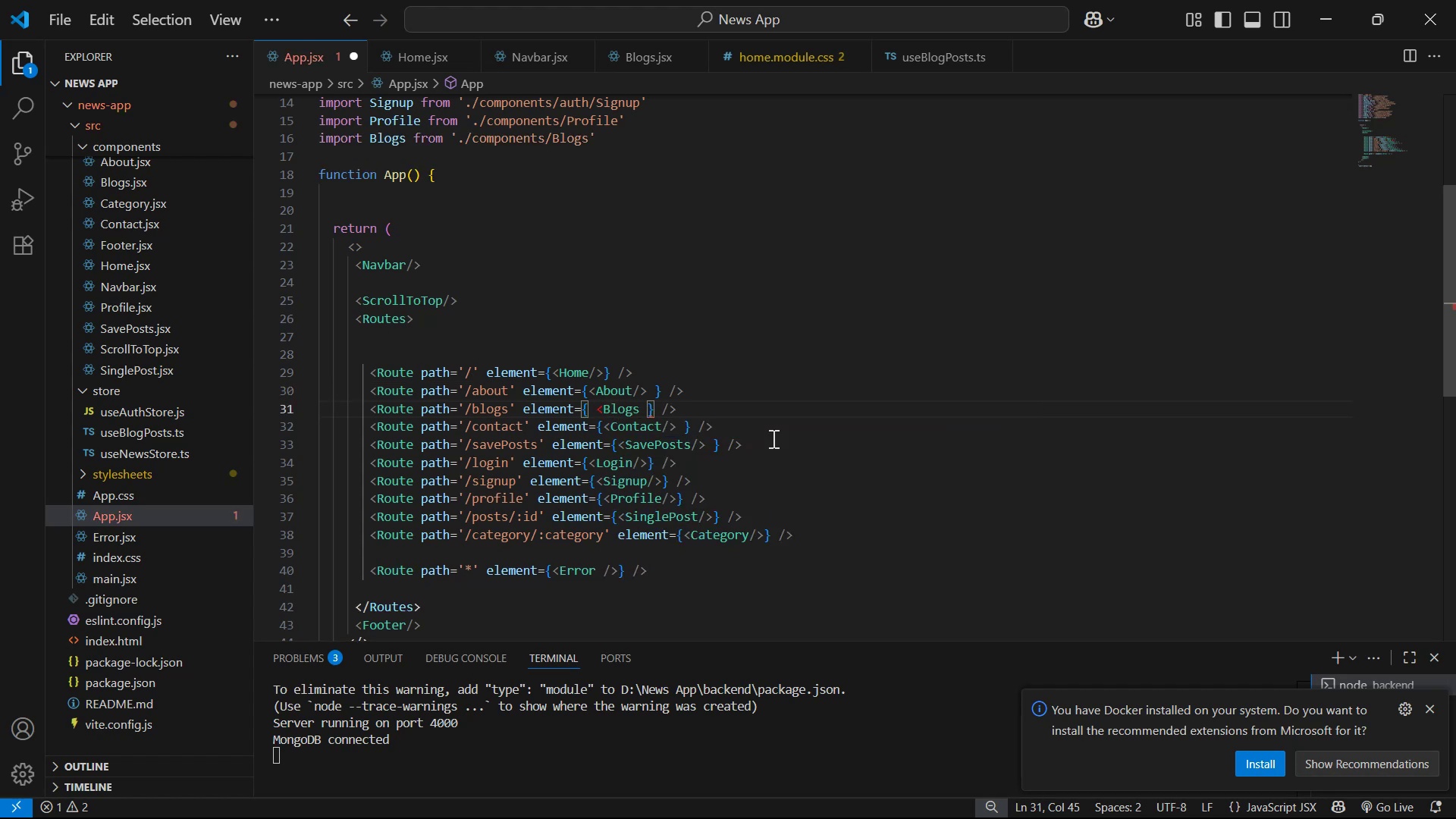 
key(Shift+ShiftLeft)
 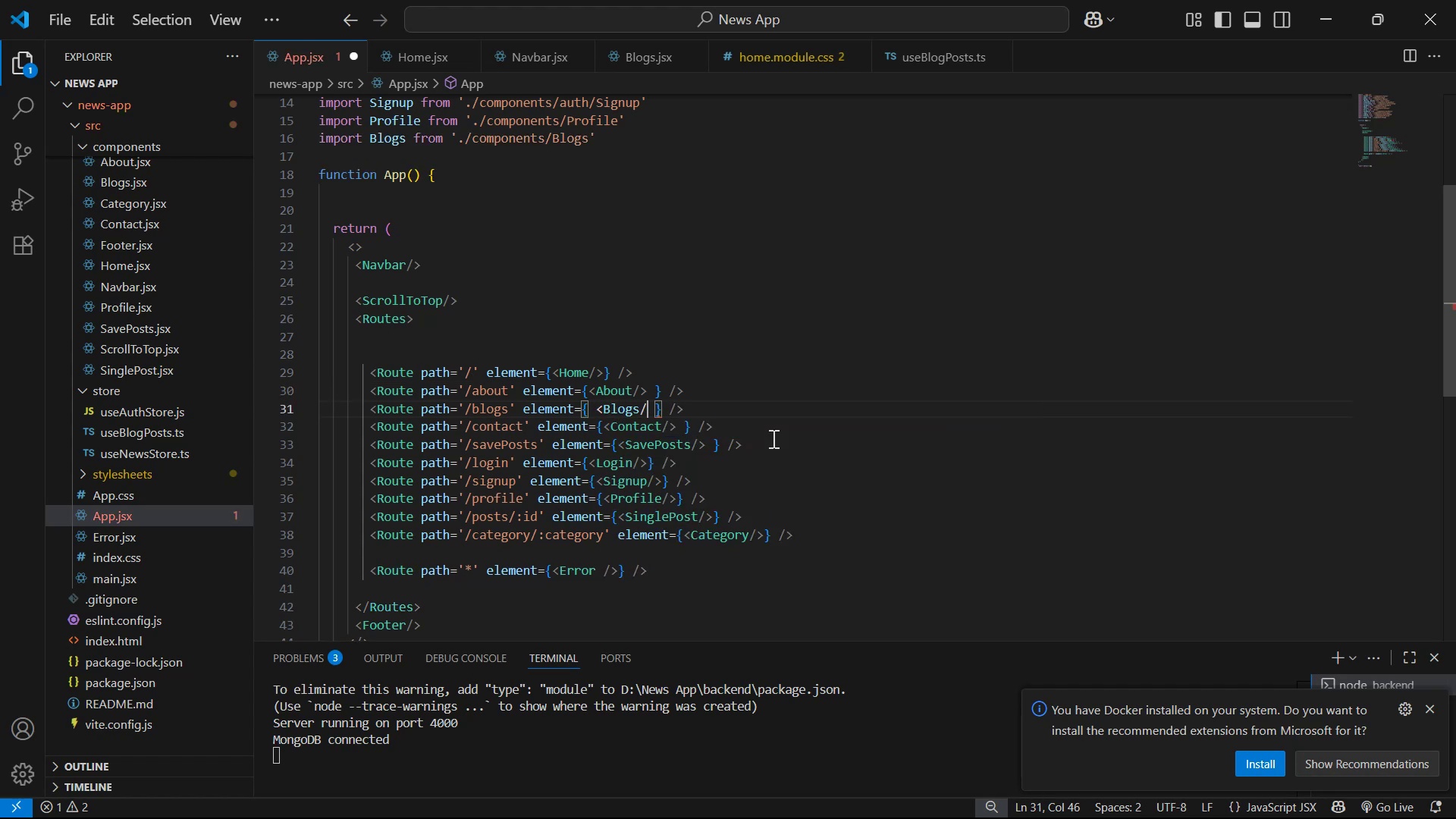 
key(Shift+Period)
 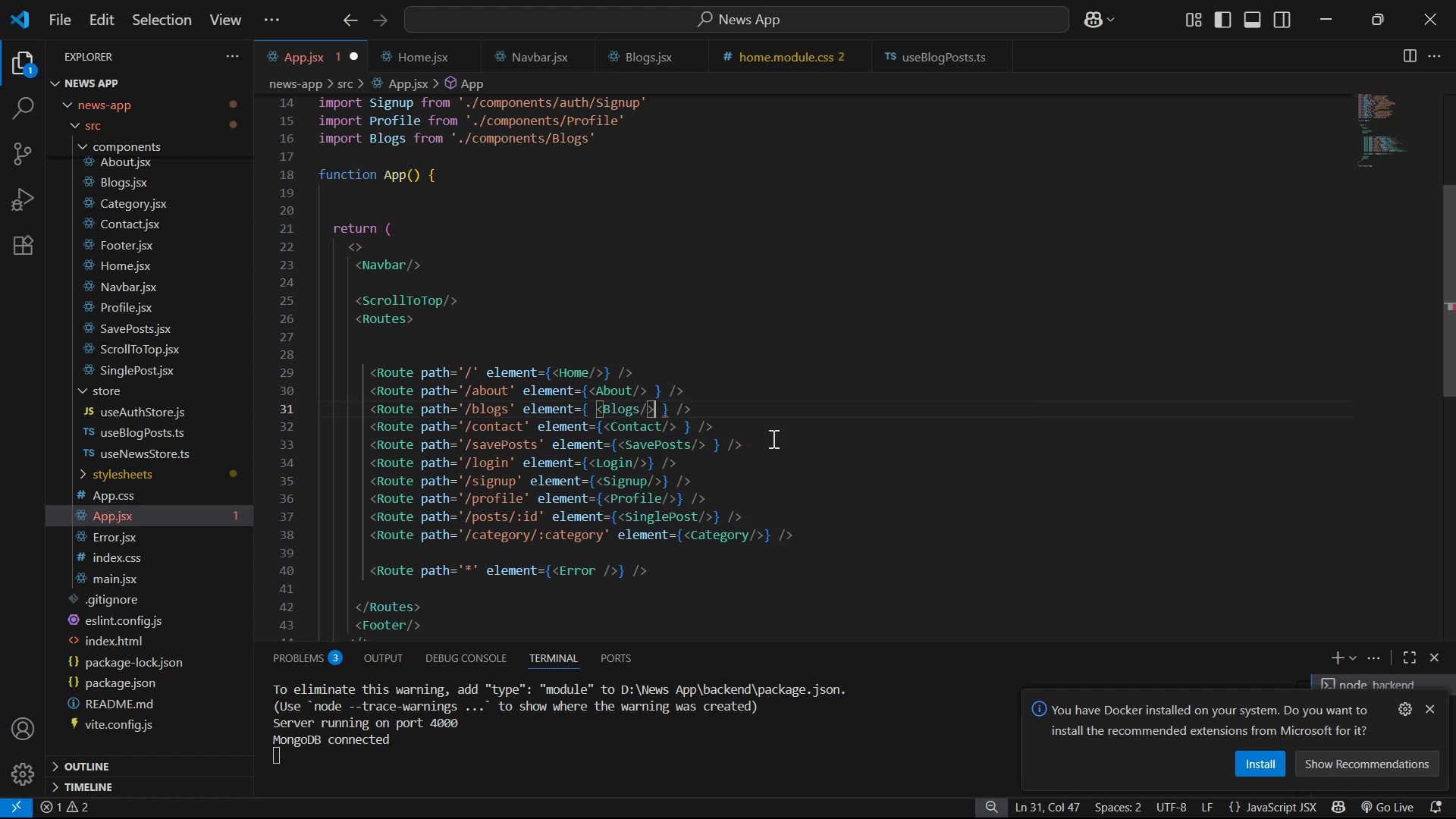 
key(Control+S)
 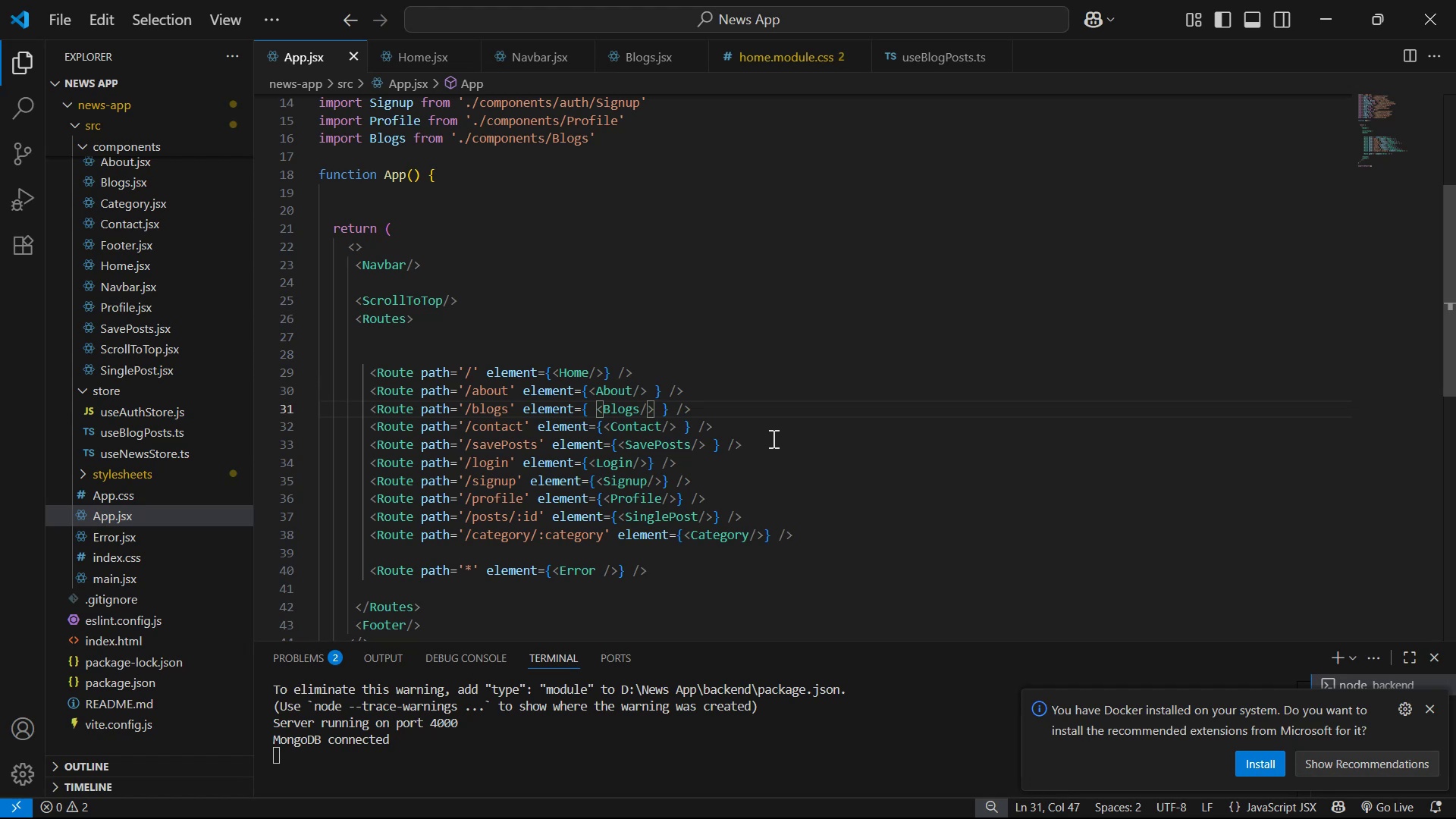 
wait(14.98)
 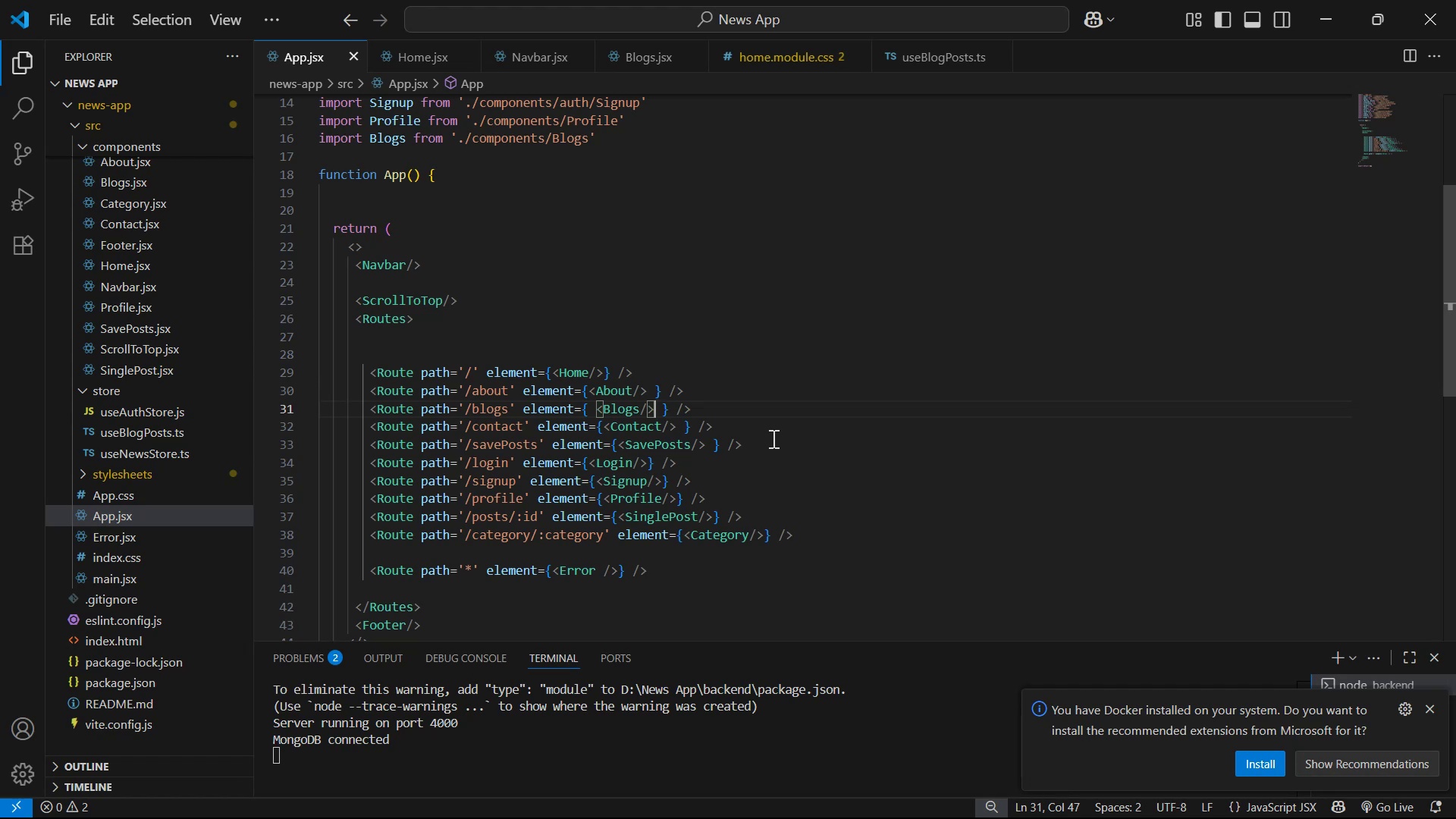 
key(Control+S)
 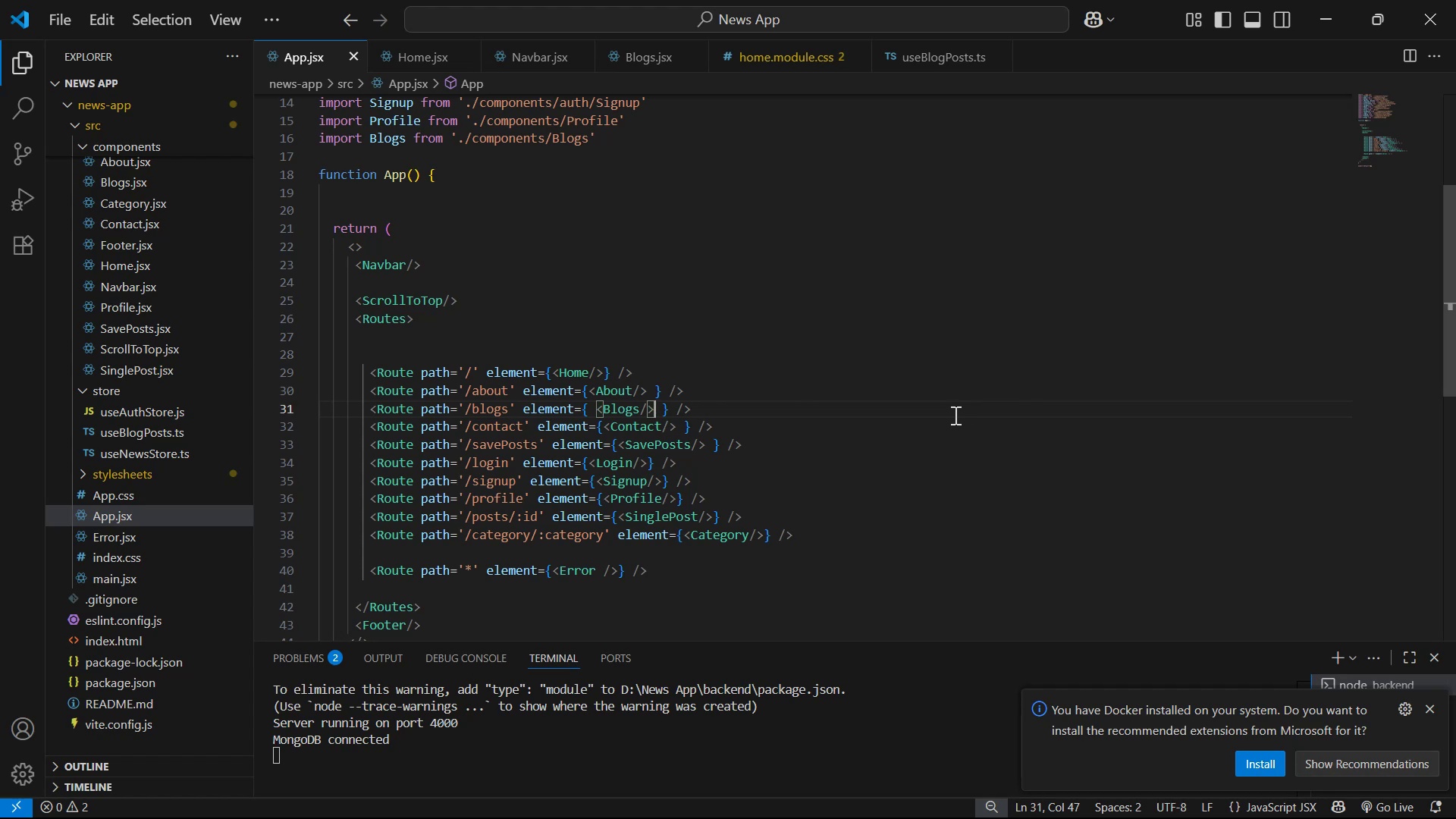 
key(Alt+AltLeft)
 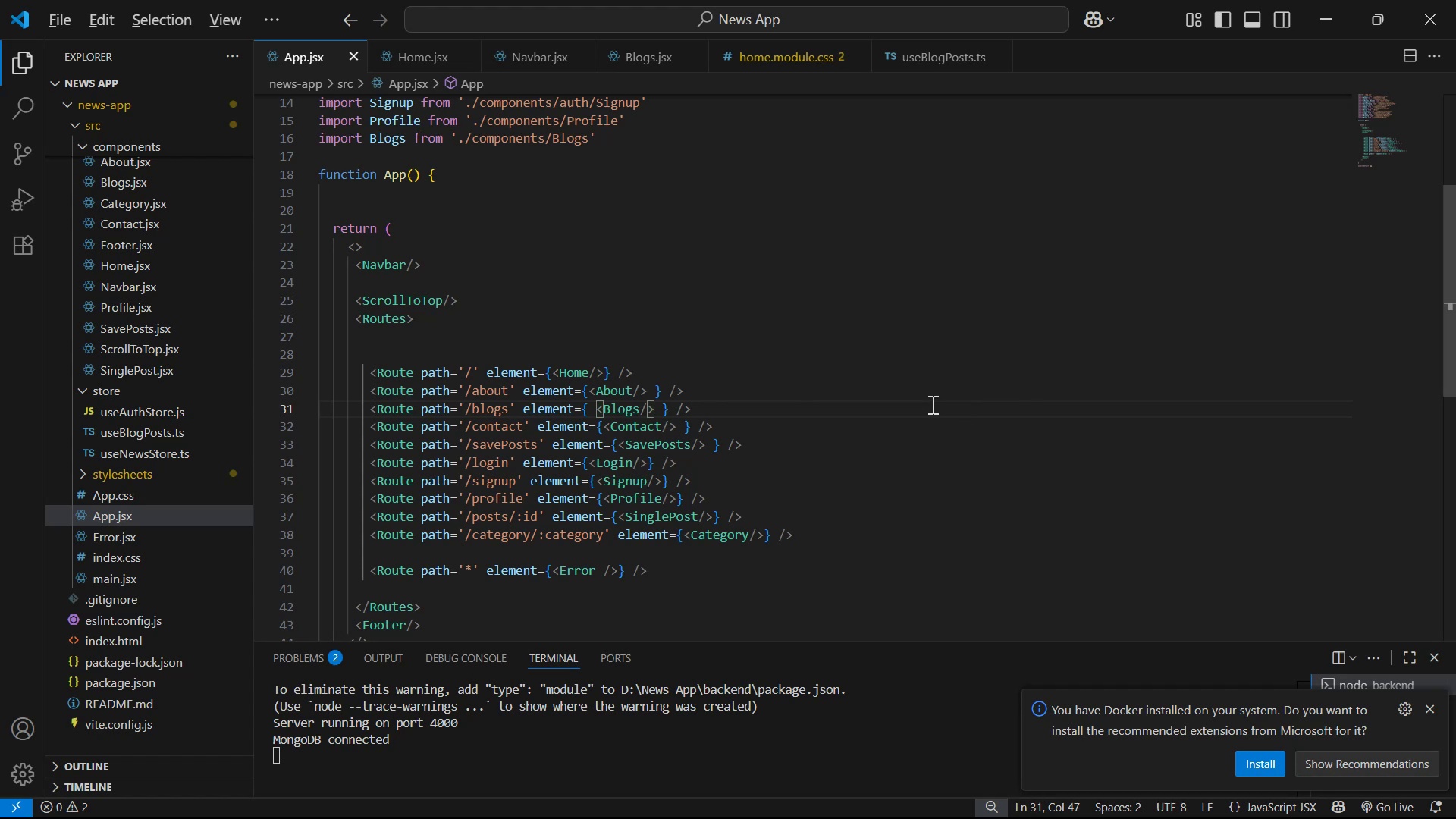 
key(Alt+Tab)
 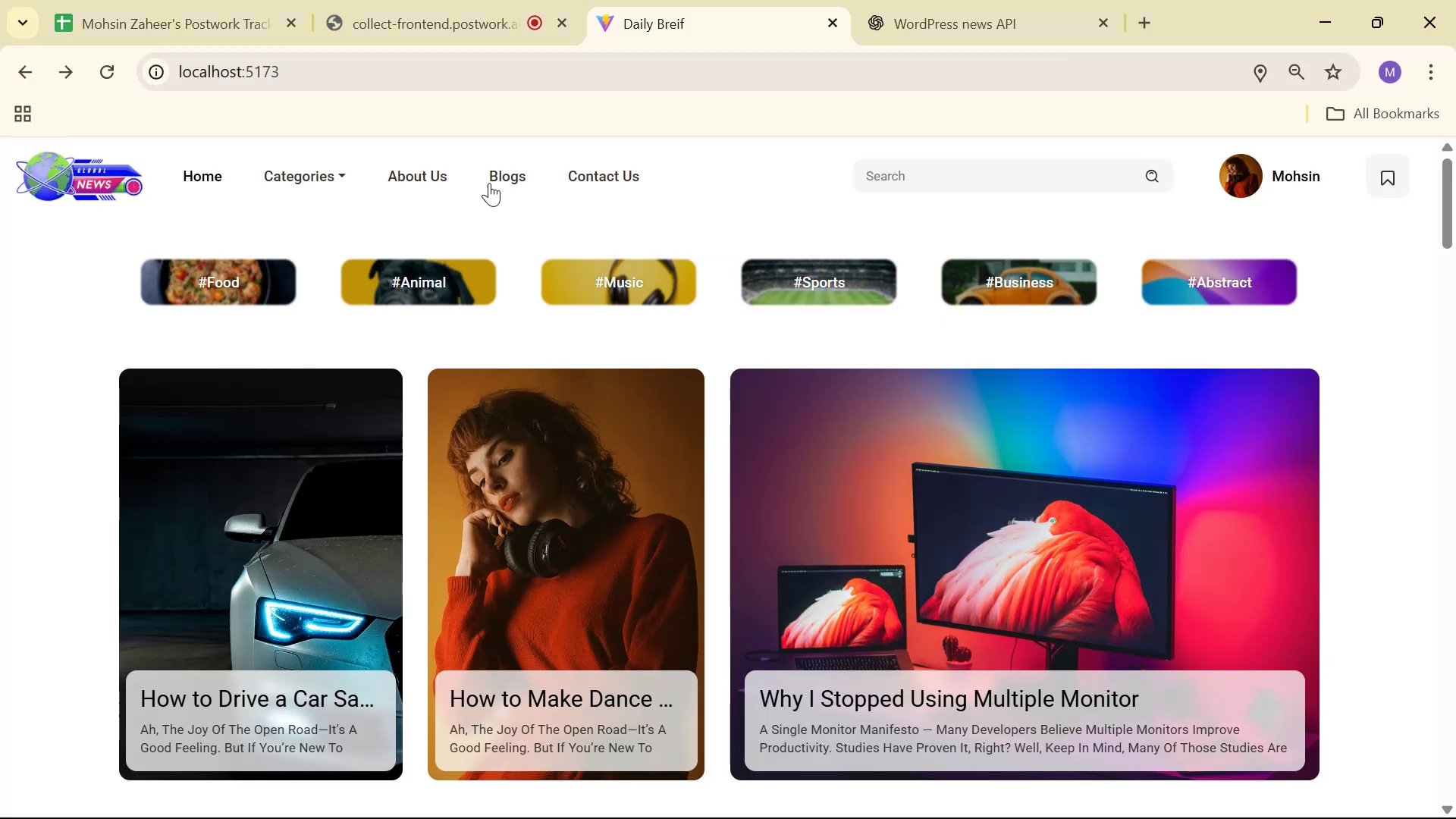 
left_click([490, 177])
 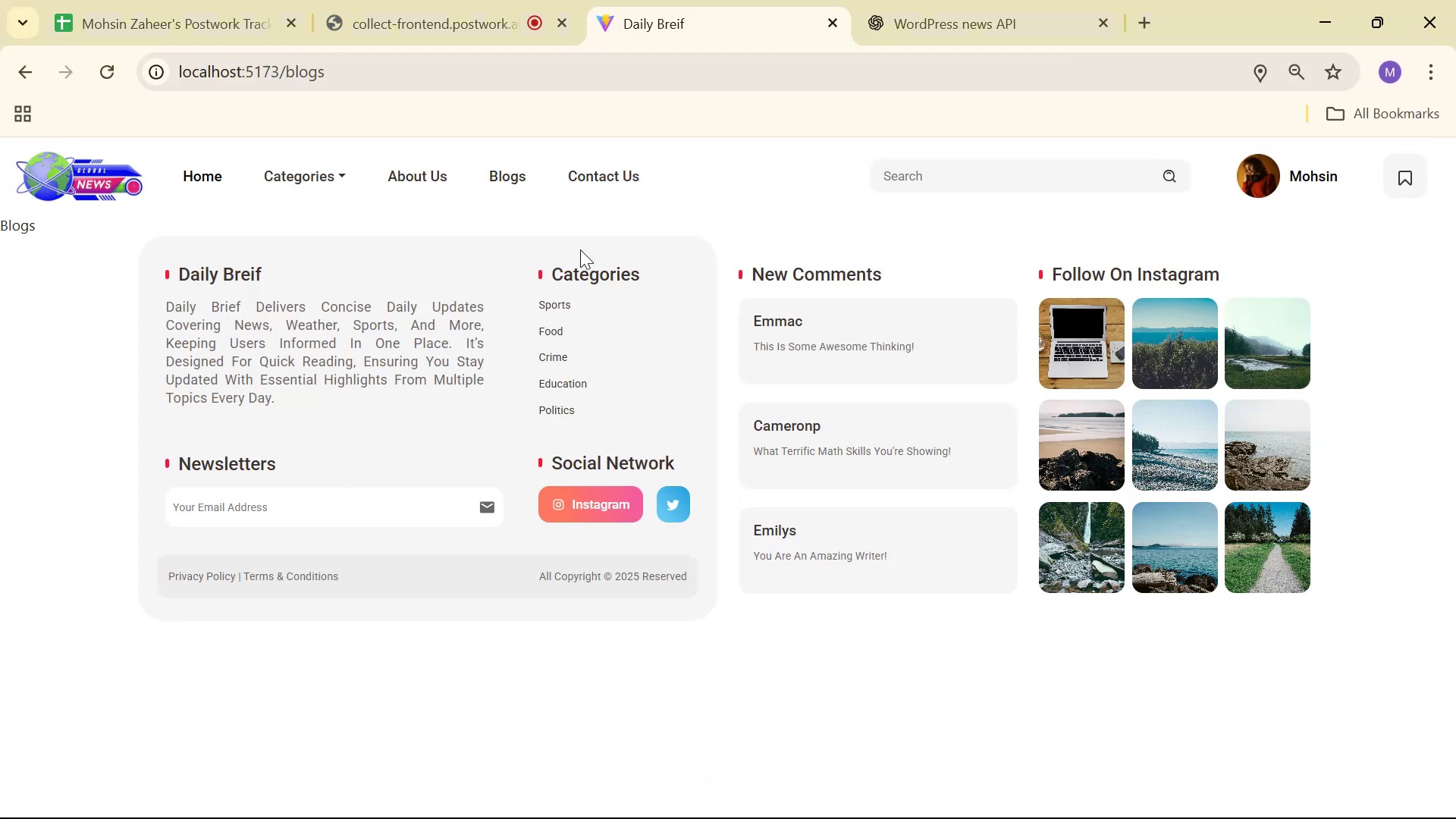 
key(Alt+AltLeft)
 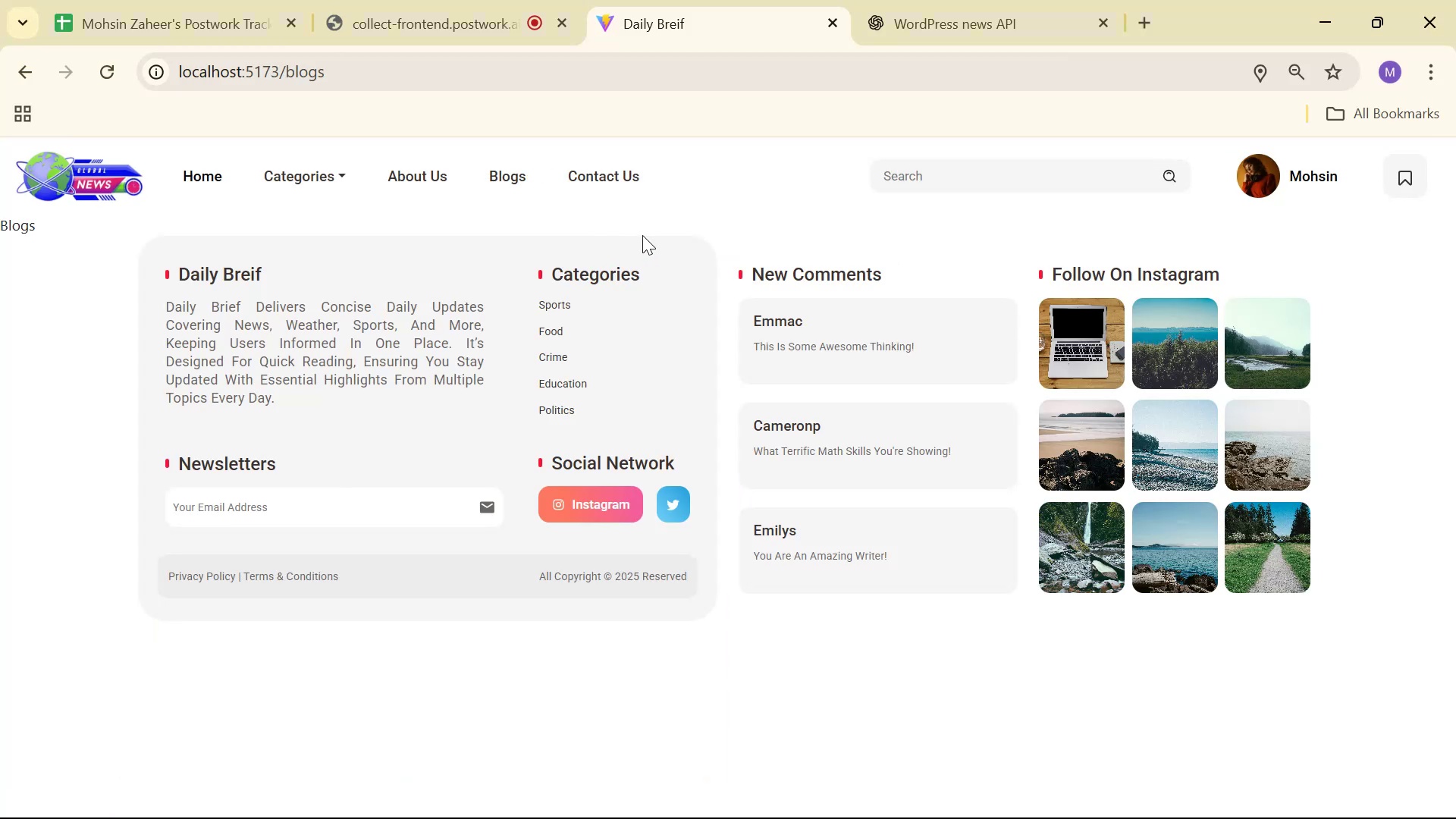 
key(Alt+Tab)
 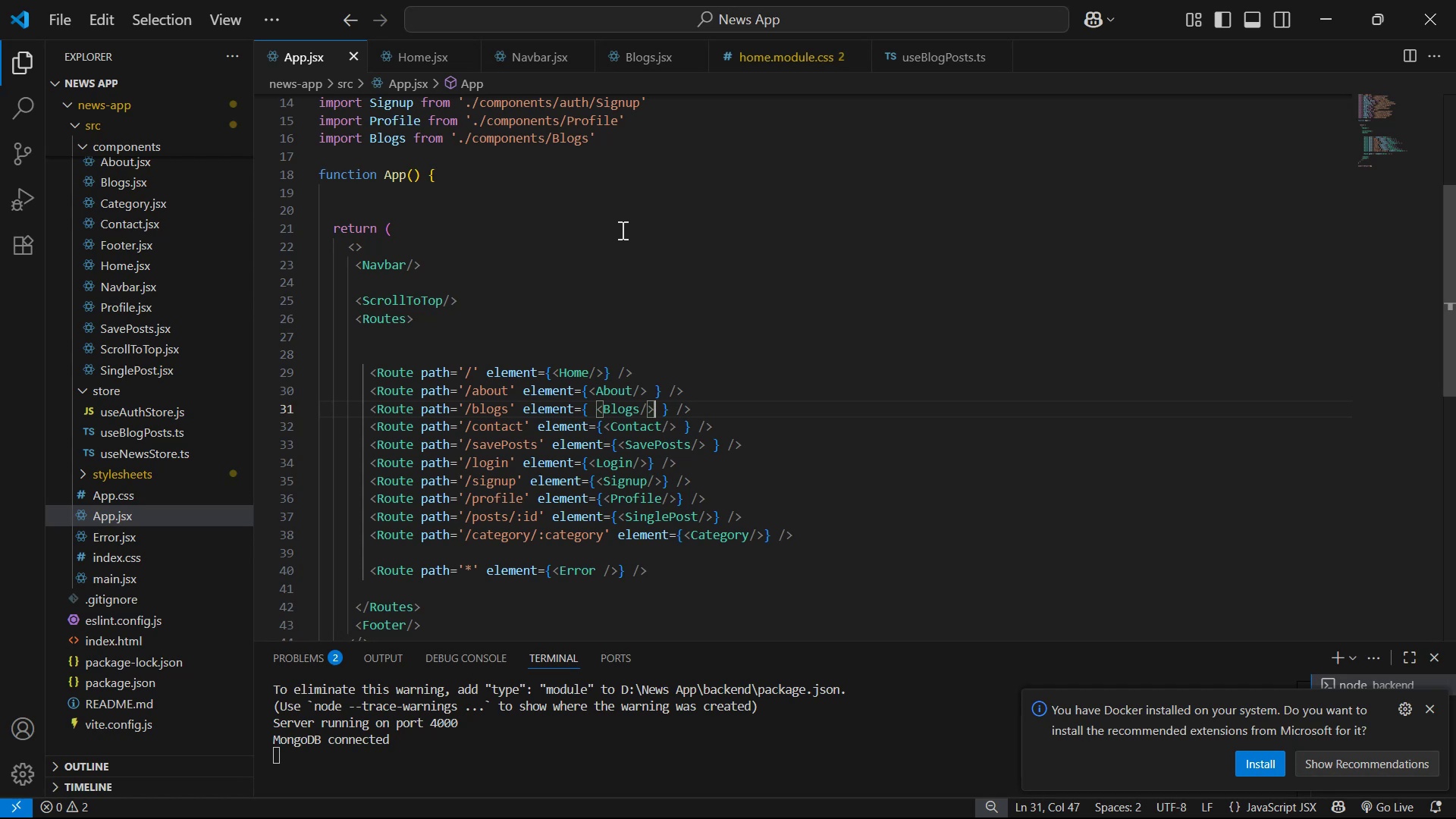 
scroll: coordinate [143, 263], scroll_direction: up, amount: 3.0
 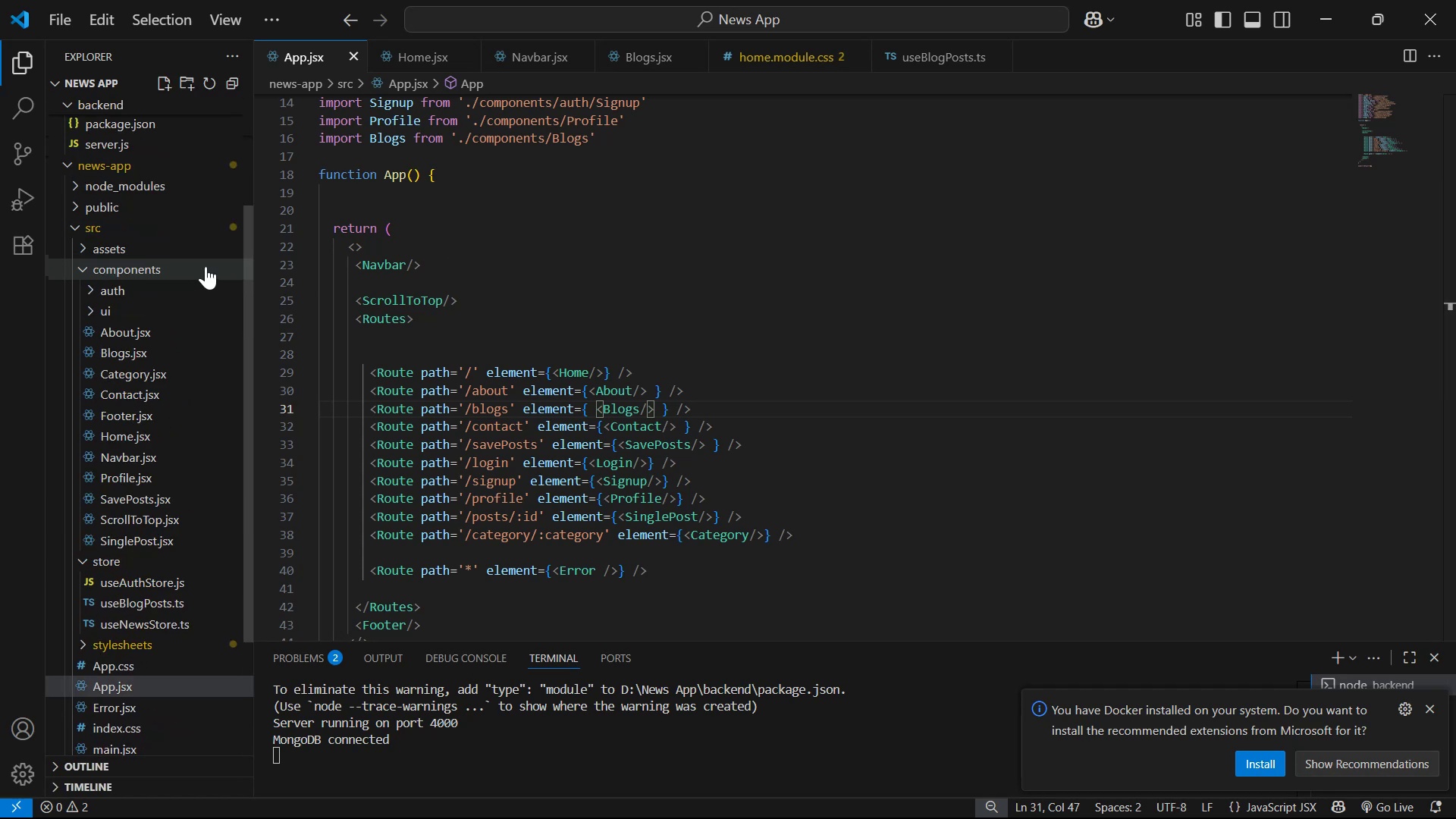 
mouse_move([198, 300])
 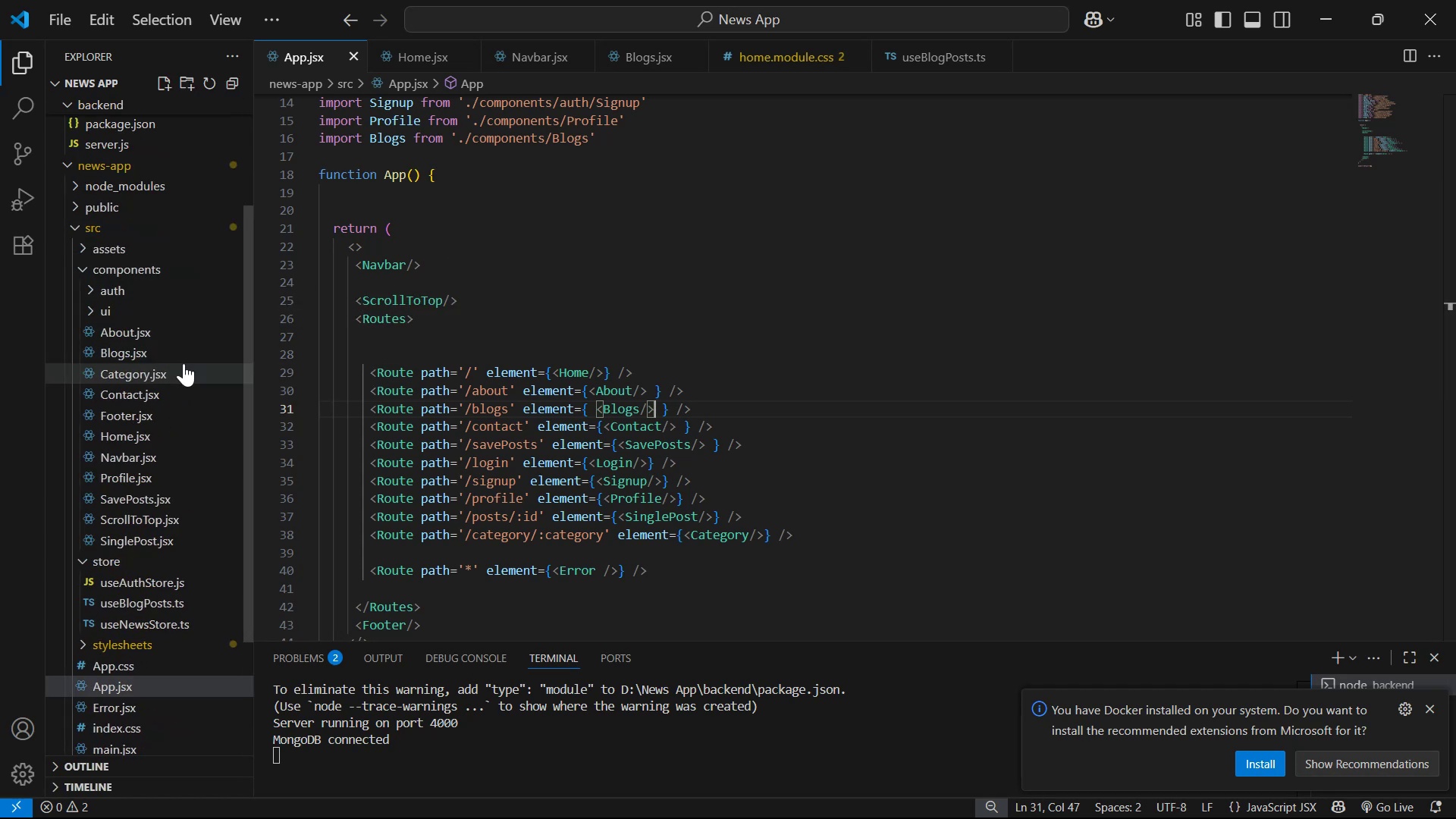 
left_click([199, 381])
 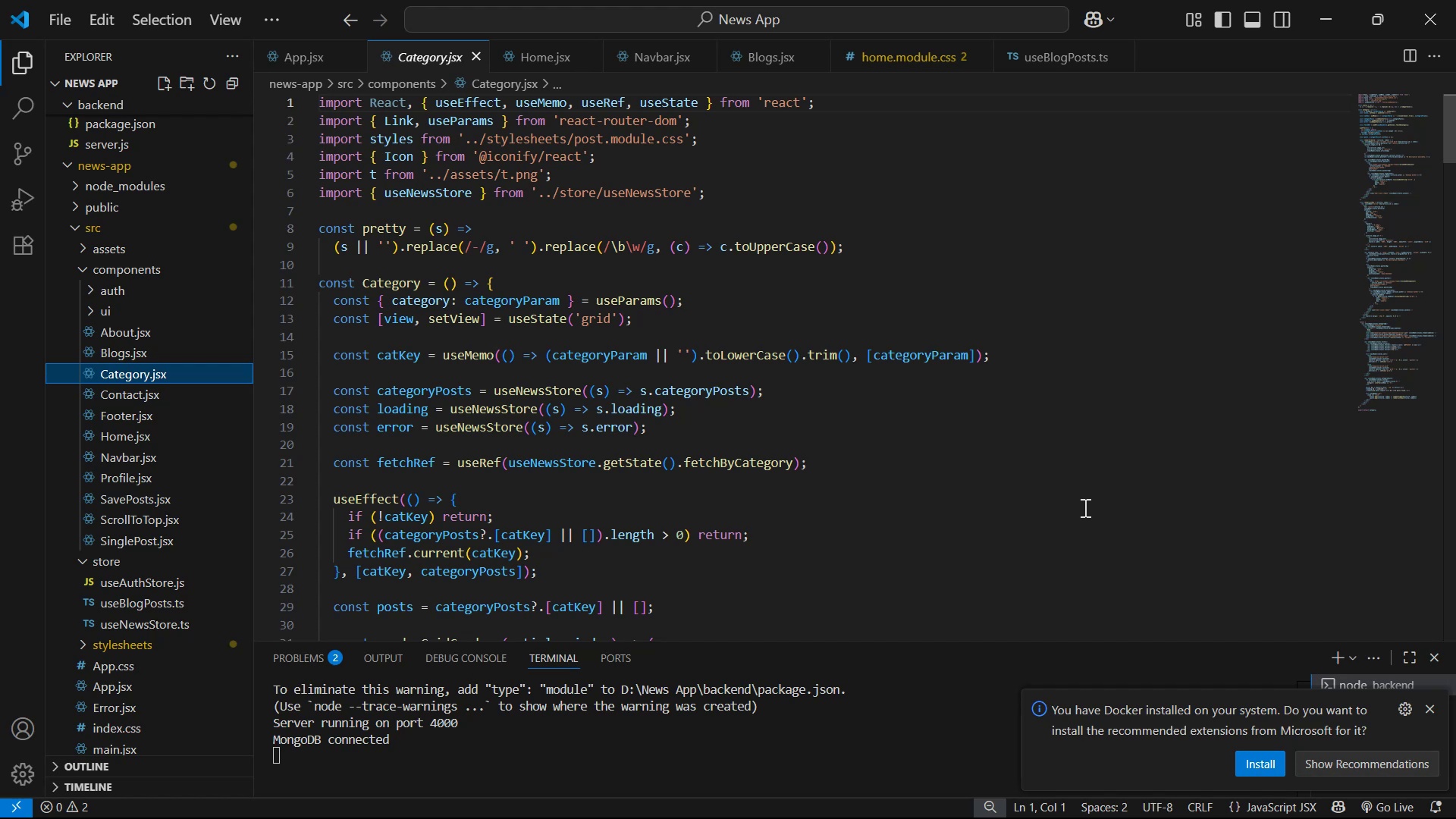 
wait(10.69)
 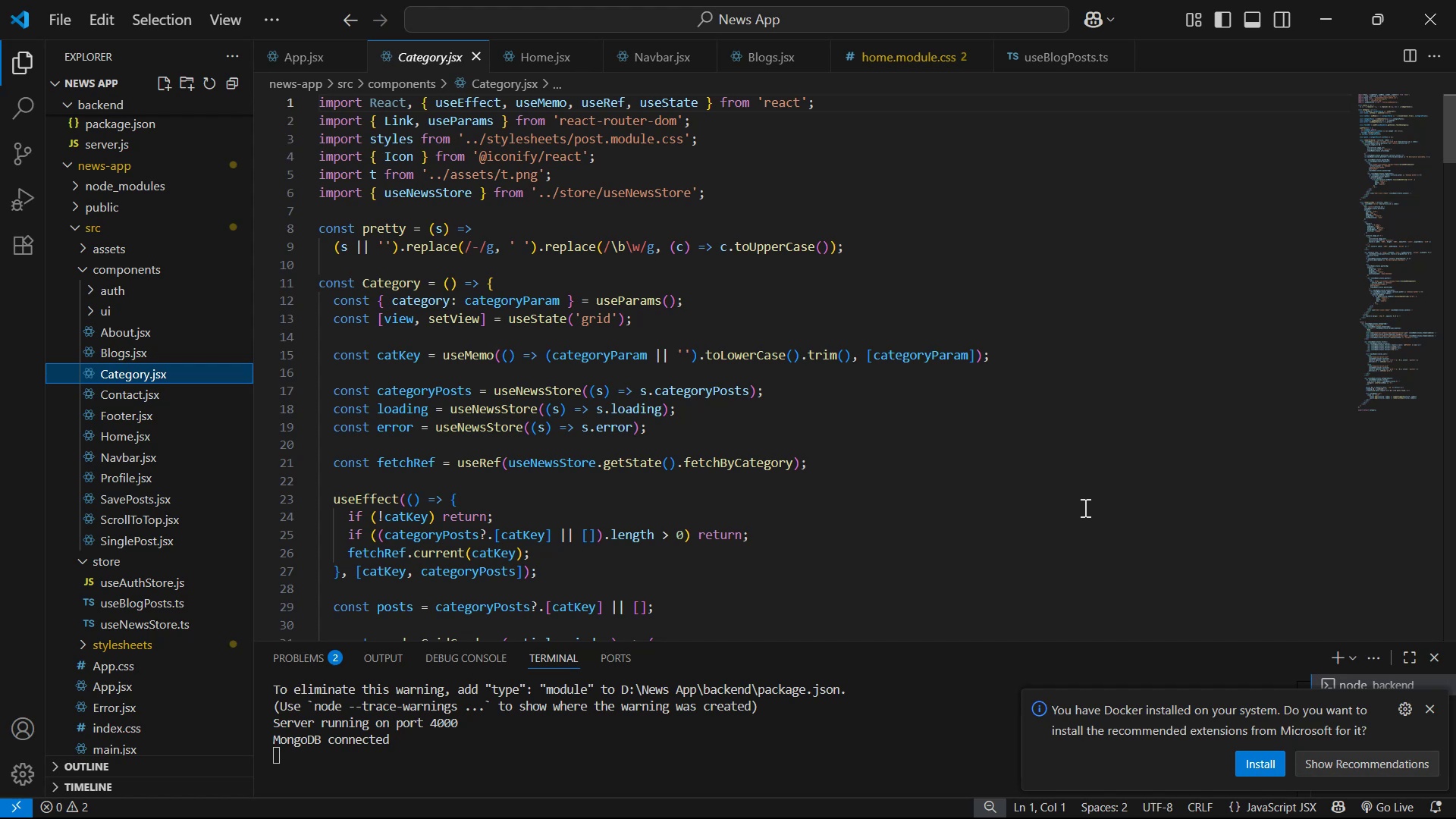 
left_click([1109, 522])
 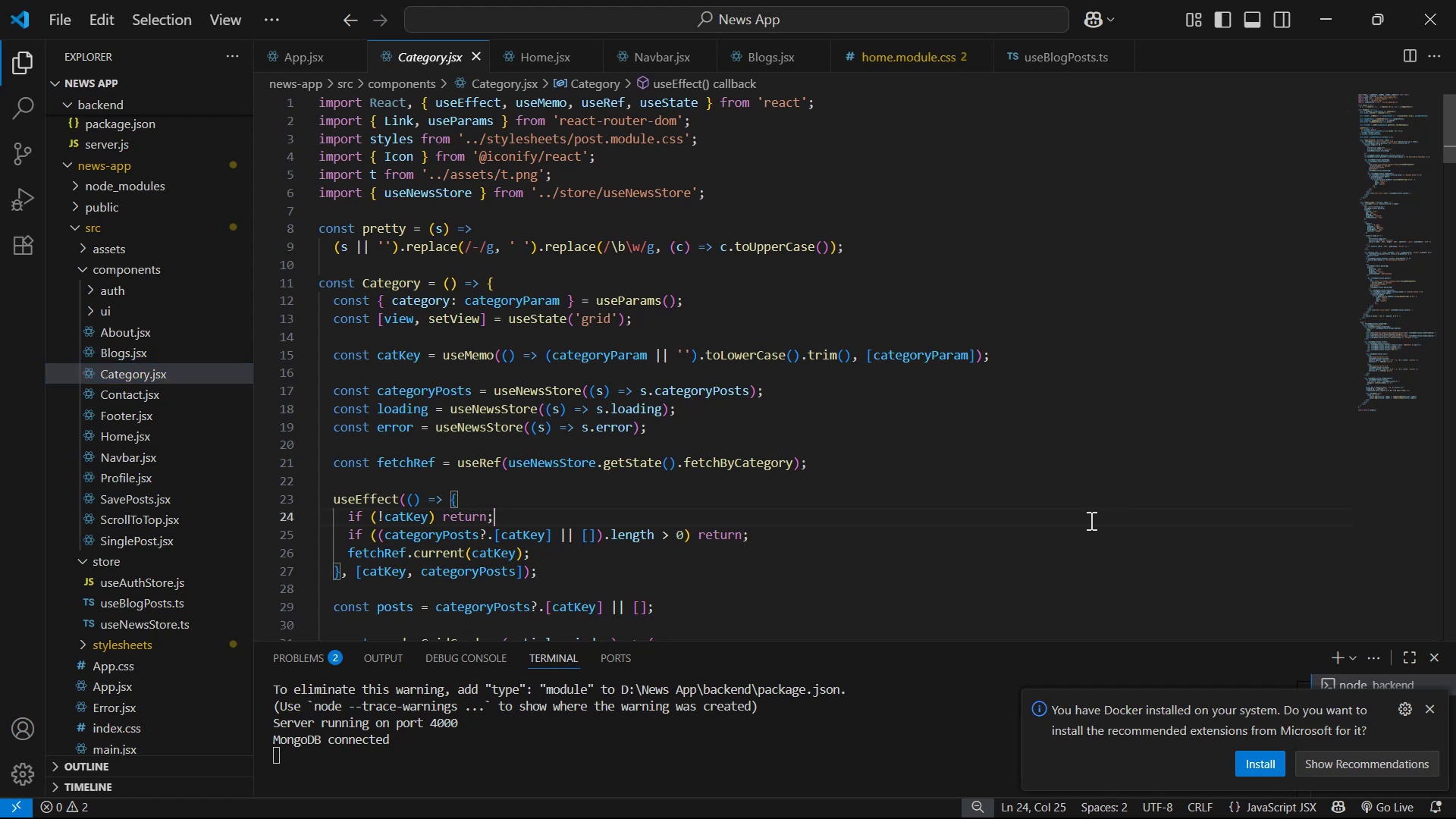 
key(Control+A)
 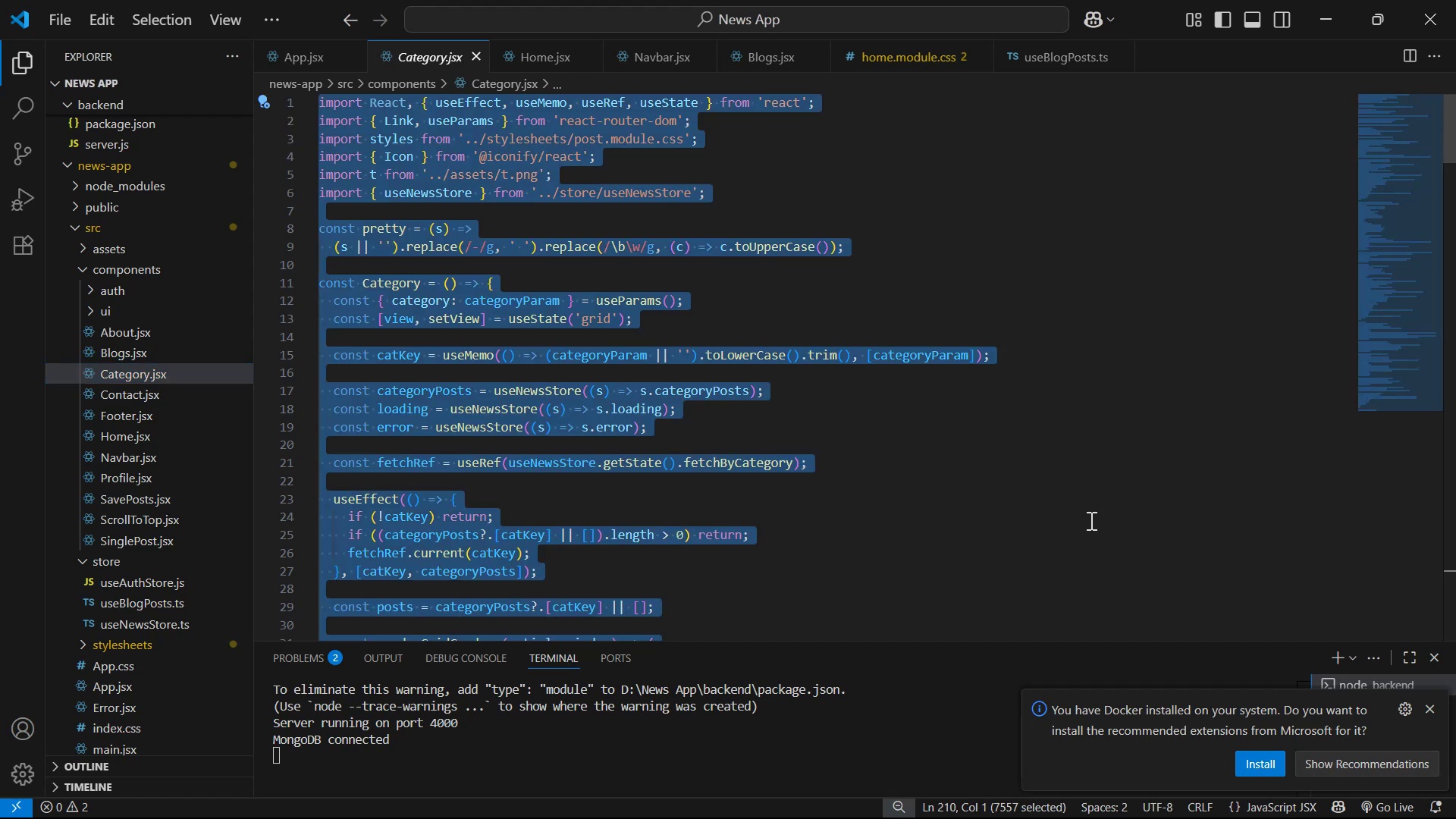 
key(Control+C)
 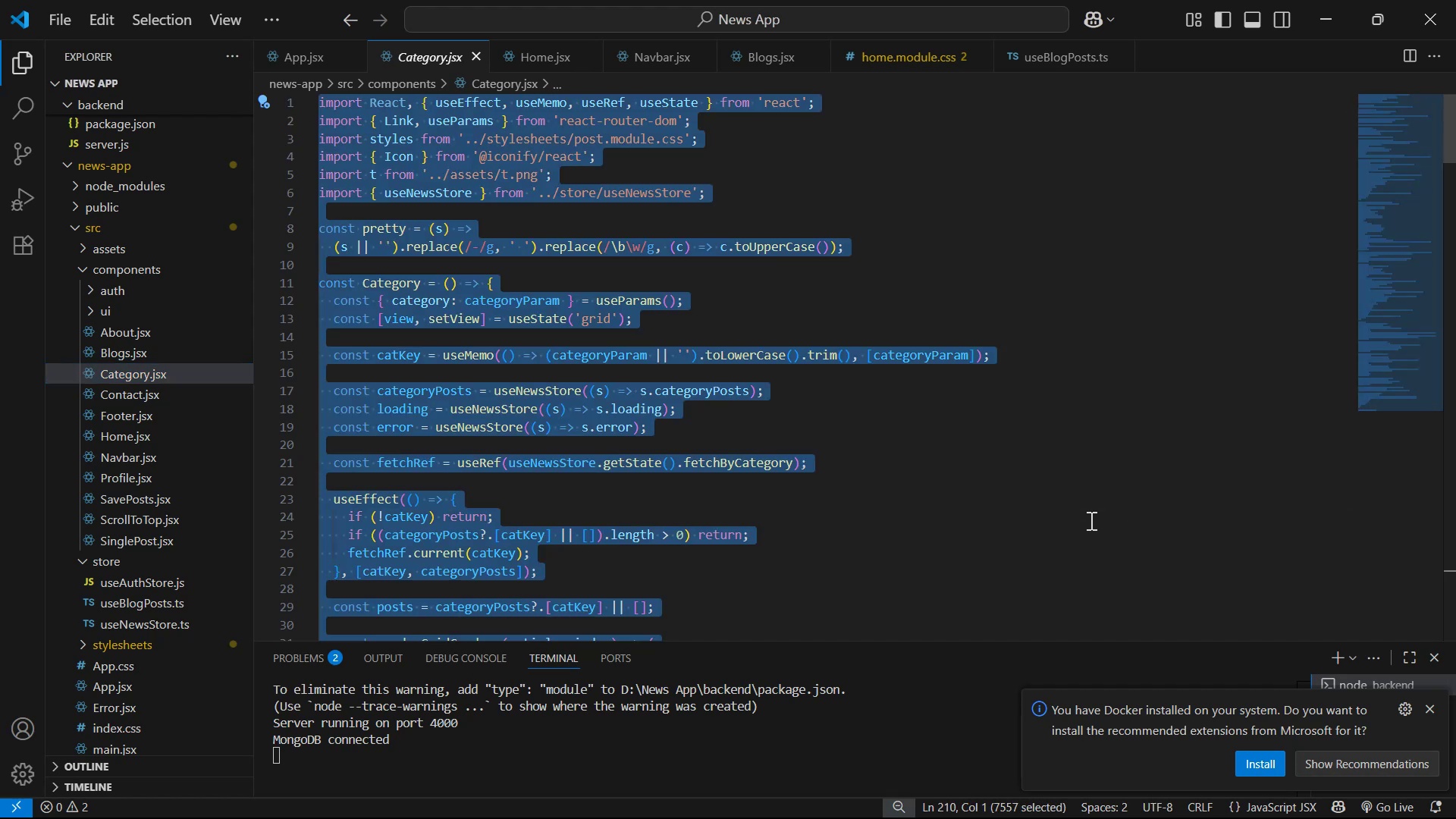 
key(Control+C)
 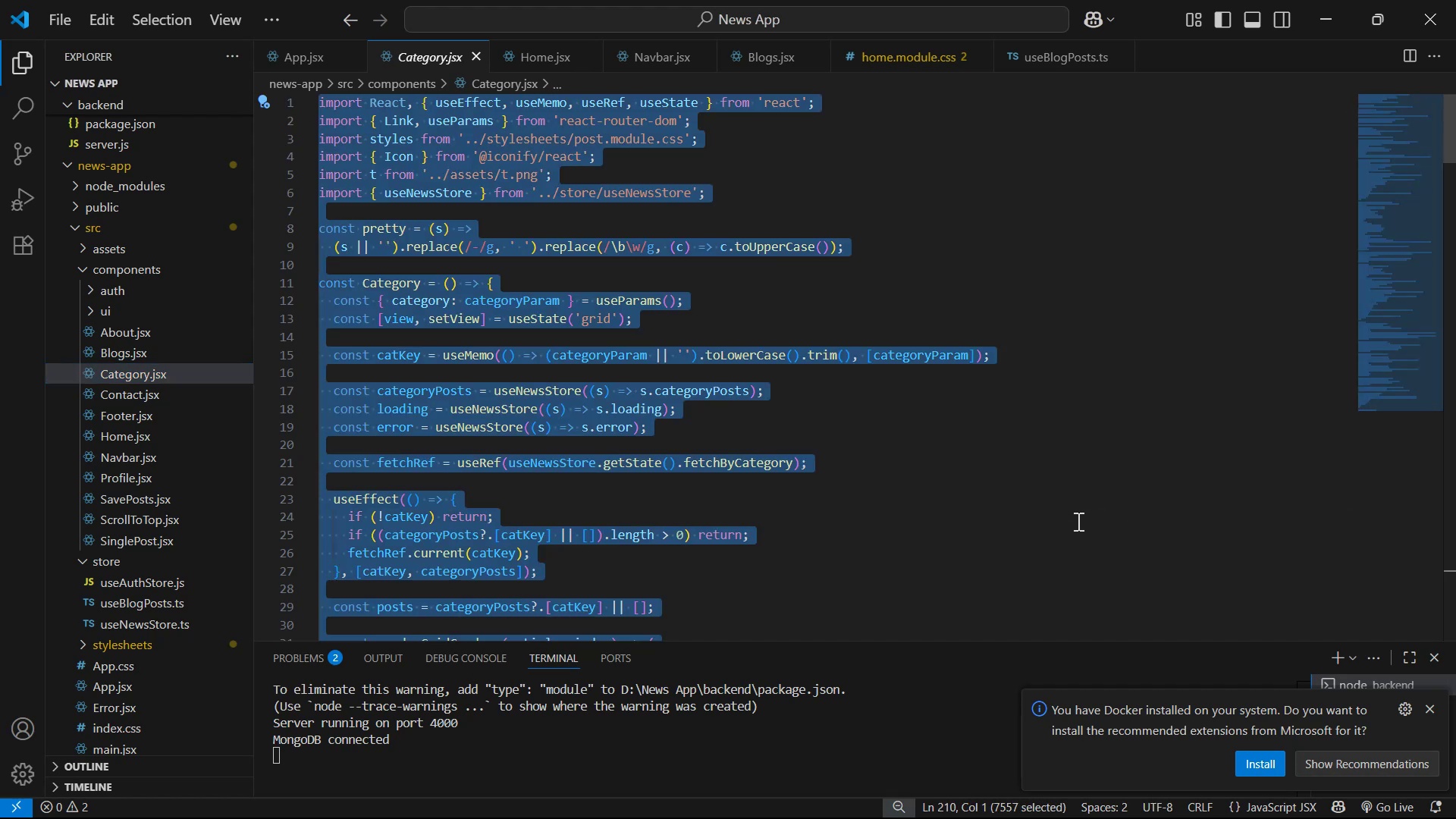 
key(Control+C)
 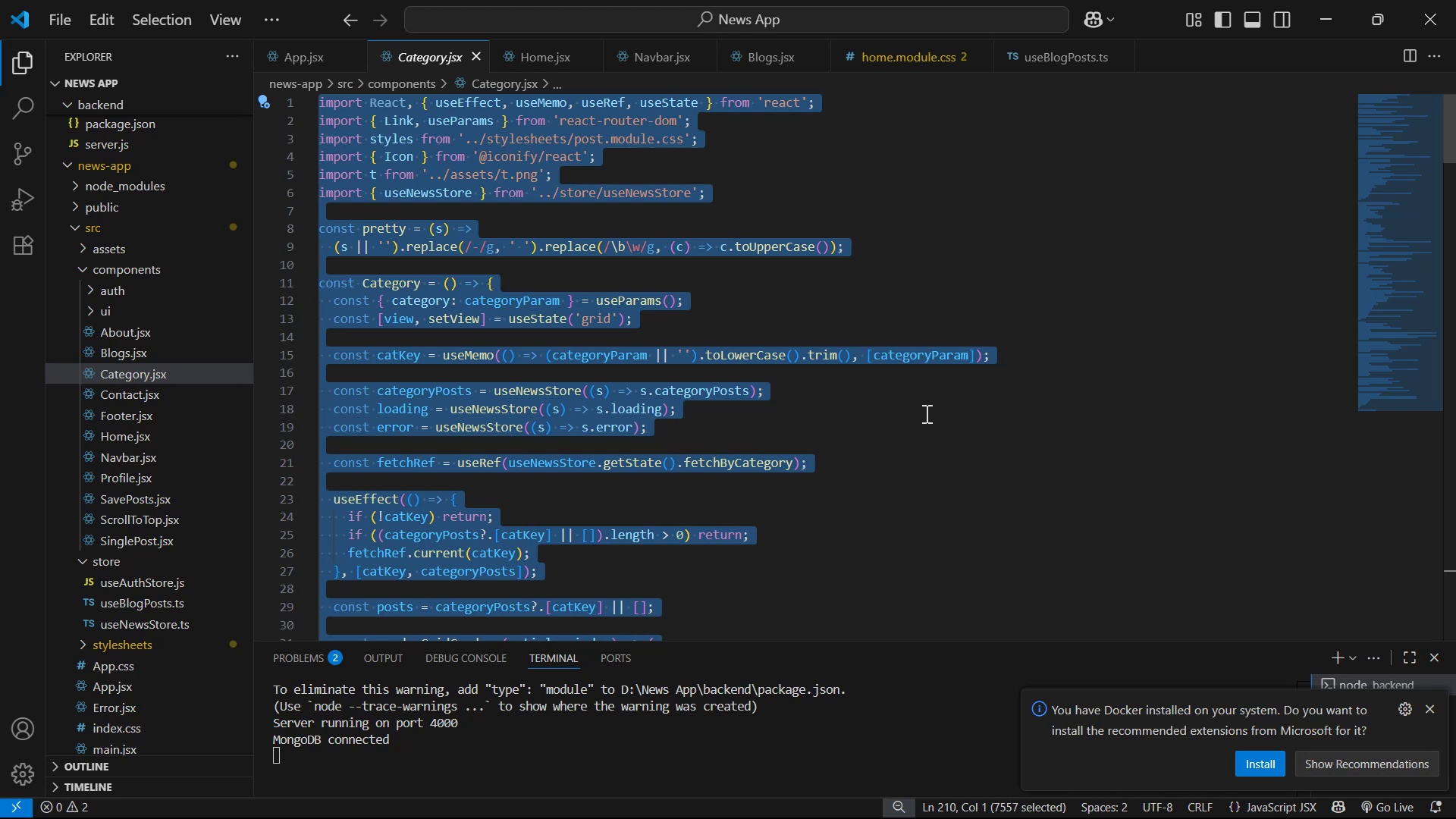 
key(Control+S)
 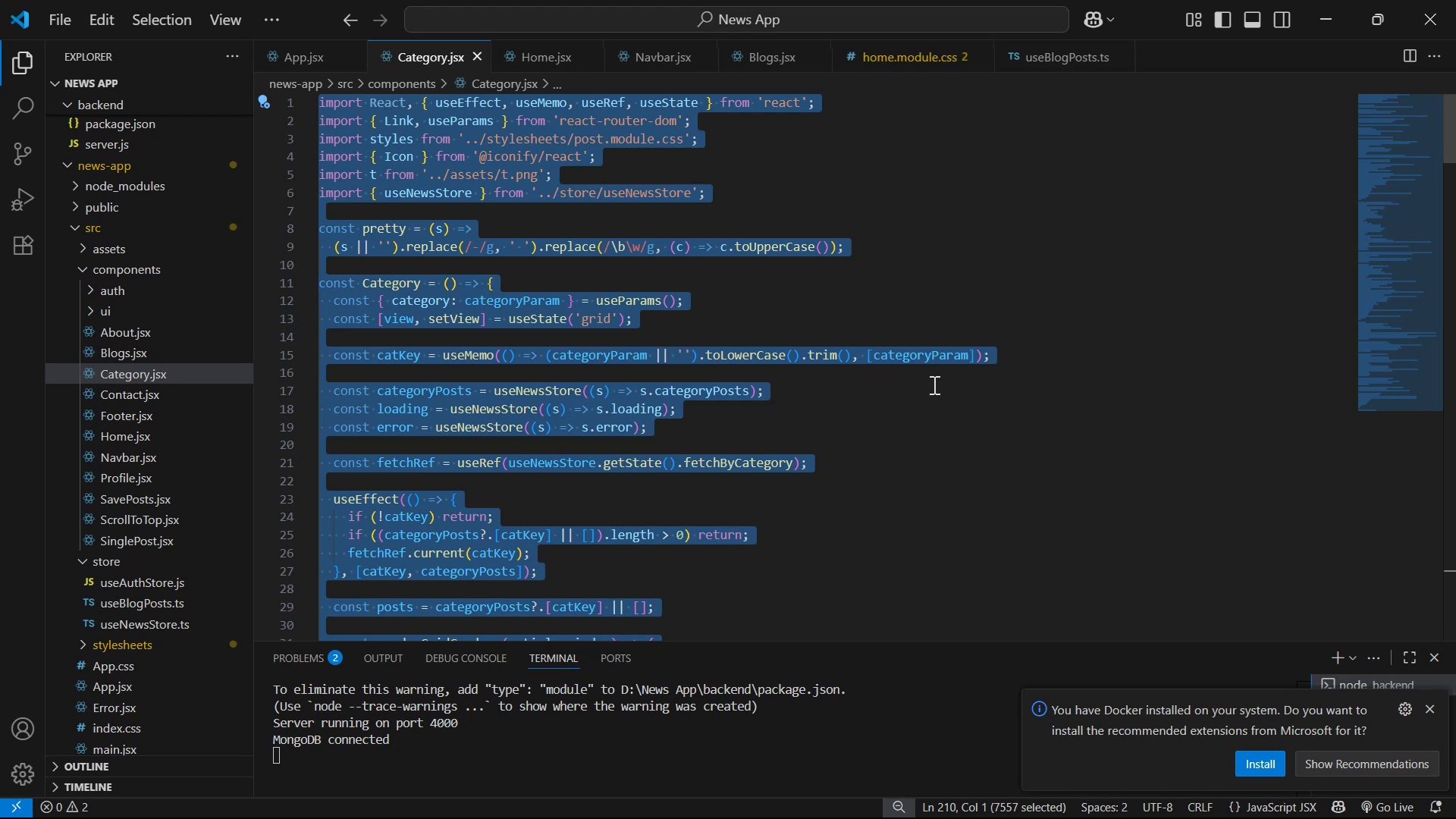 
key(Control+S)
 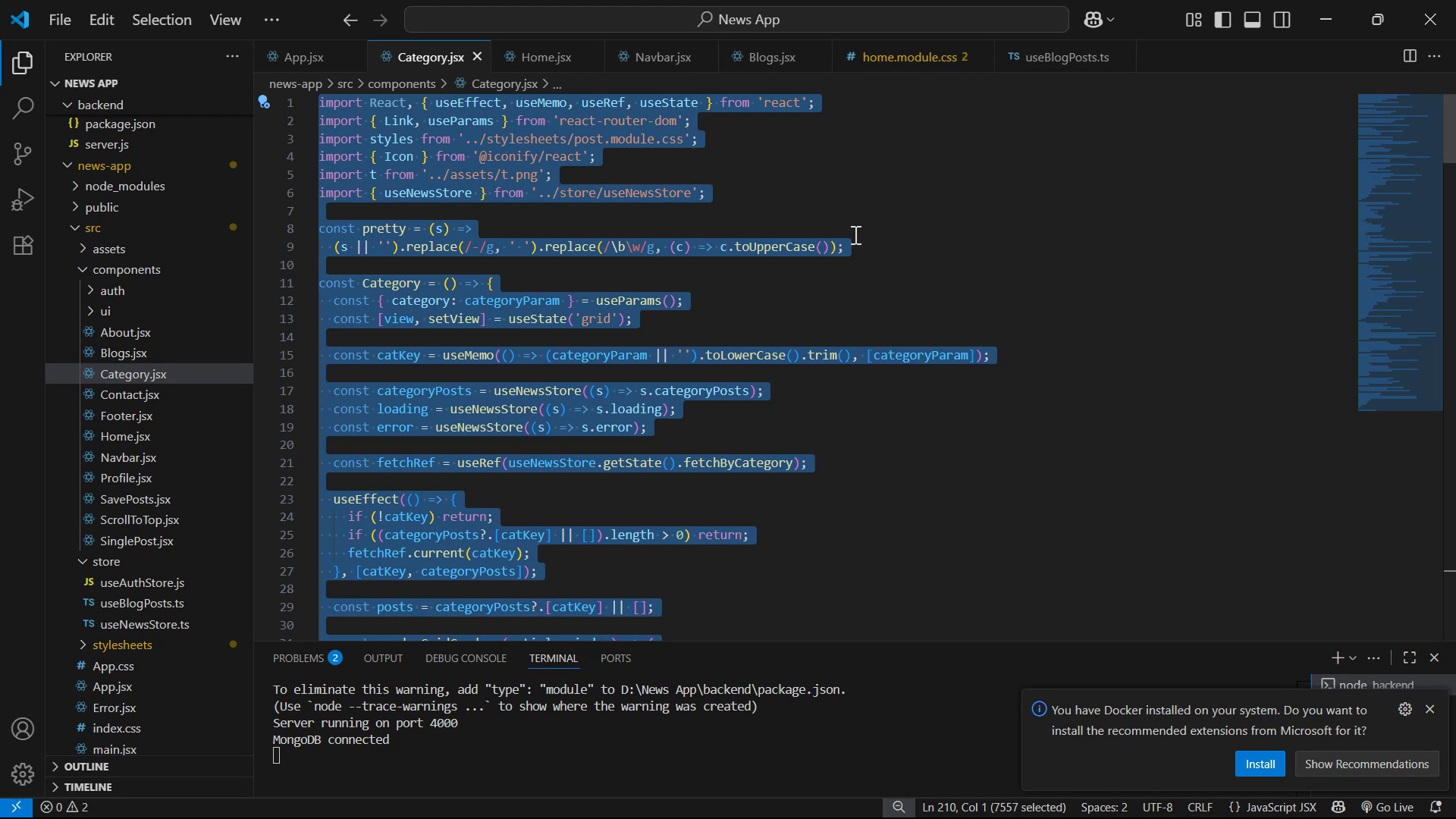 
key(Control+S)
 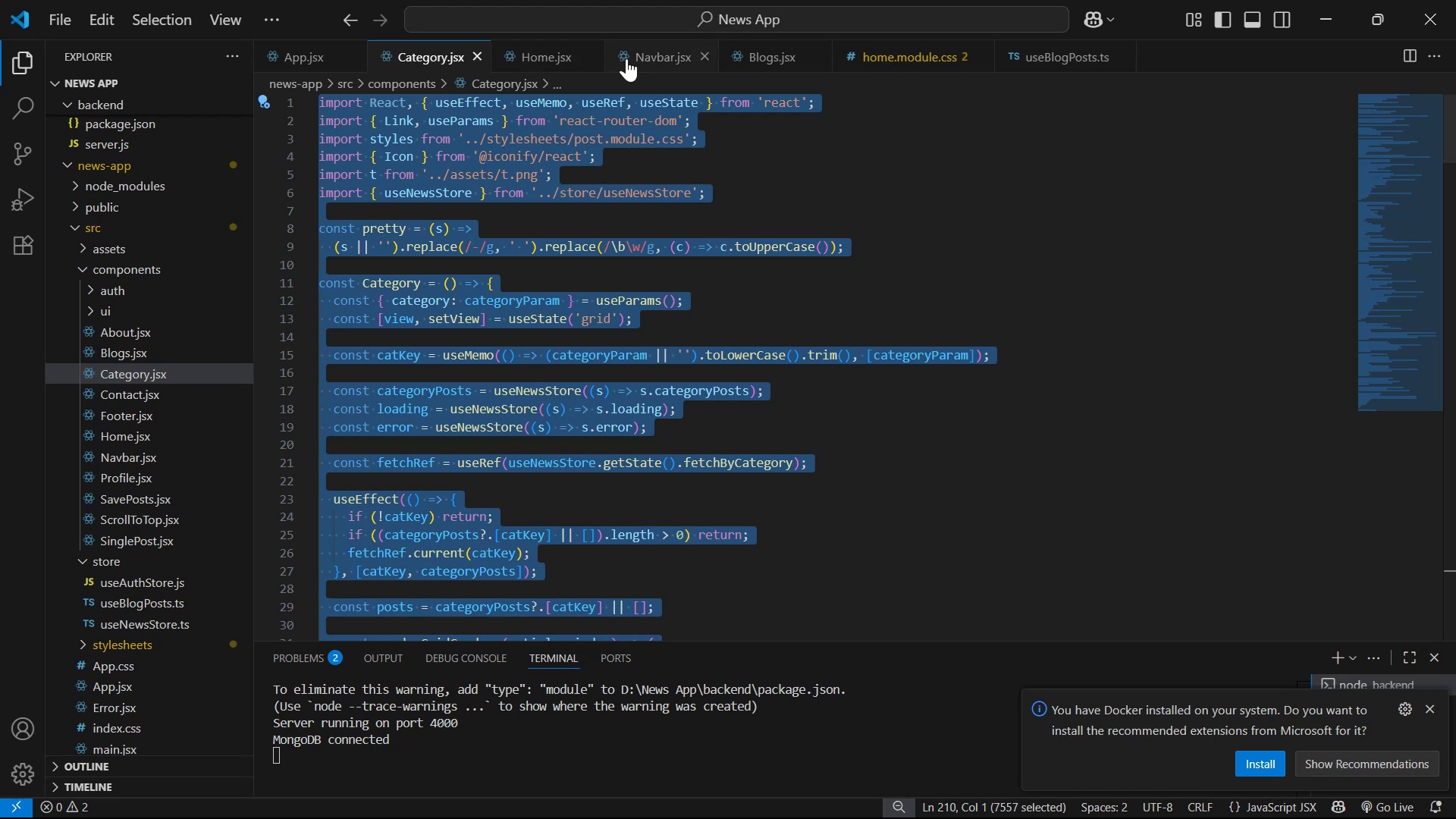 
left_click([778, 61])
 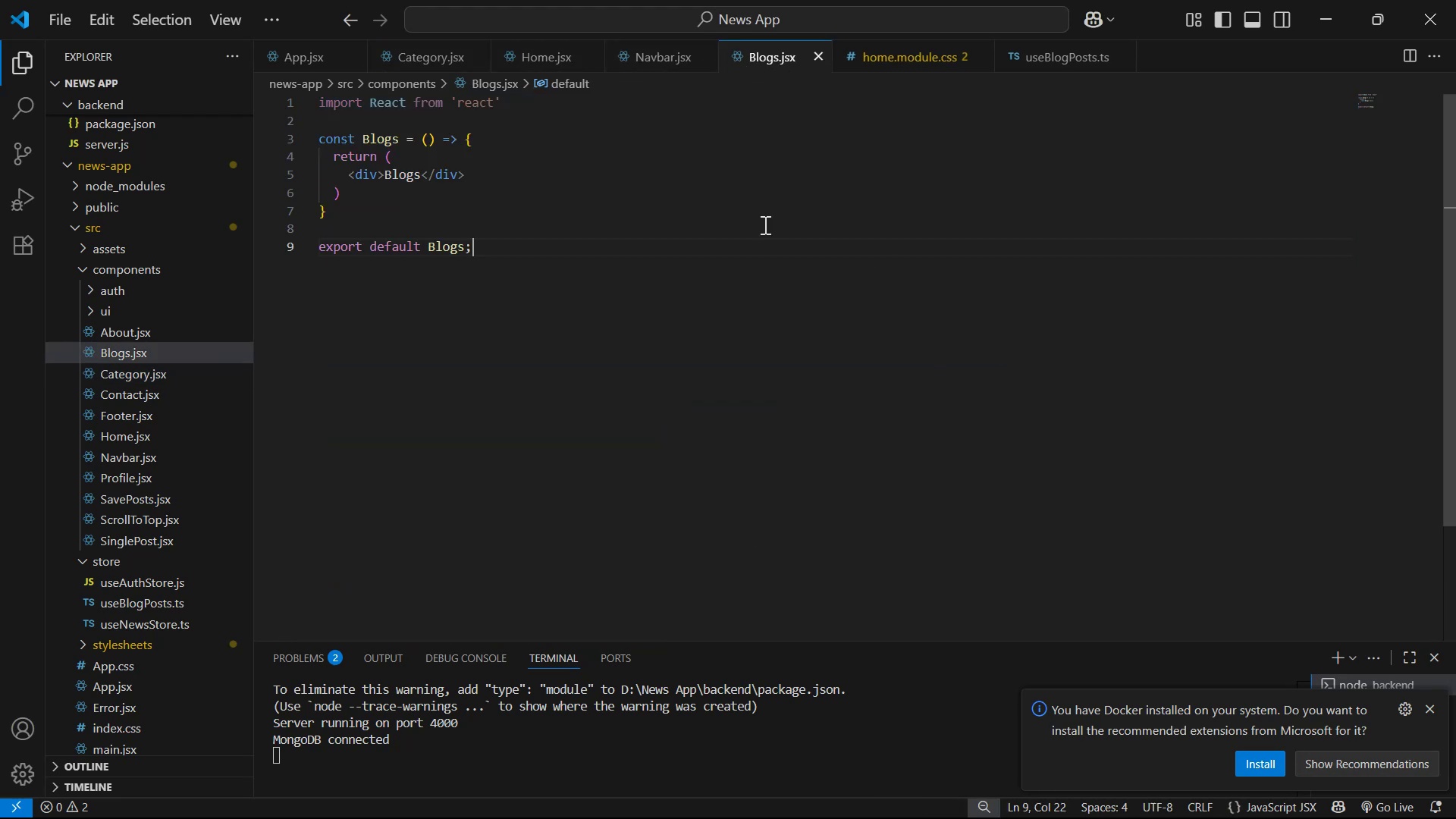 
key(Control+A)
 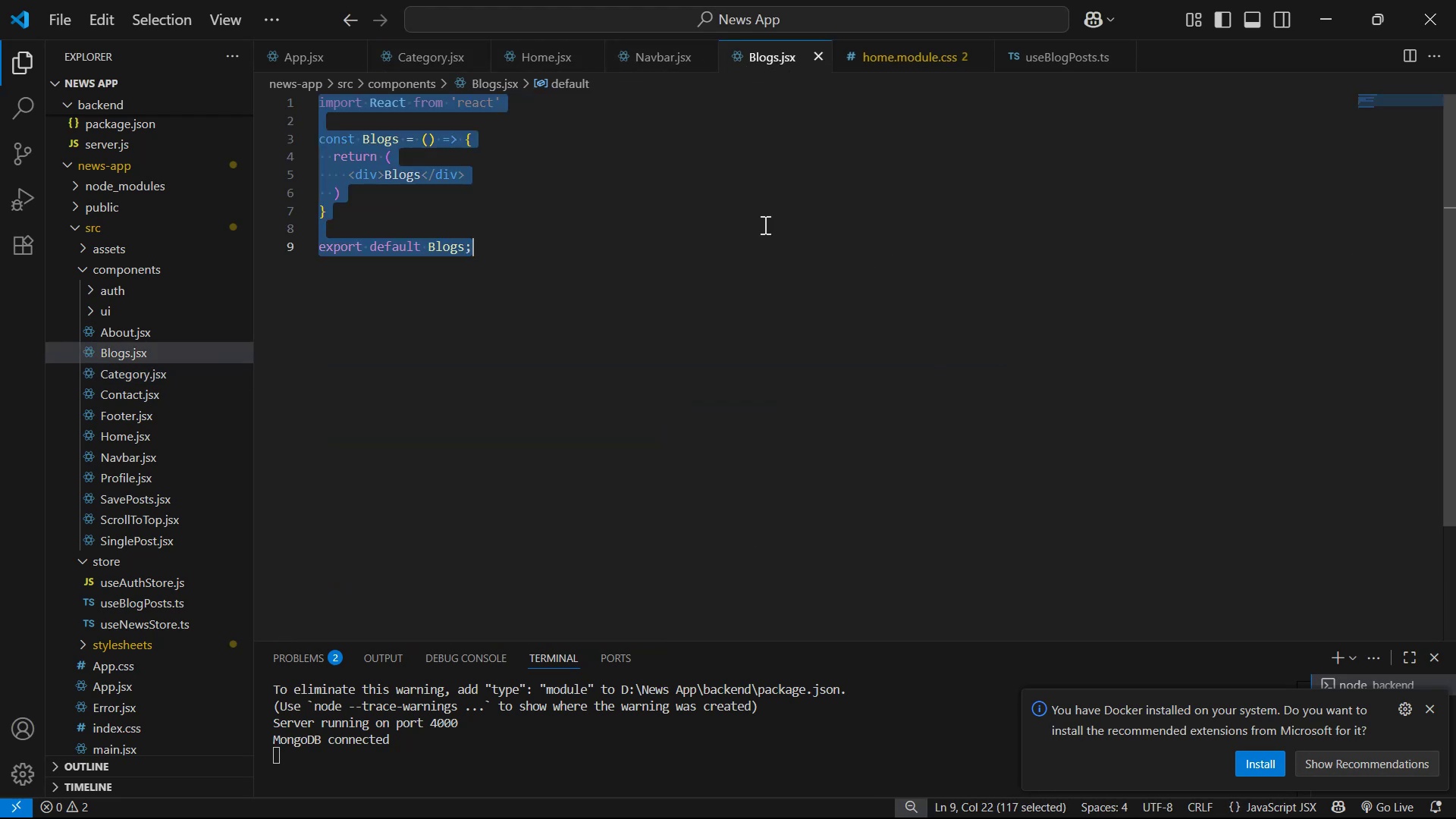 
key(Control+V)
 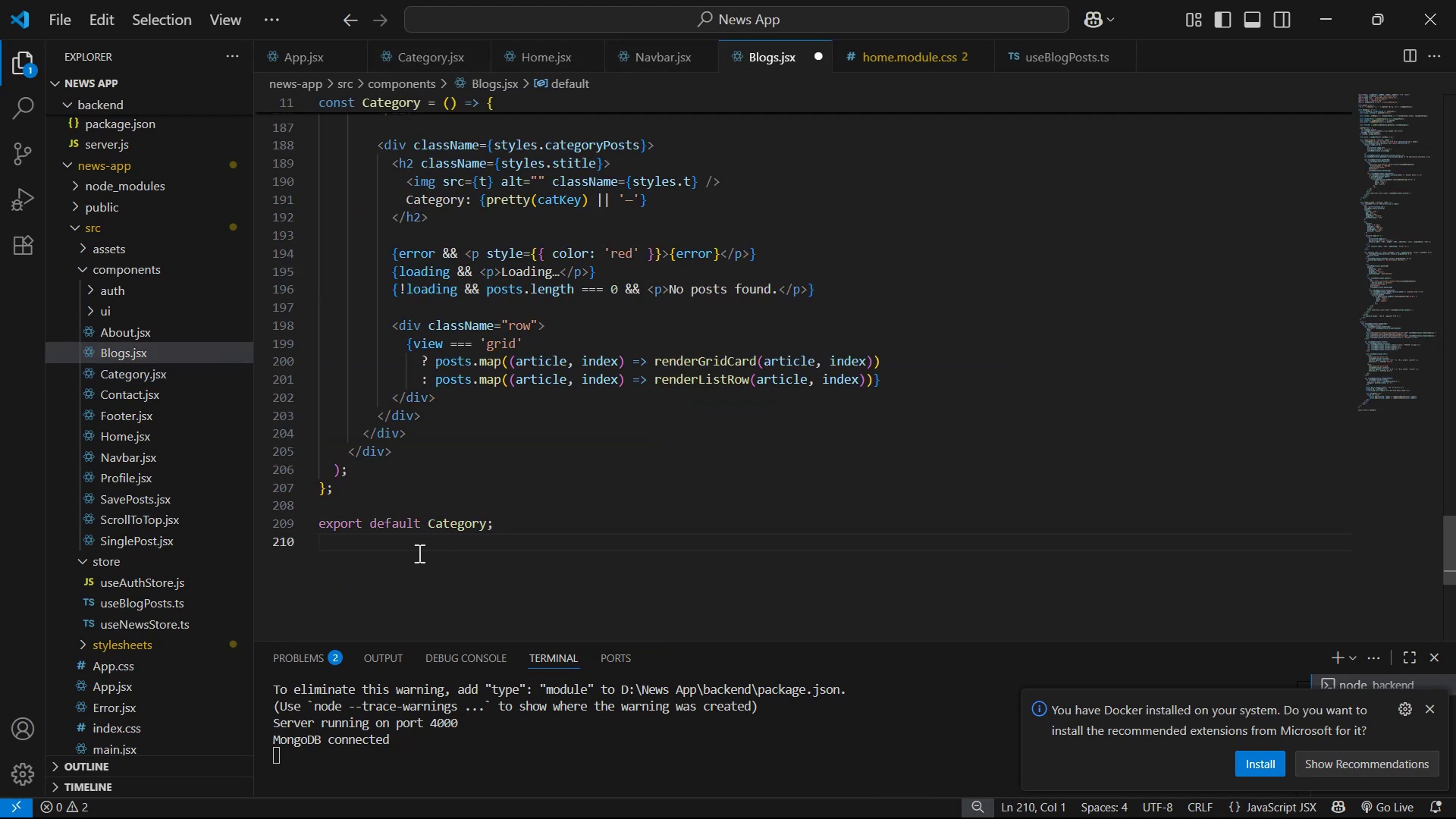 
left_click_drag(start_coordinate=[487, 526], to_coordinate=[426, 520])
 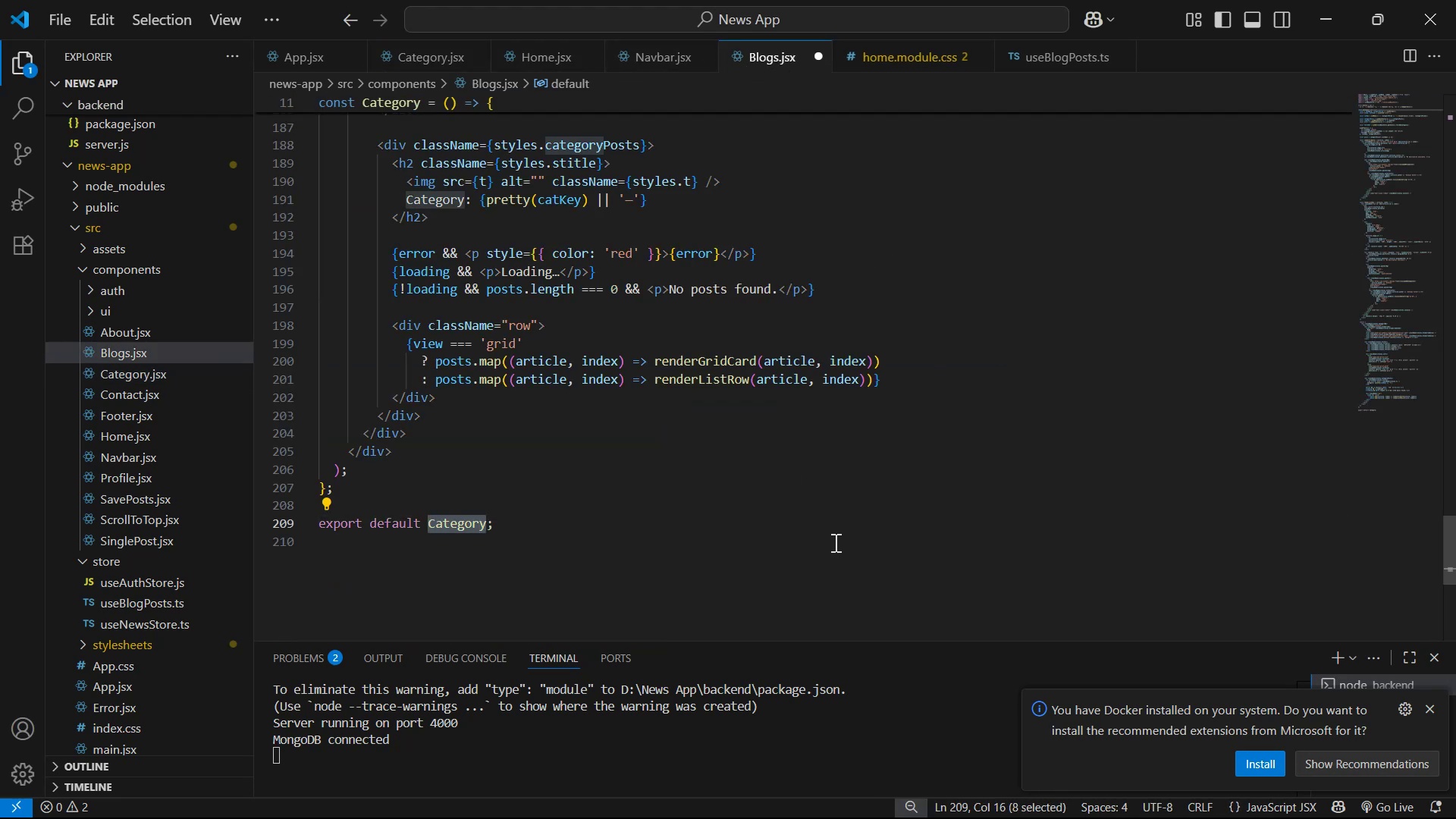 
key(Backspace)
type(Blogs)
 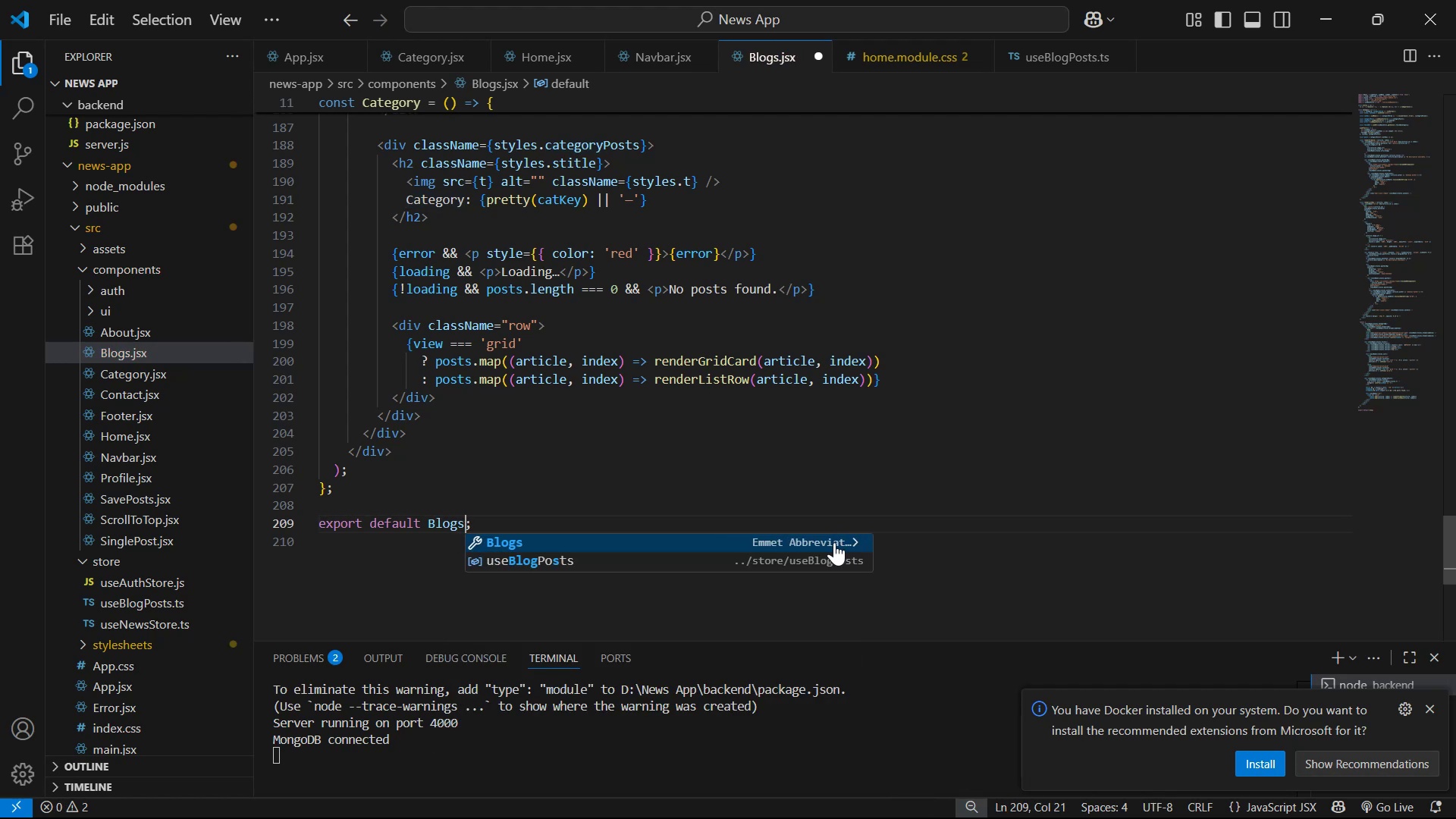 
left_click_drag(start_coordinate=[1455, 598], to_coordinate=[1455, 90])
 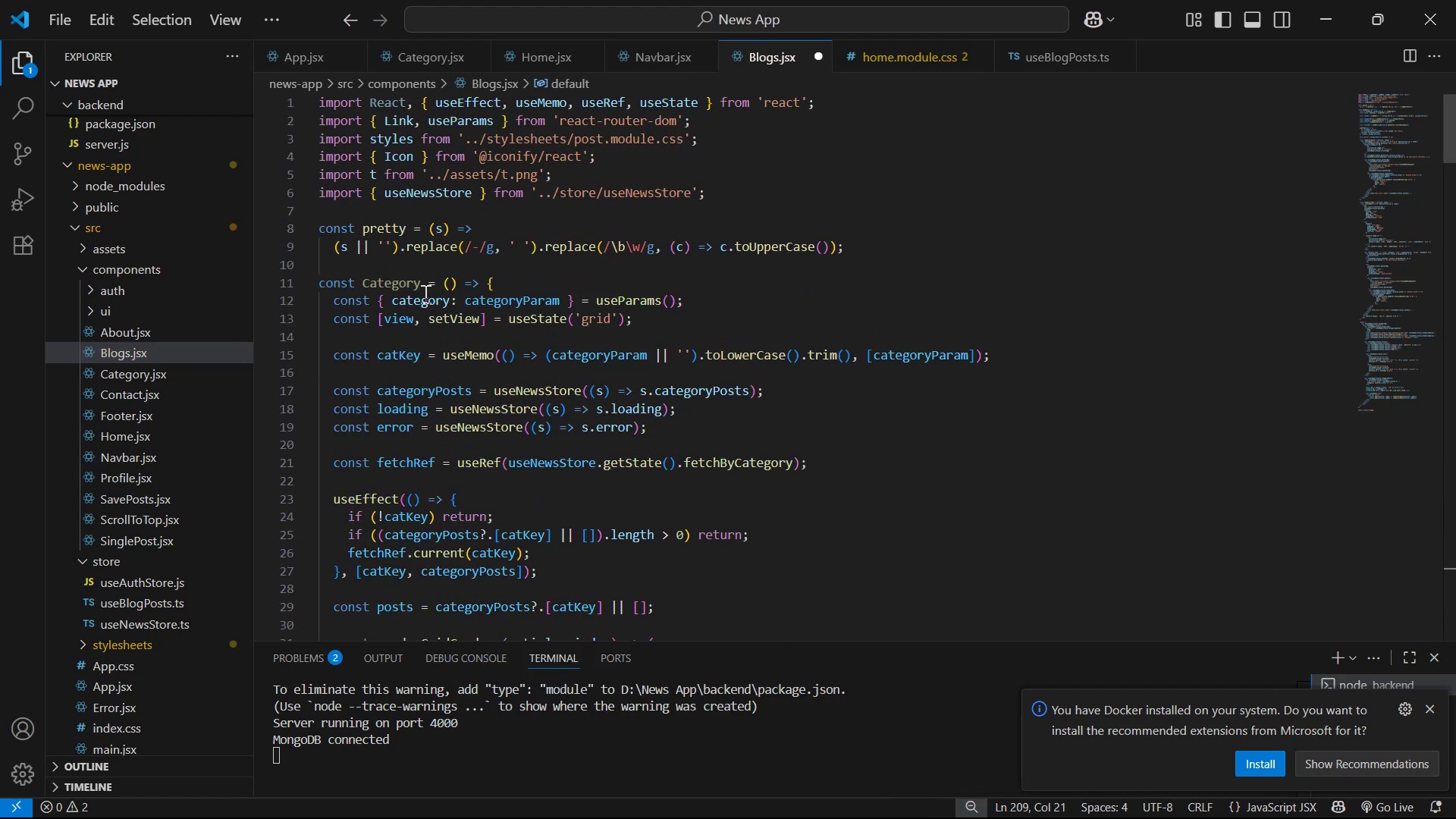 
left_click([417, 286])
 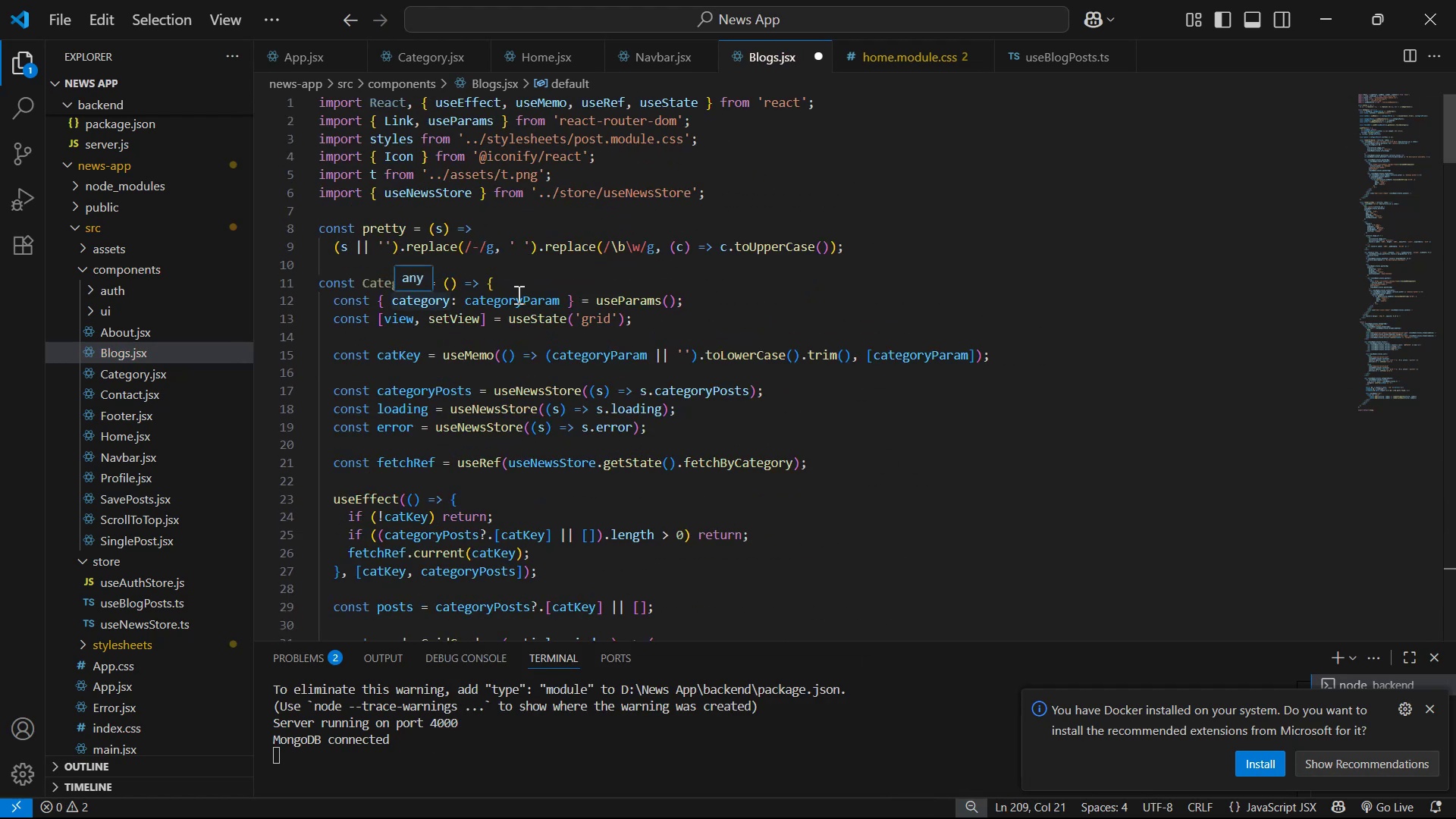 
left_click([610, 284])
 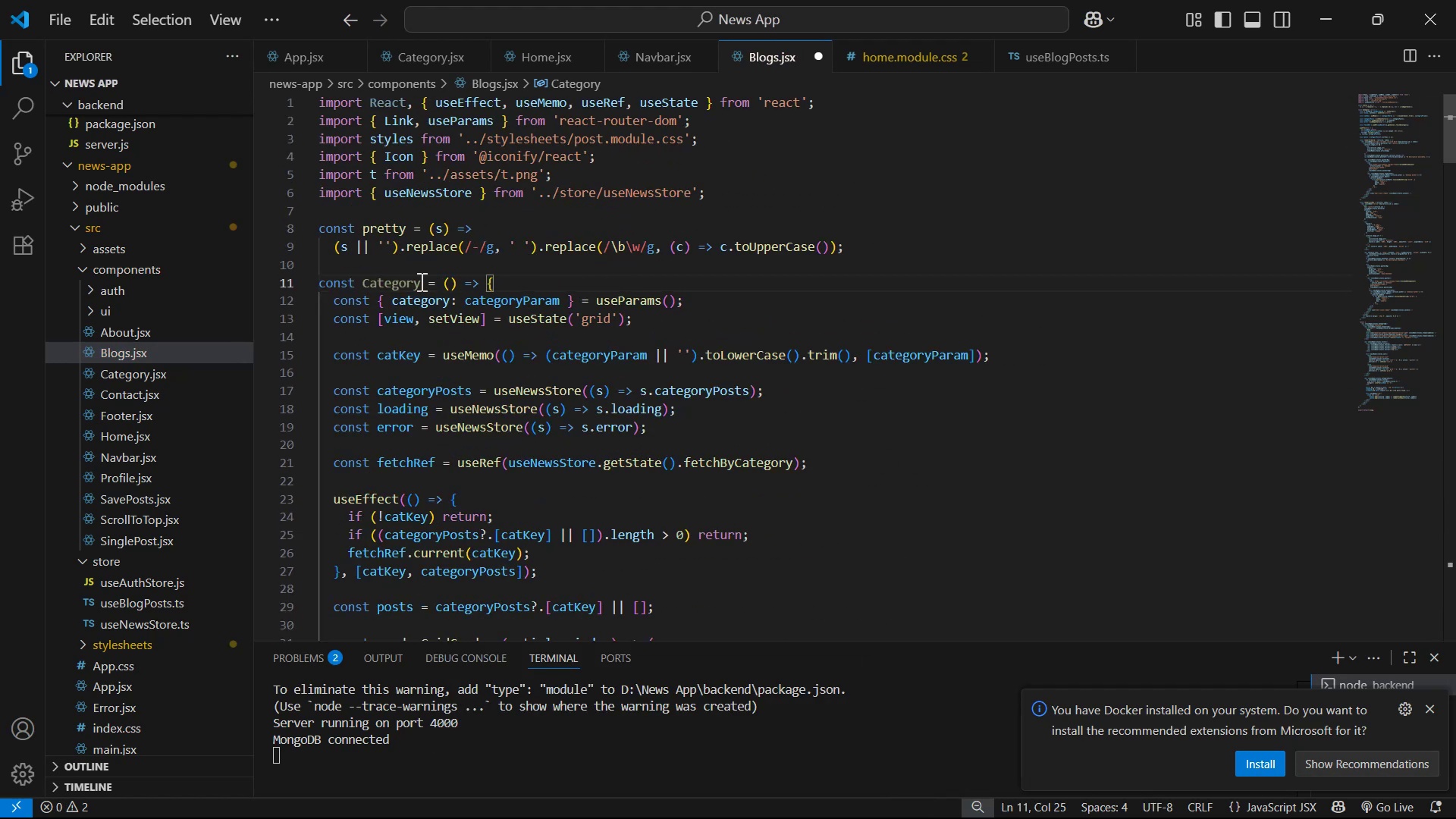 
left_click_drag(start_coordinate=[423, 281], to_coordinate=[363, 281])
 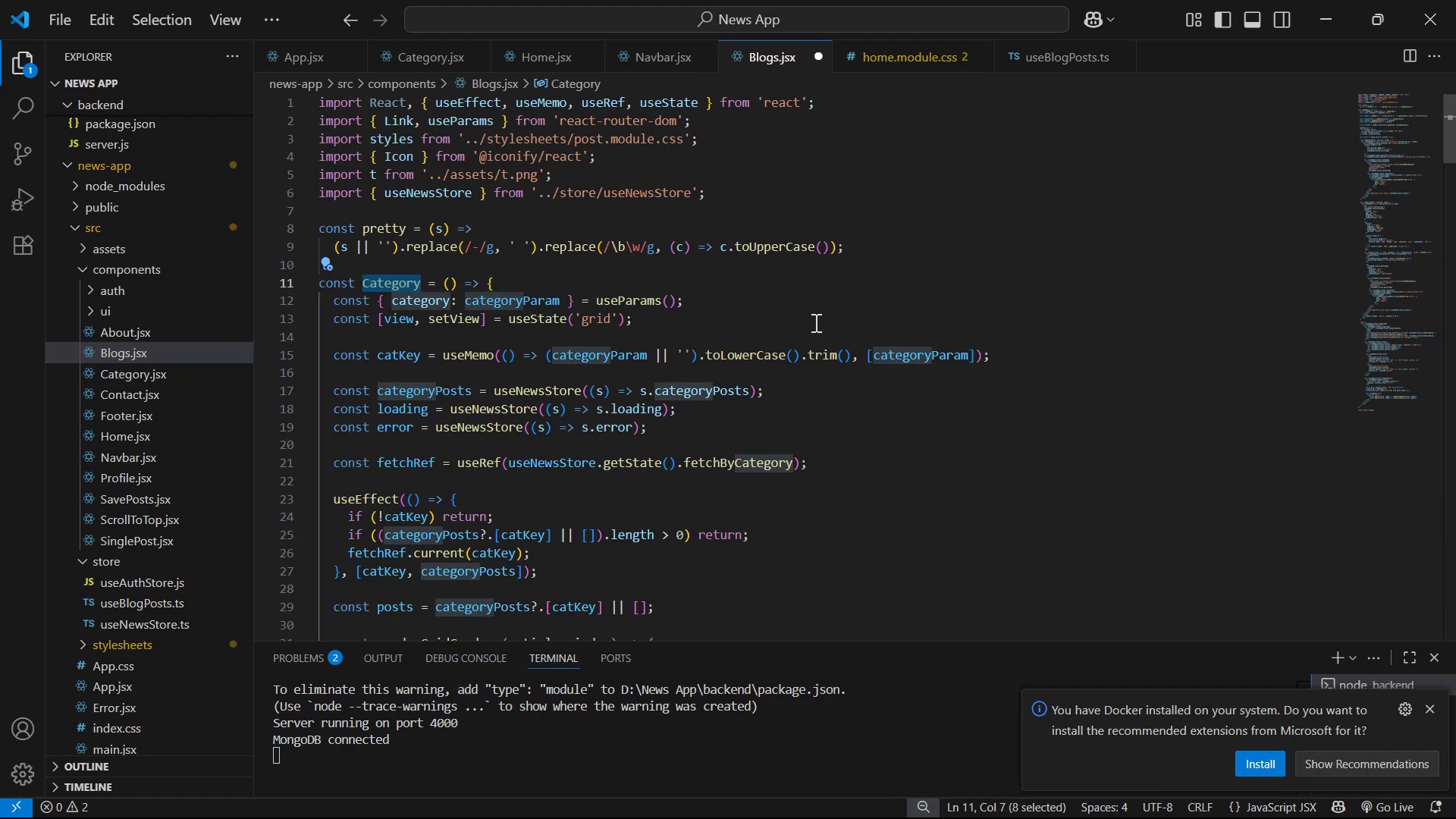 
type(Blogs)
 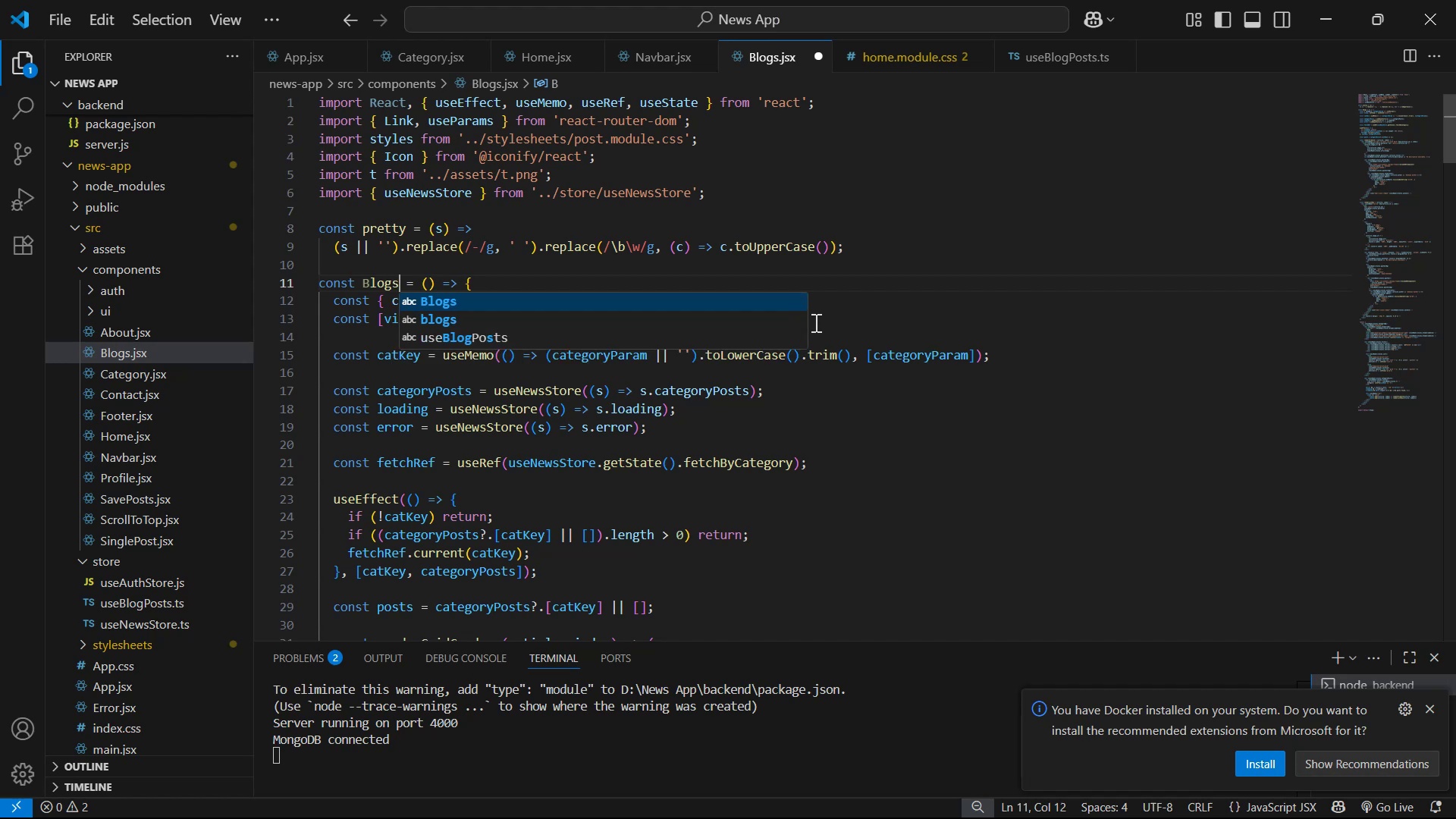 
hold_key(key=ControlLeft, duration=0.57)
 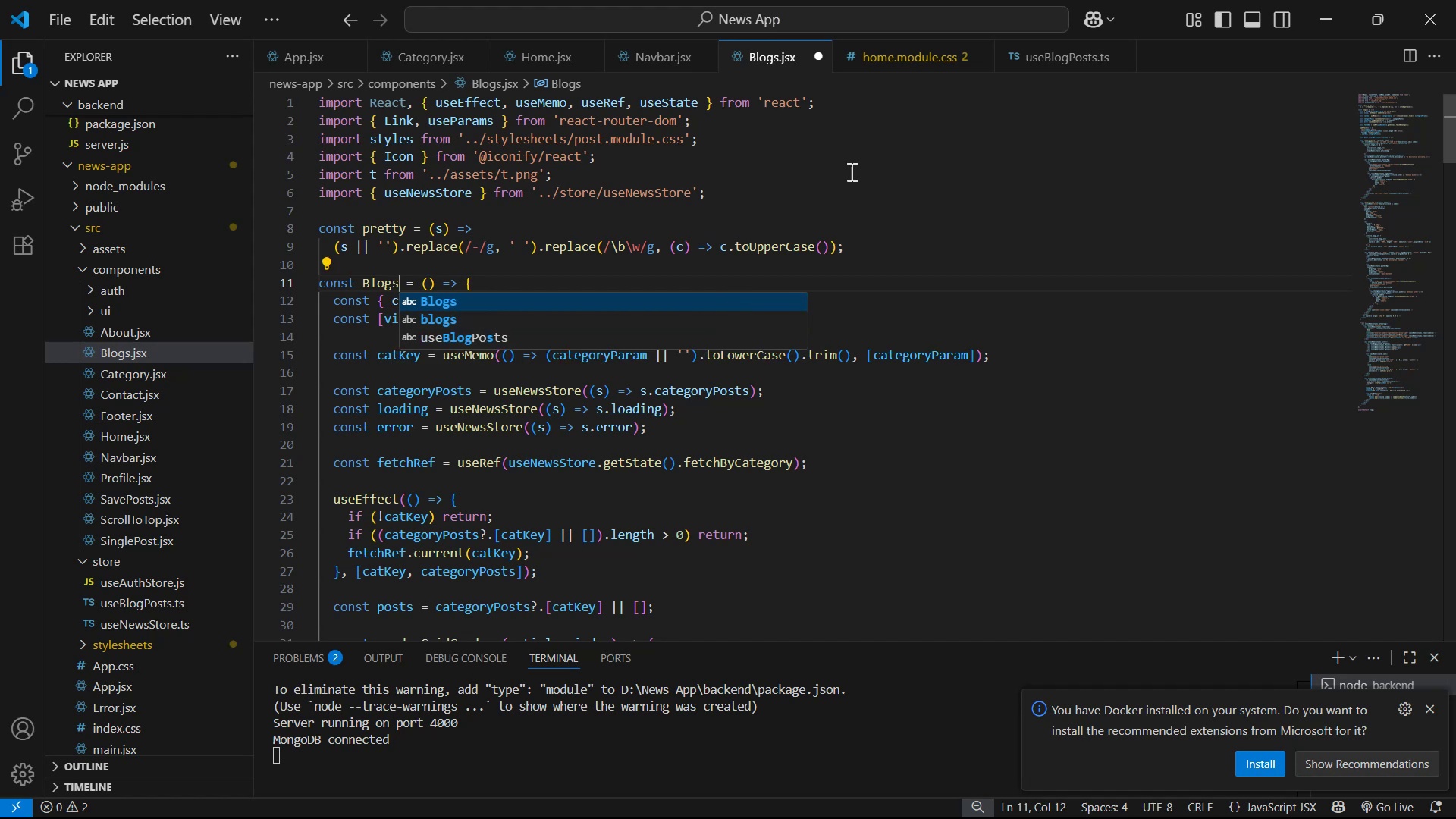 
left_click([1134, 228])
 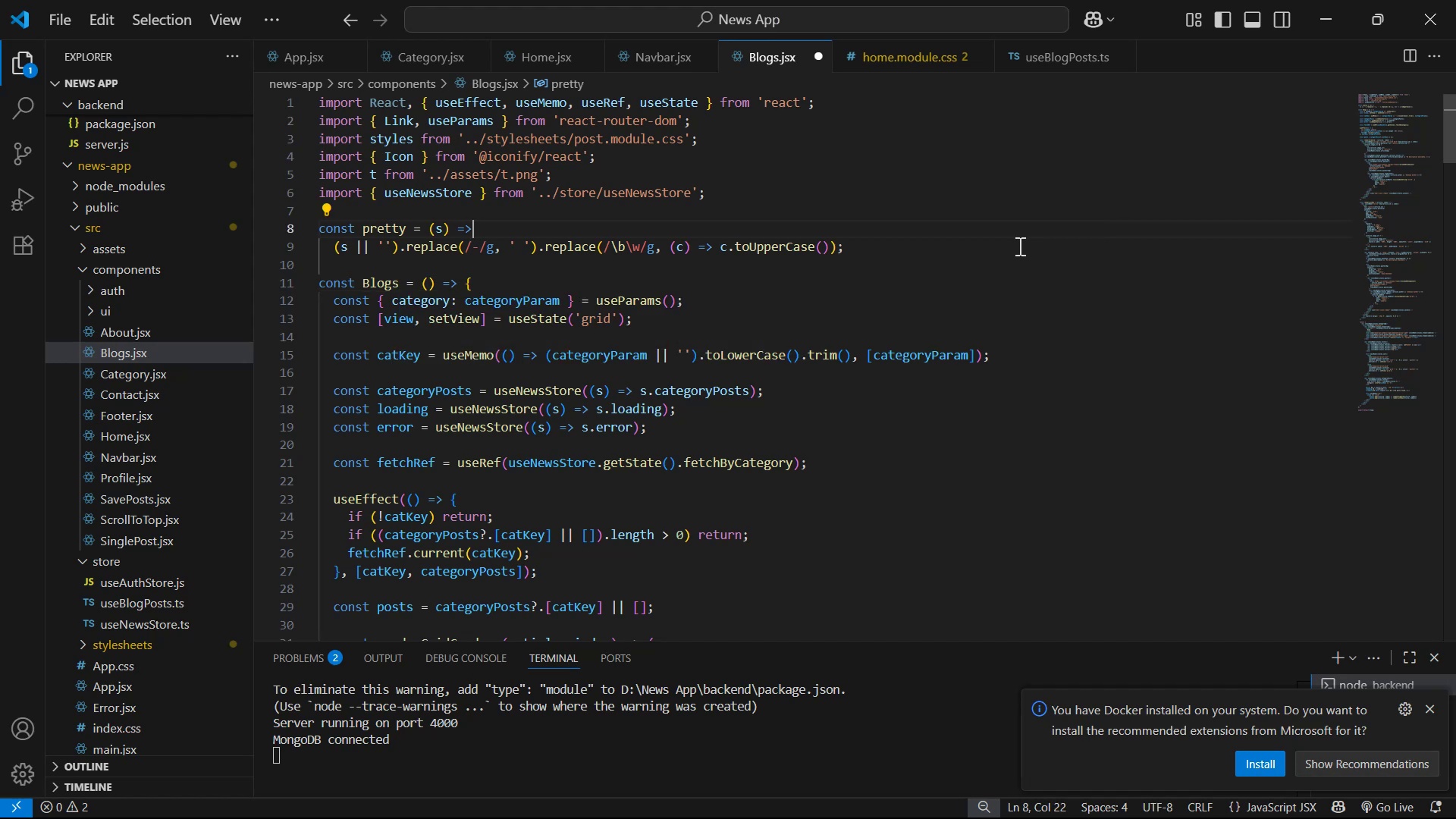 
left_click_drag(start_coordinate=[1012, 256], to_coordinate=[290, 231])
 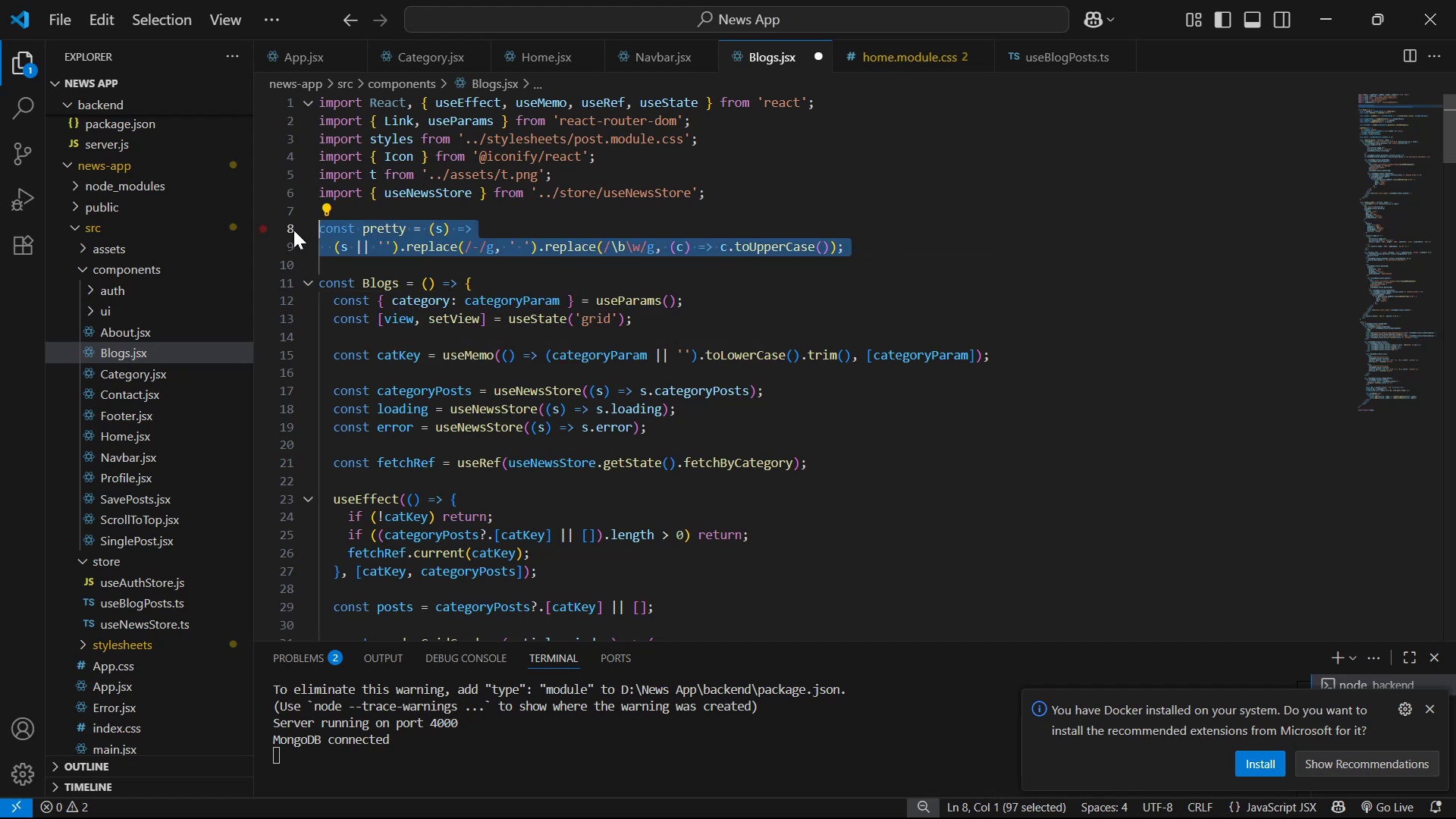 
key(Backspace)
 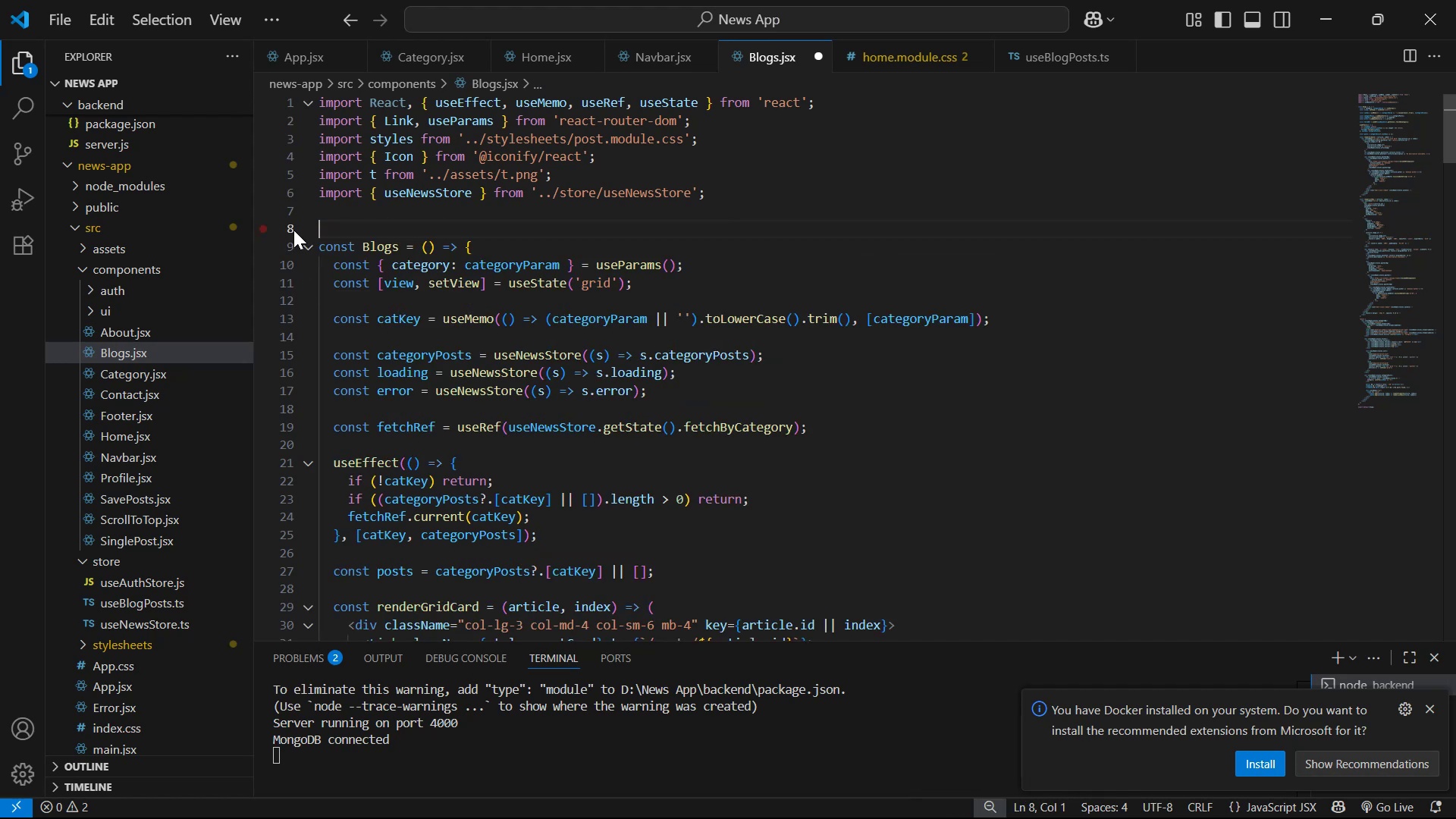 
key(Backspace)
 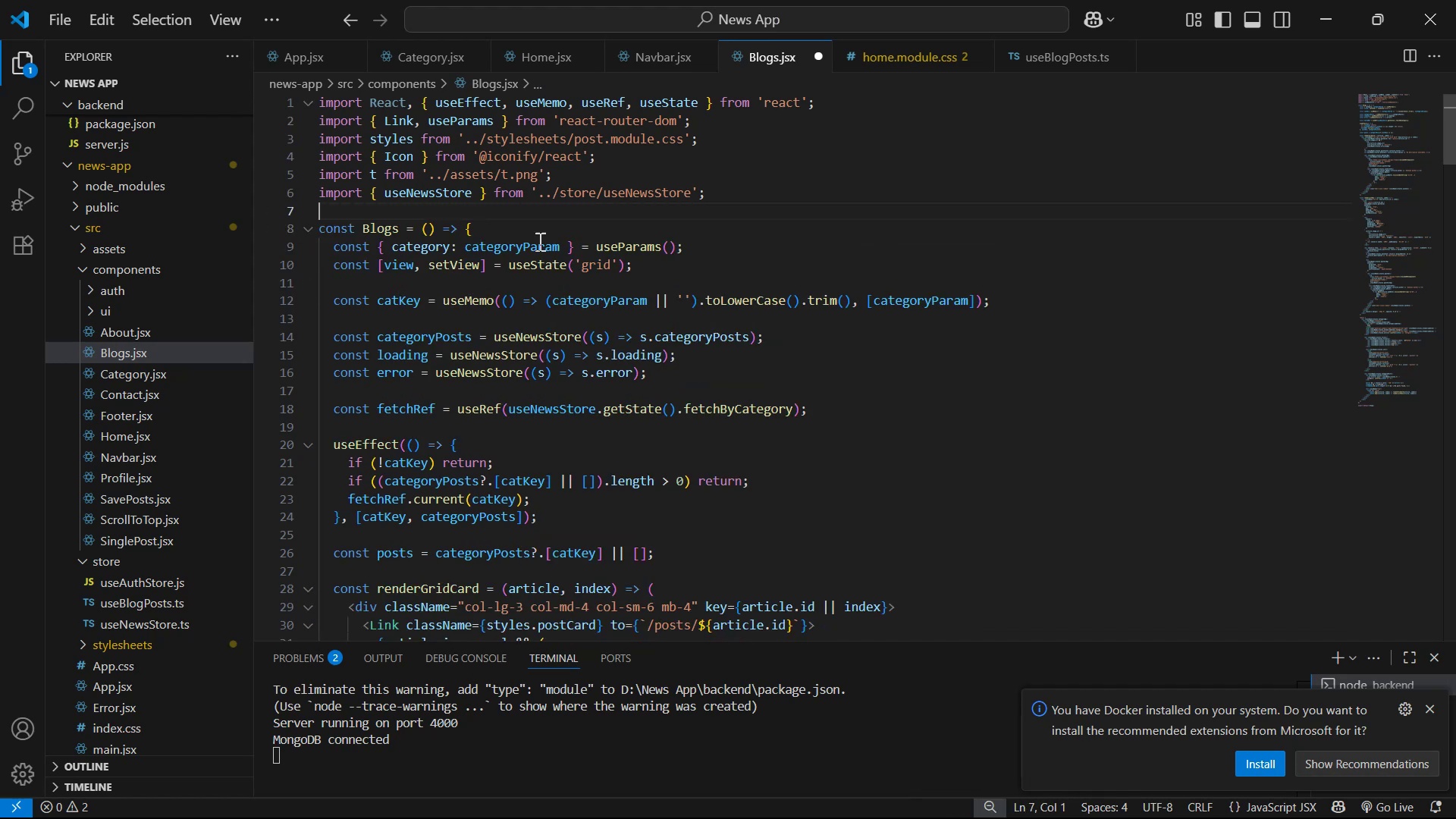 
left_click_drag(start_coordinate=[755, 253], to_coordinate=[339, 262])
 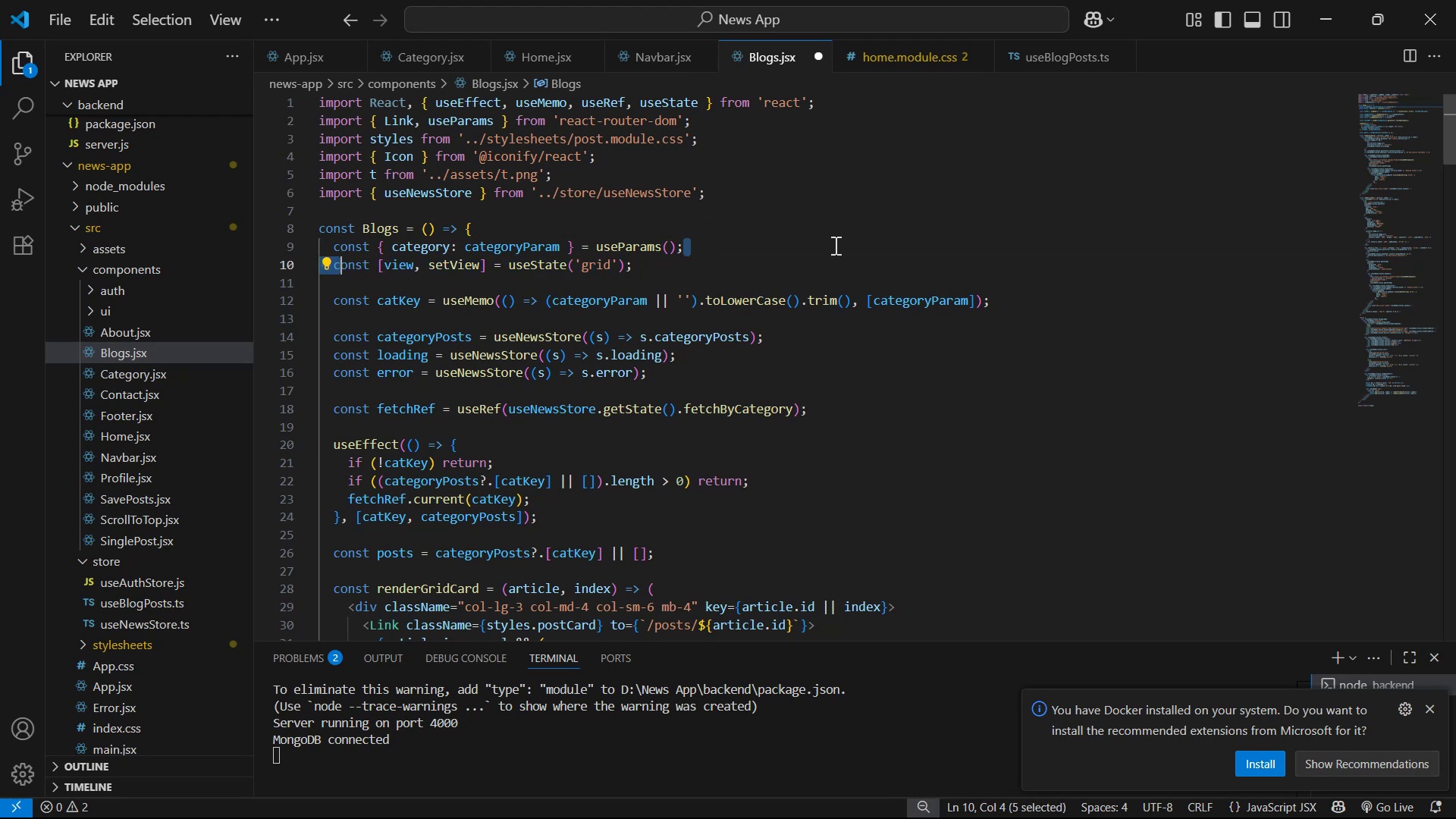 
left_click_drag(start_coordinate=[841, 226], to_coordinate=[822, 243])
 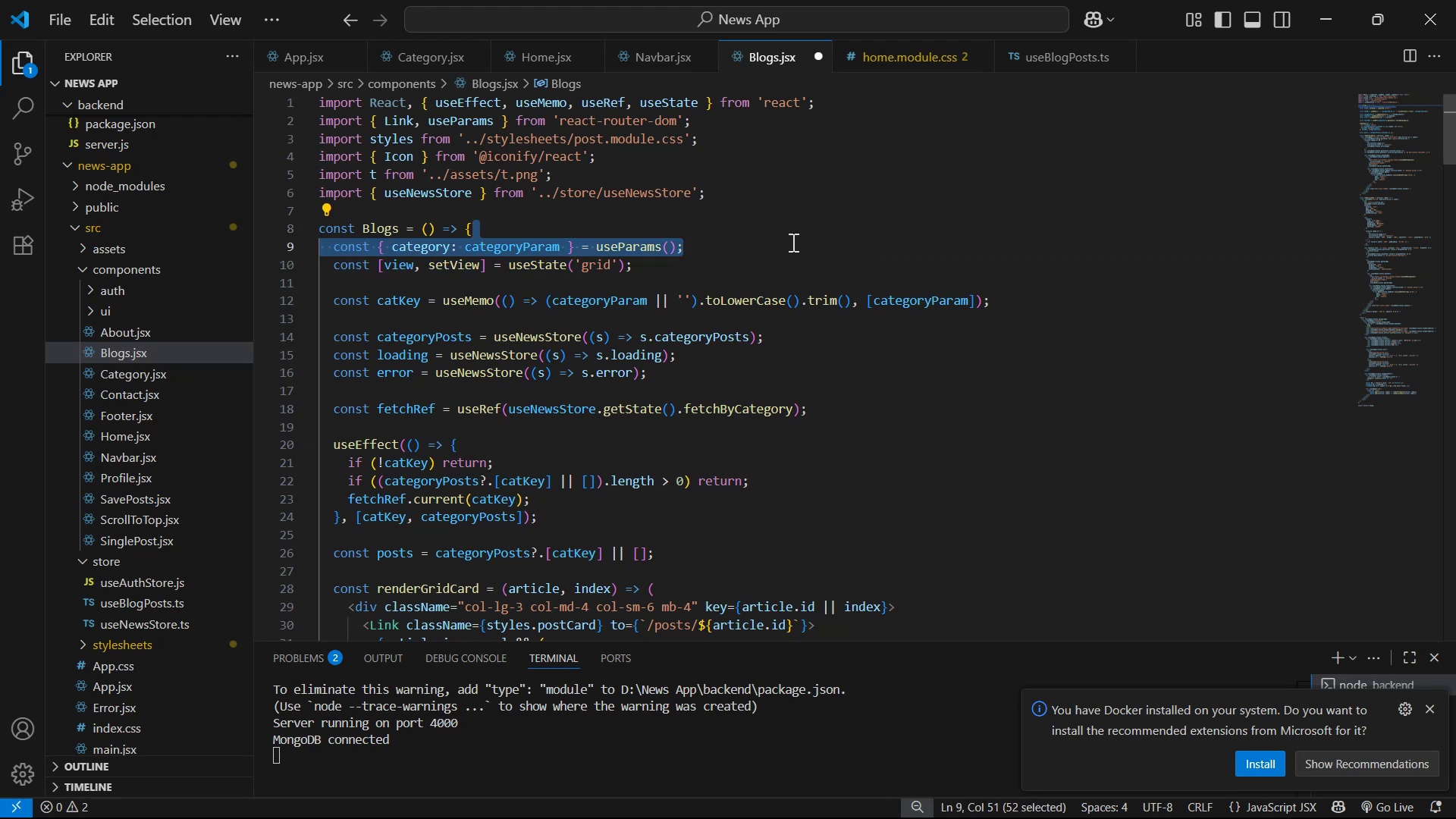 
key(Backspace)
 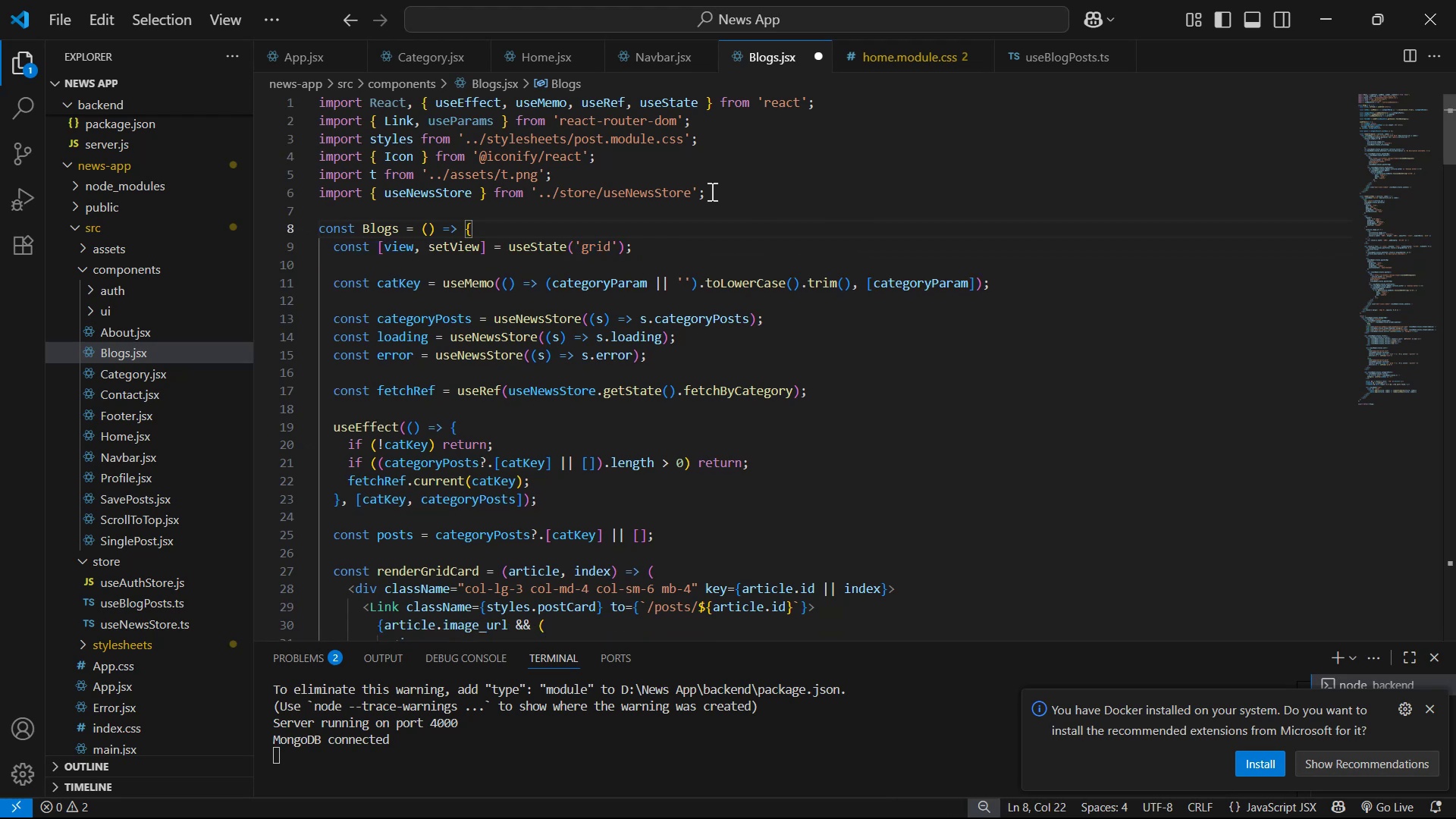 
scroll: coordinate [910, 211], scroll_direction: down, amount: 1.0
 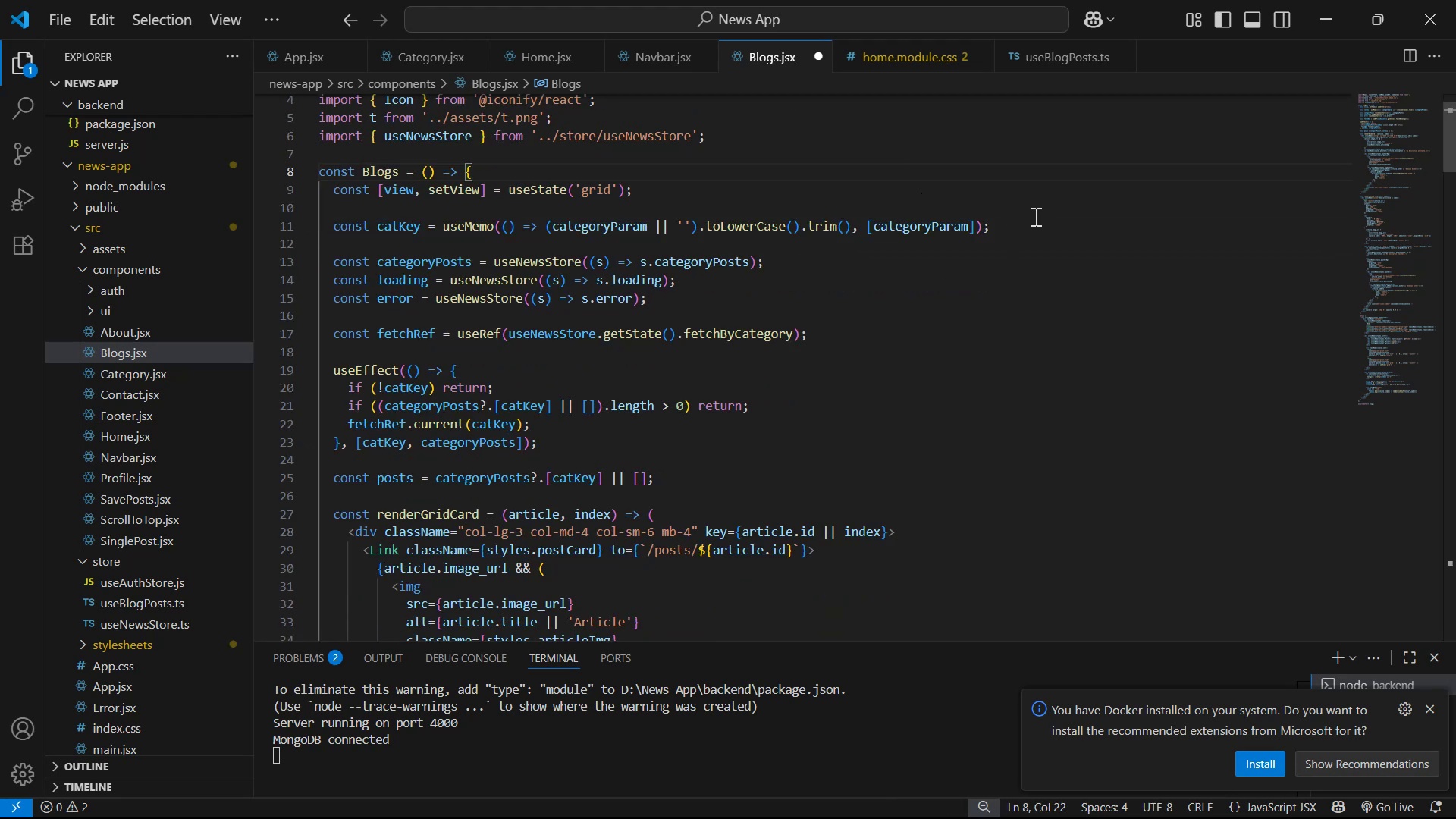 
key(Enter)
 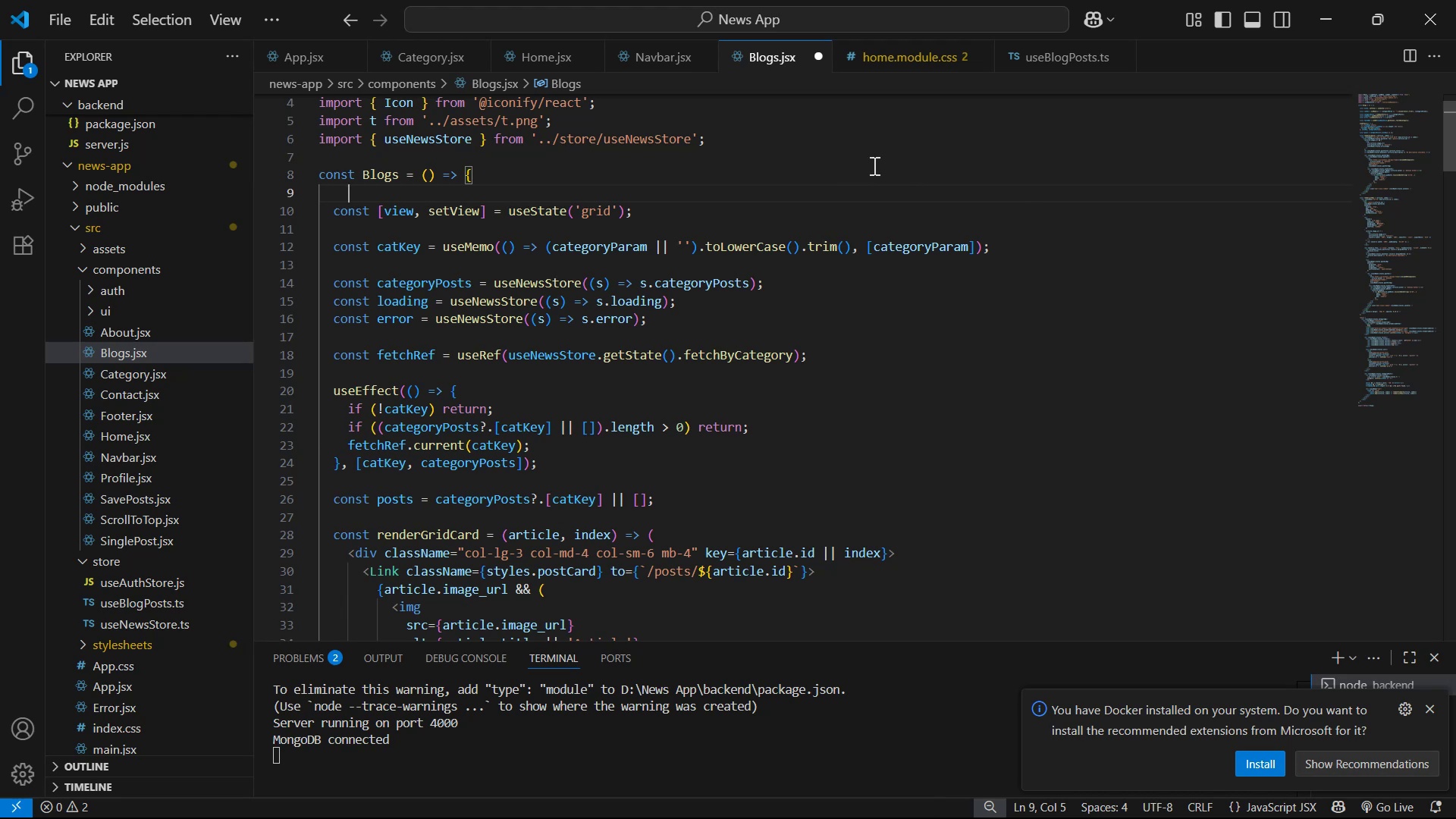 
wait(9.29)
 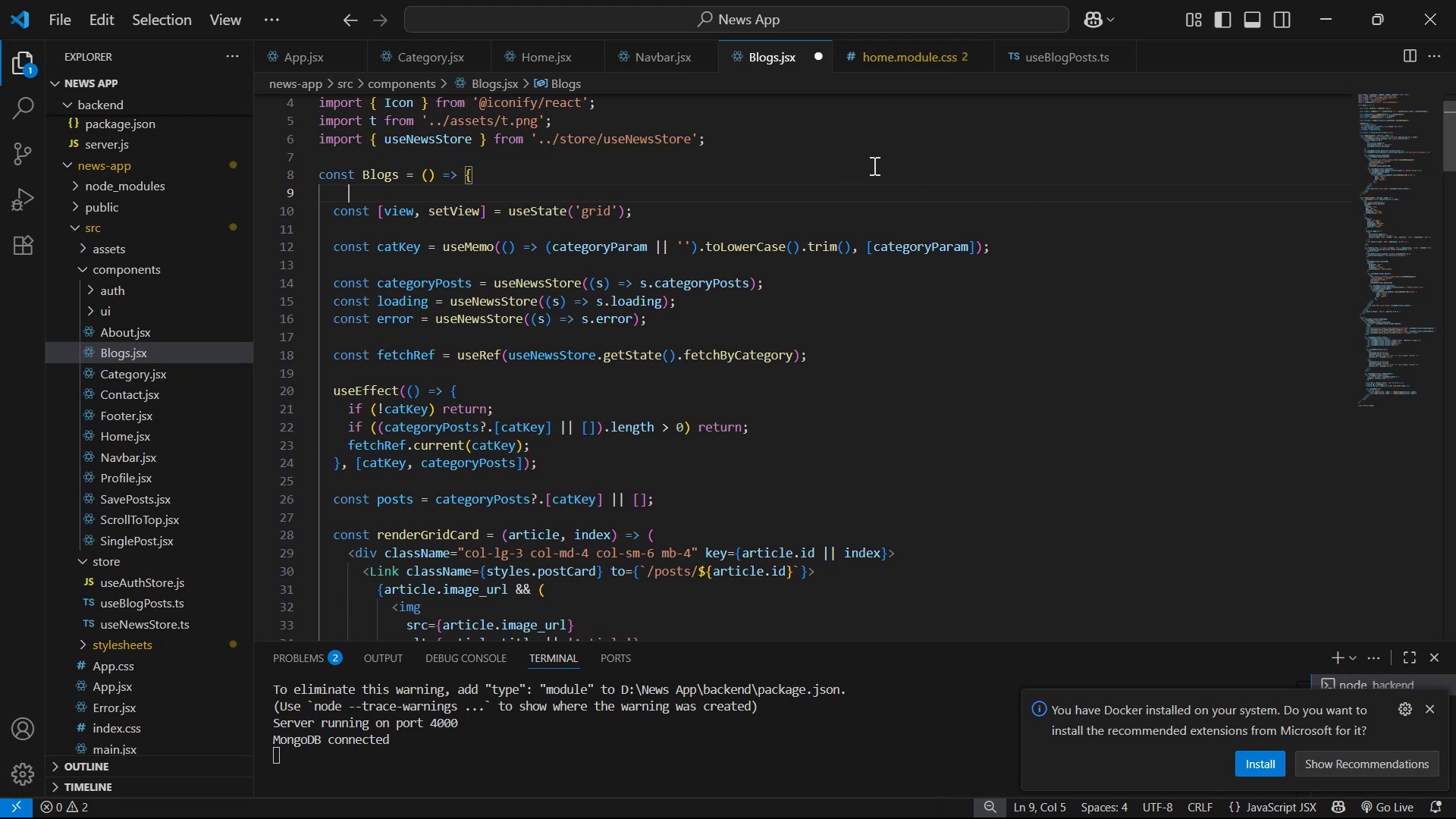 
left_click_drag(start_coordinate=[1016, 246], to_coordinate=[1013, 232])
 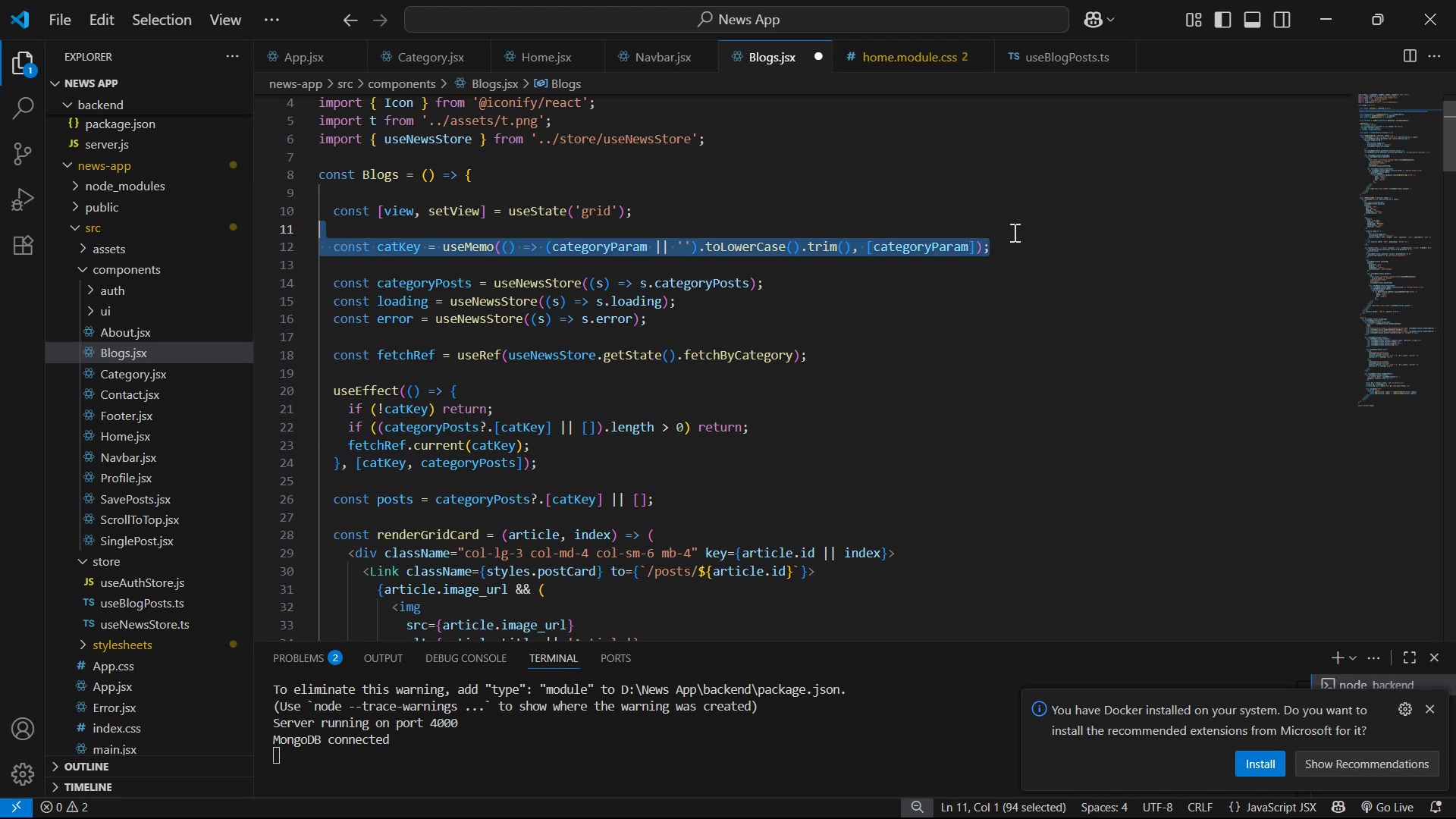 
left_click([1013, 232])
 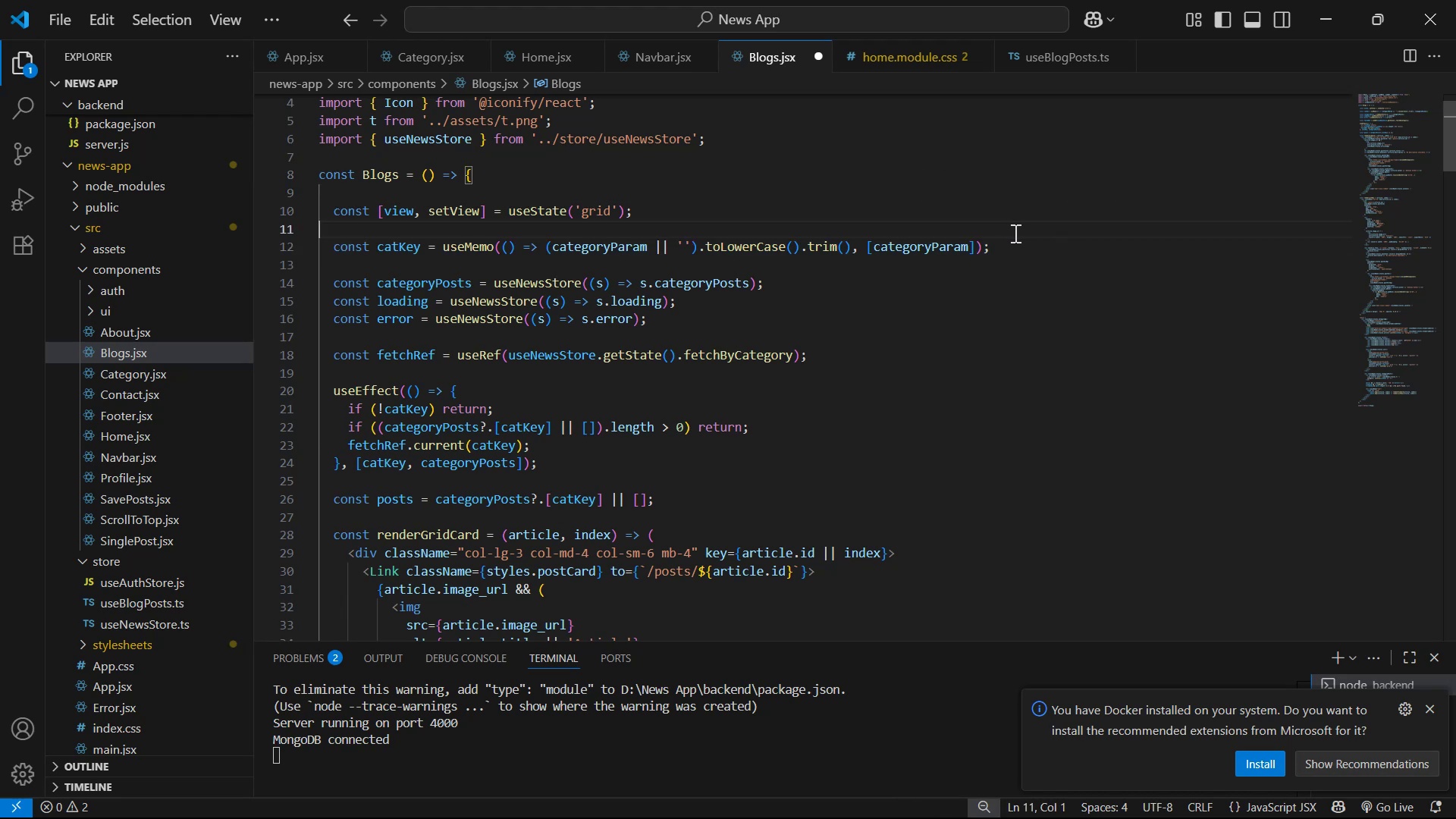 
left_click_drag(start_coordinate=[1014, 233], to_coordinate=[1021, 255])
 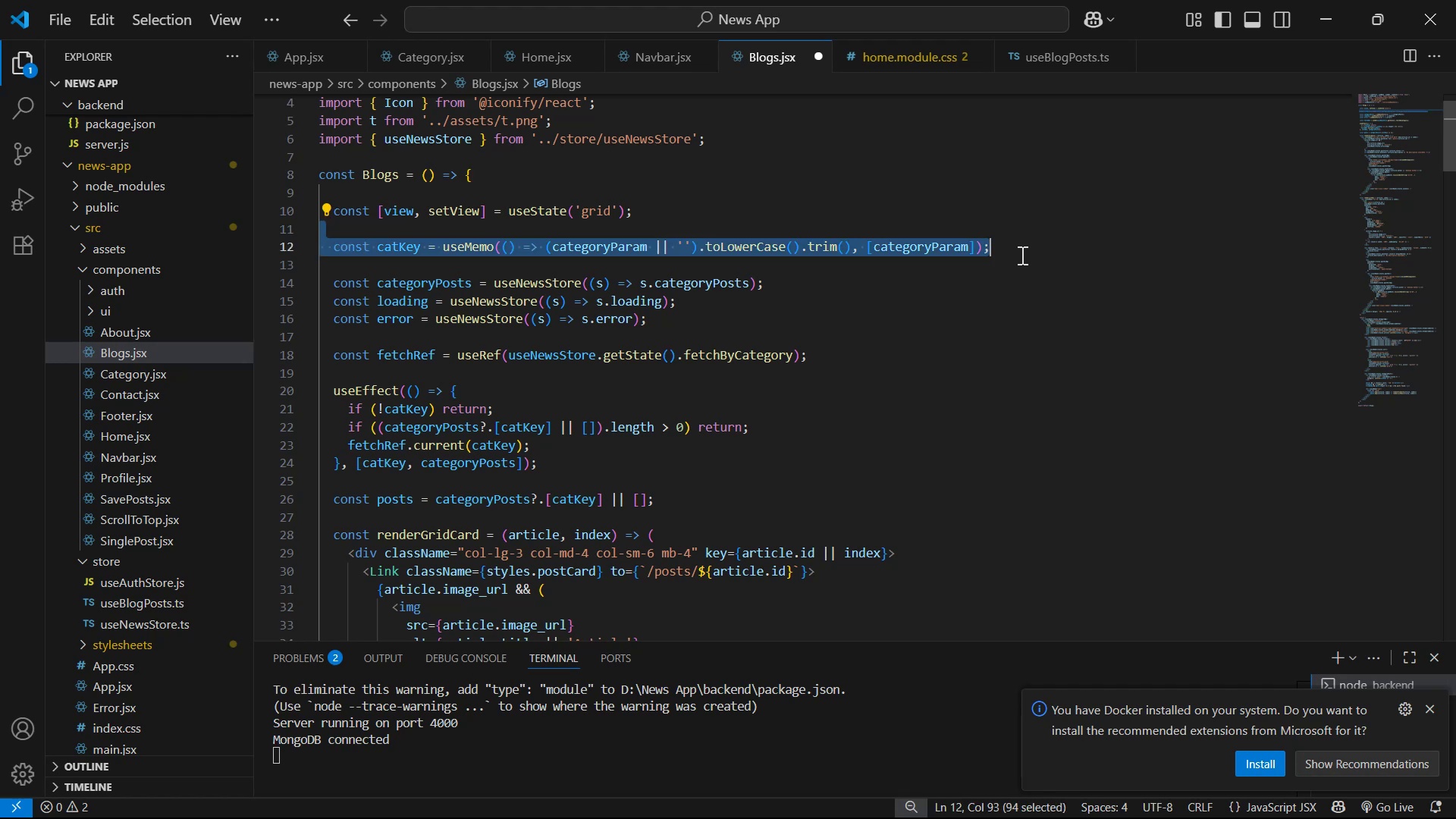 
left_click([1021, 255])
 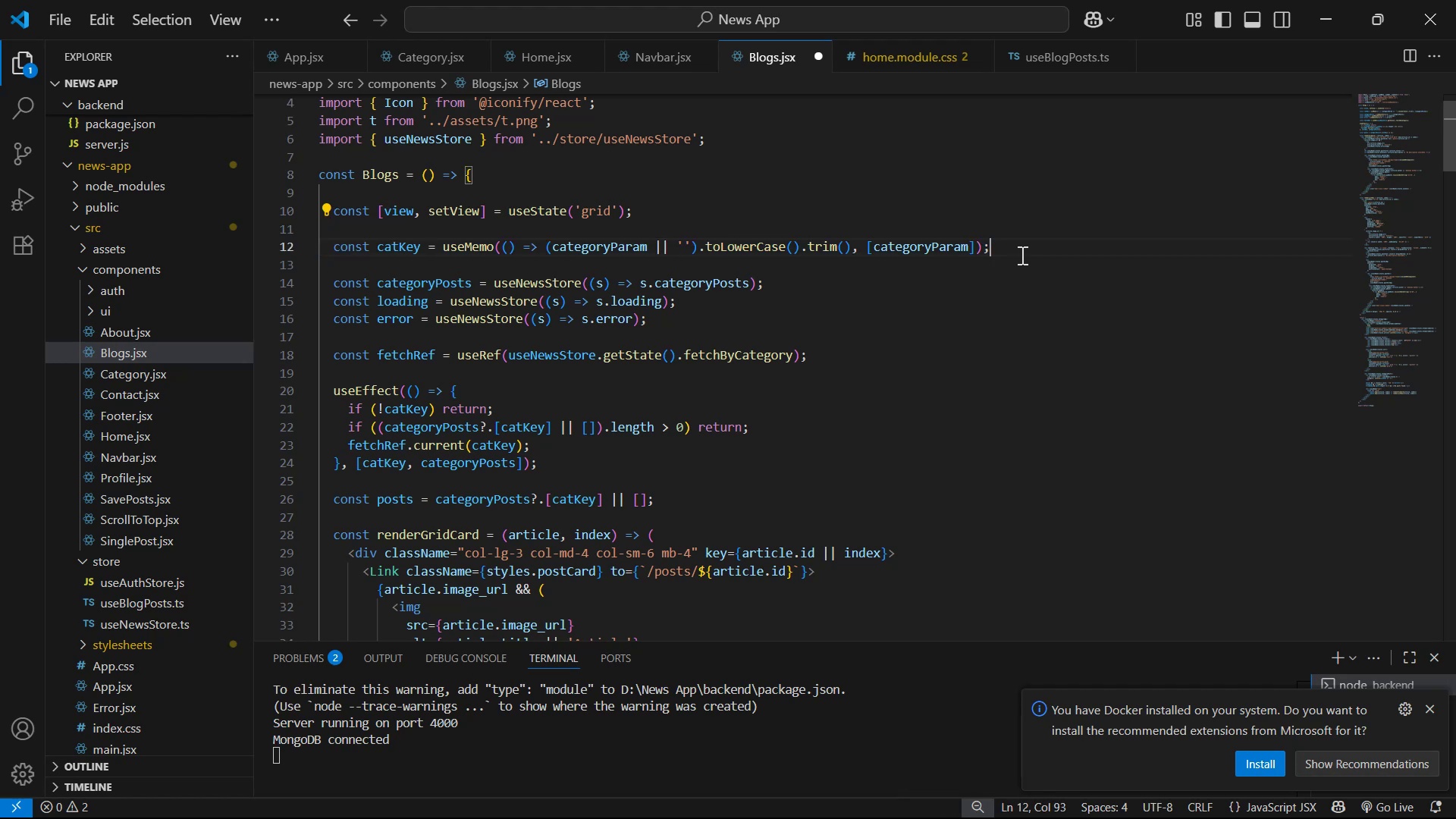 
left_click_drag(start_coordinate=[1021, 255], to_coordinate=[335, 246])
 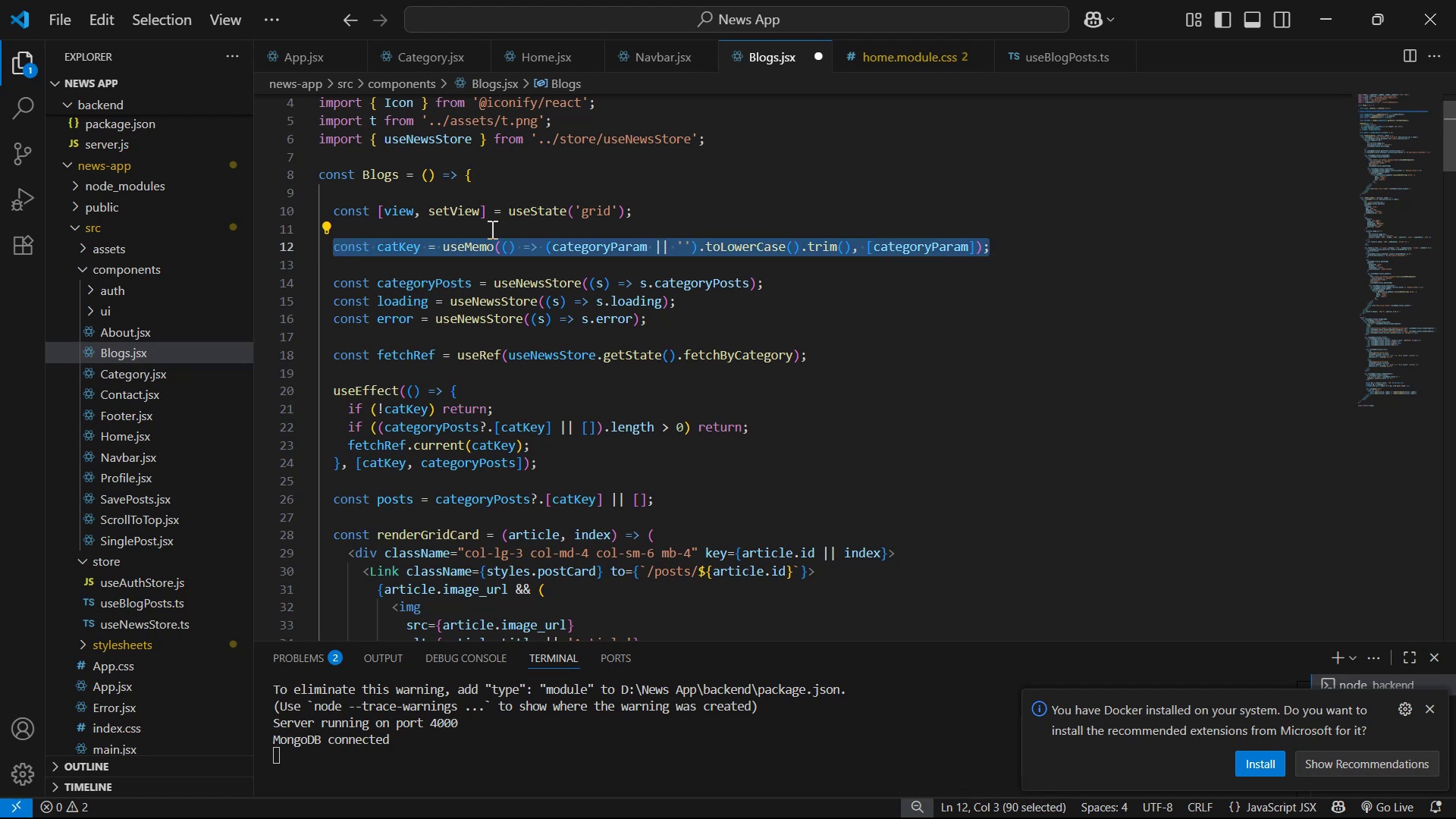 
key(Backspace)
 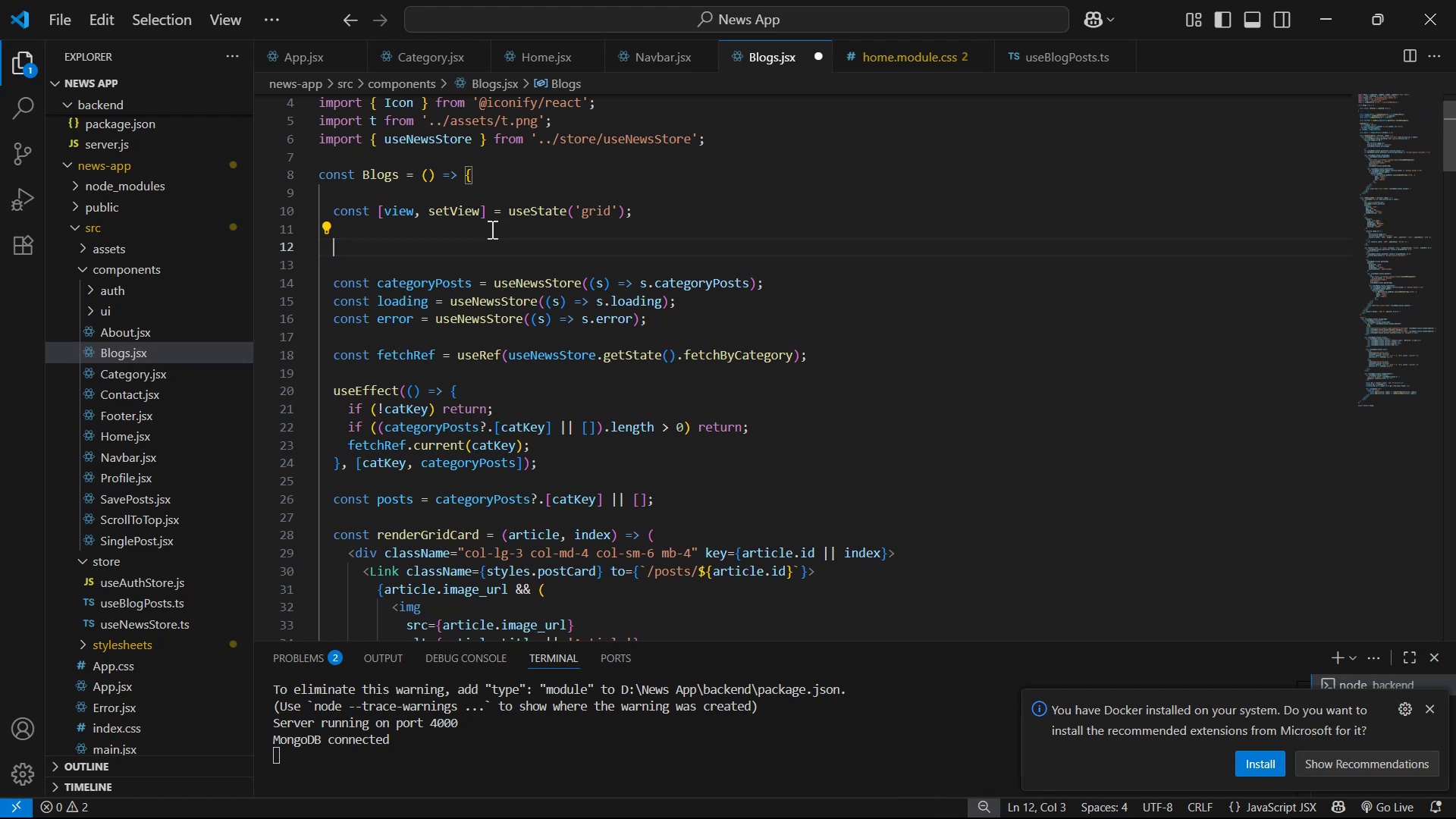 
key(Backspace)
 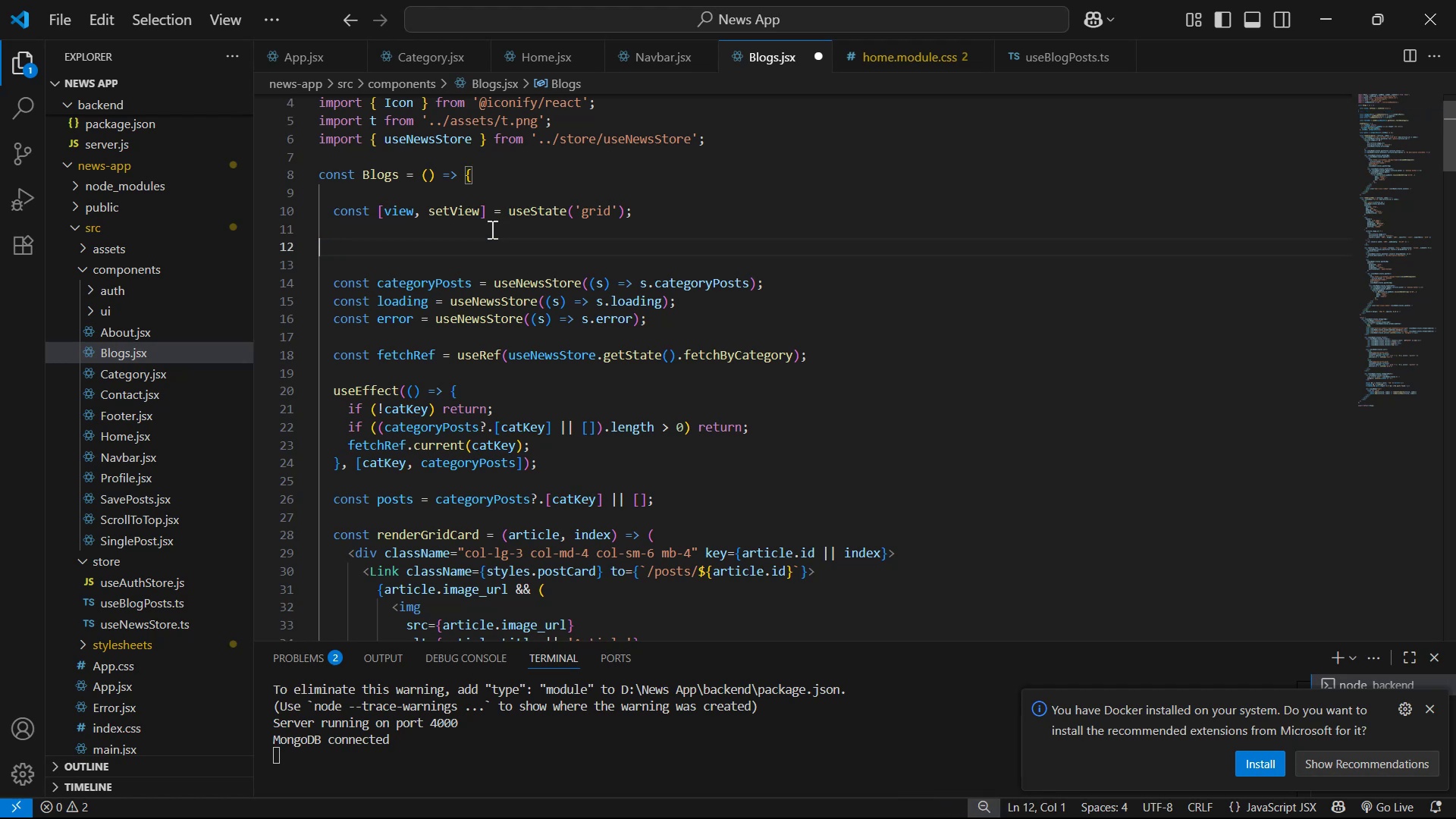 
key(Backspace)
 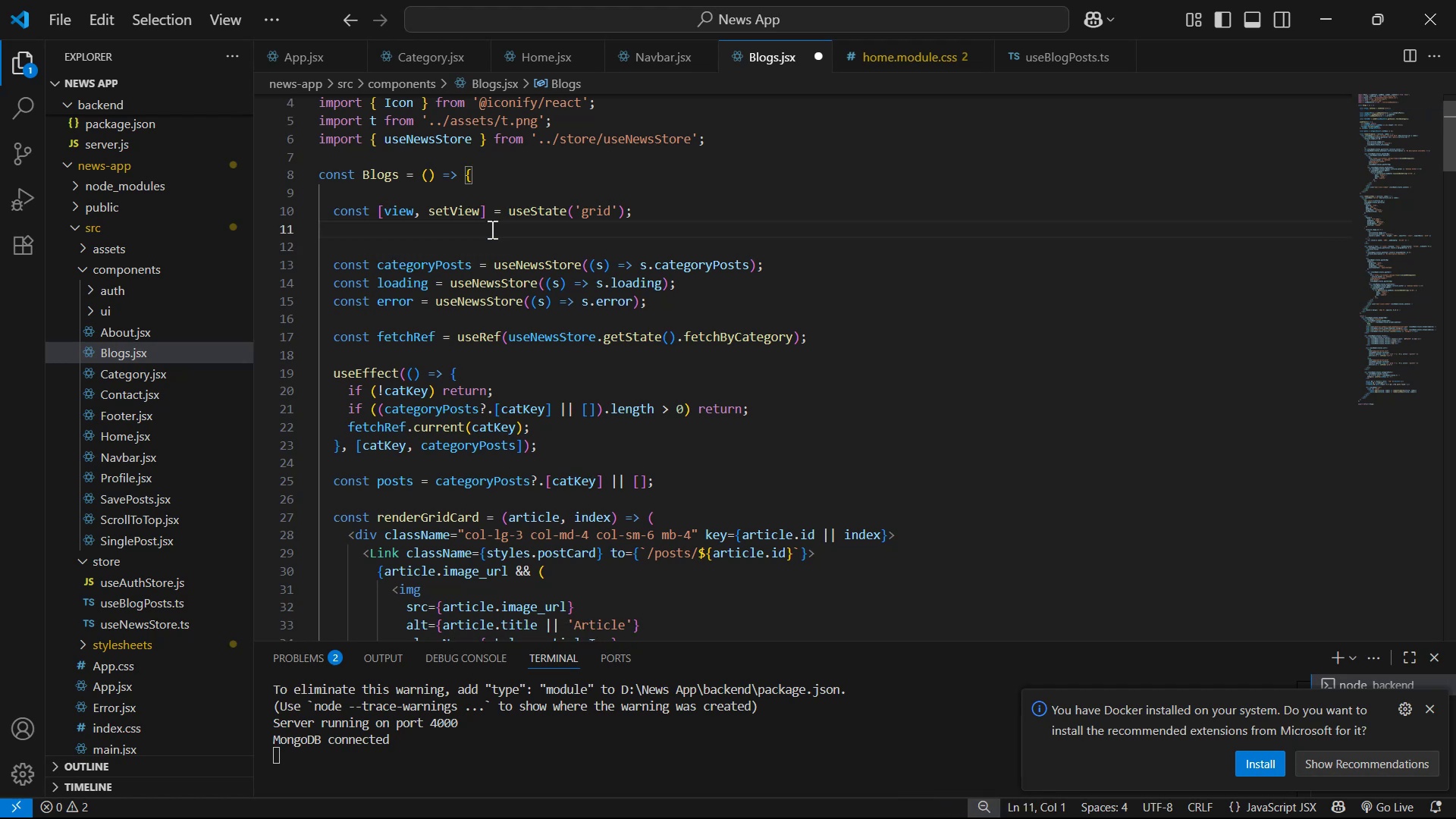 
key(Backspace)
 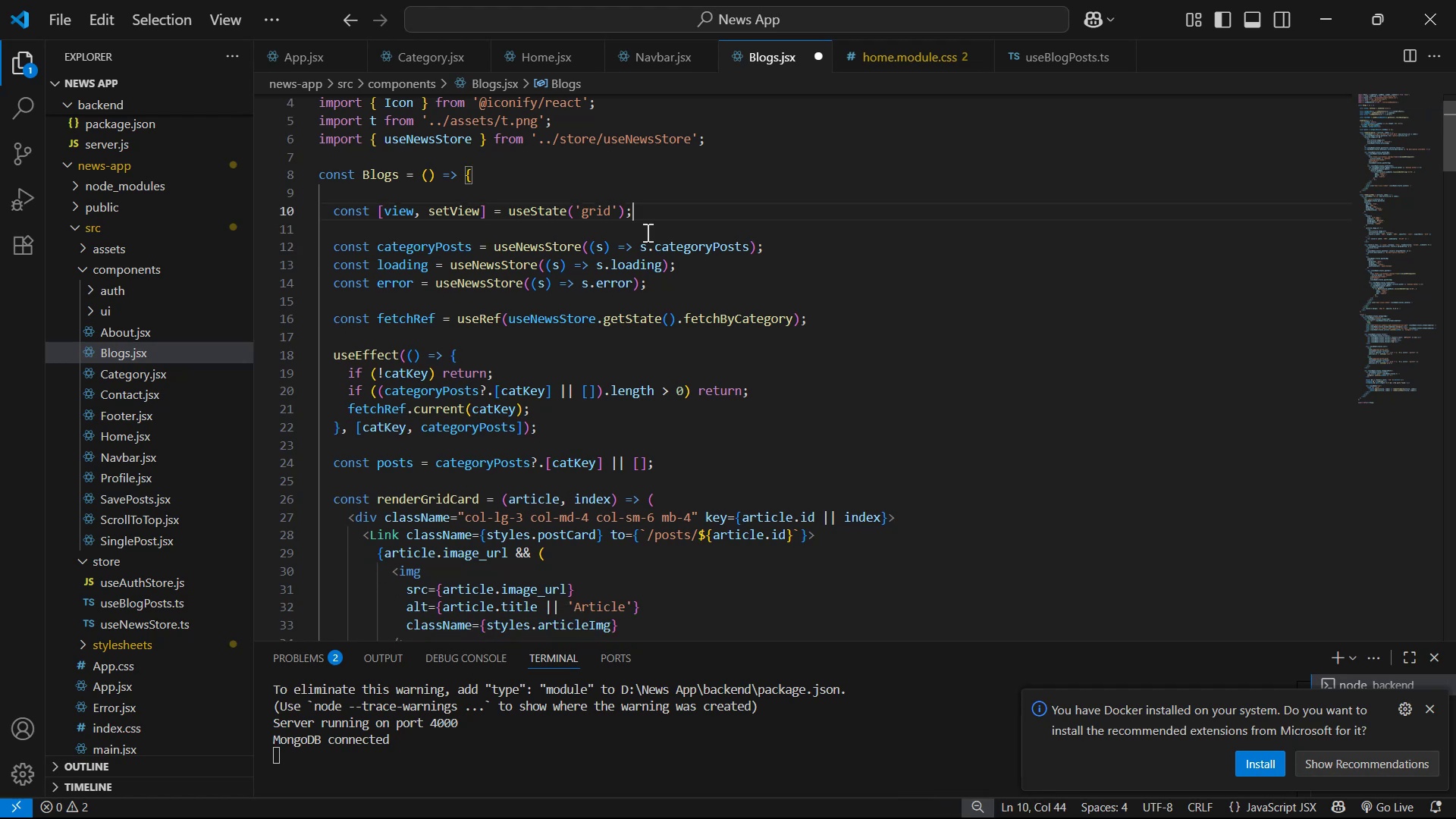 
left_click_drag(start_coordinate=[806, 246], to_coordinate=[808, 231])
 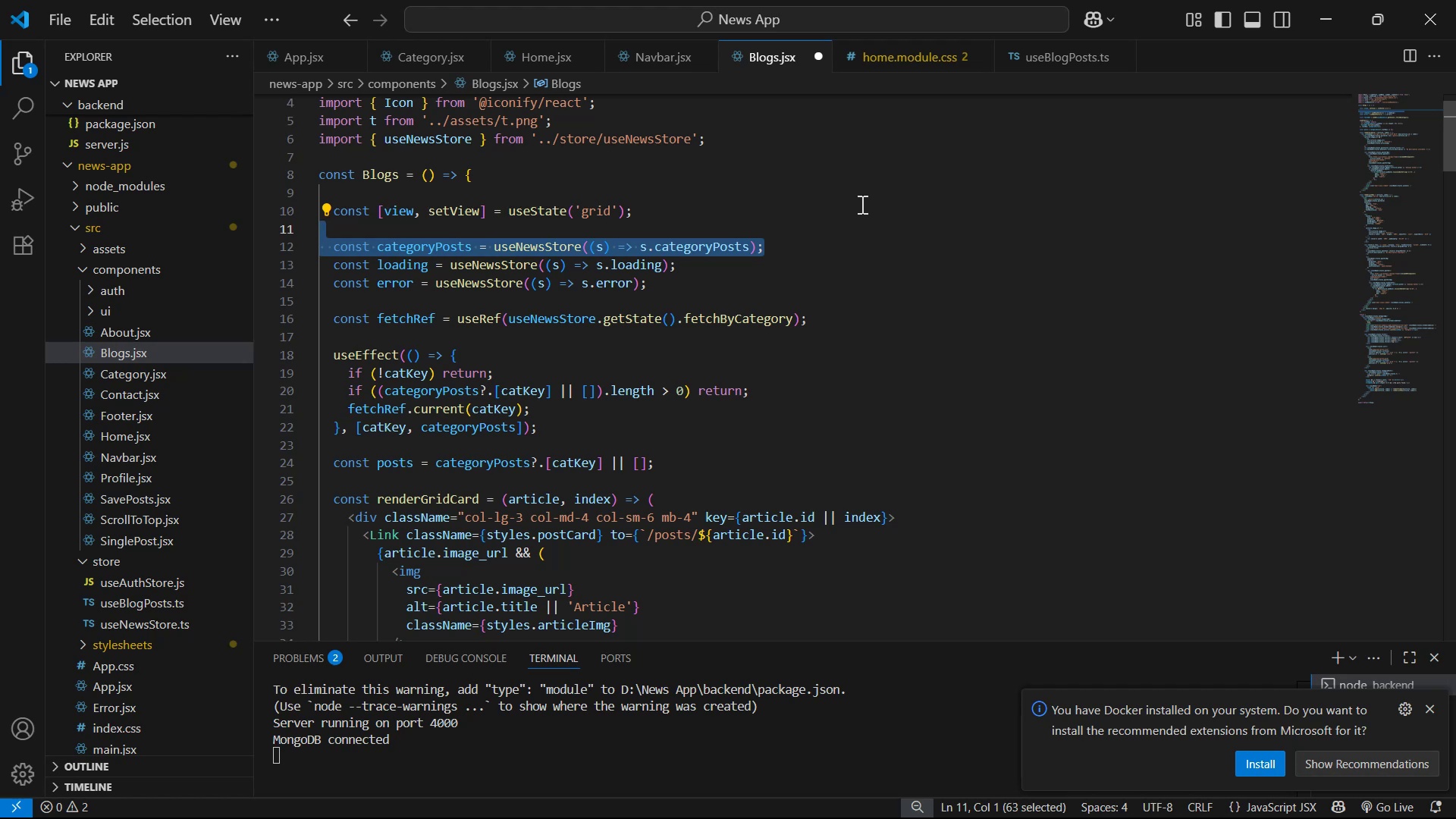 
wait(6.14)
 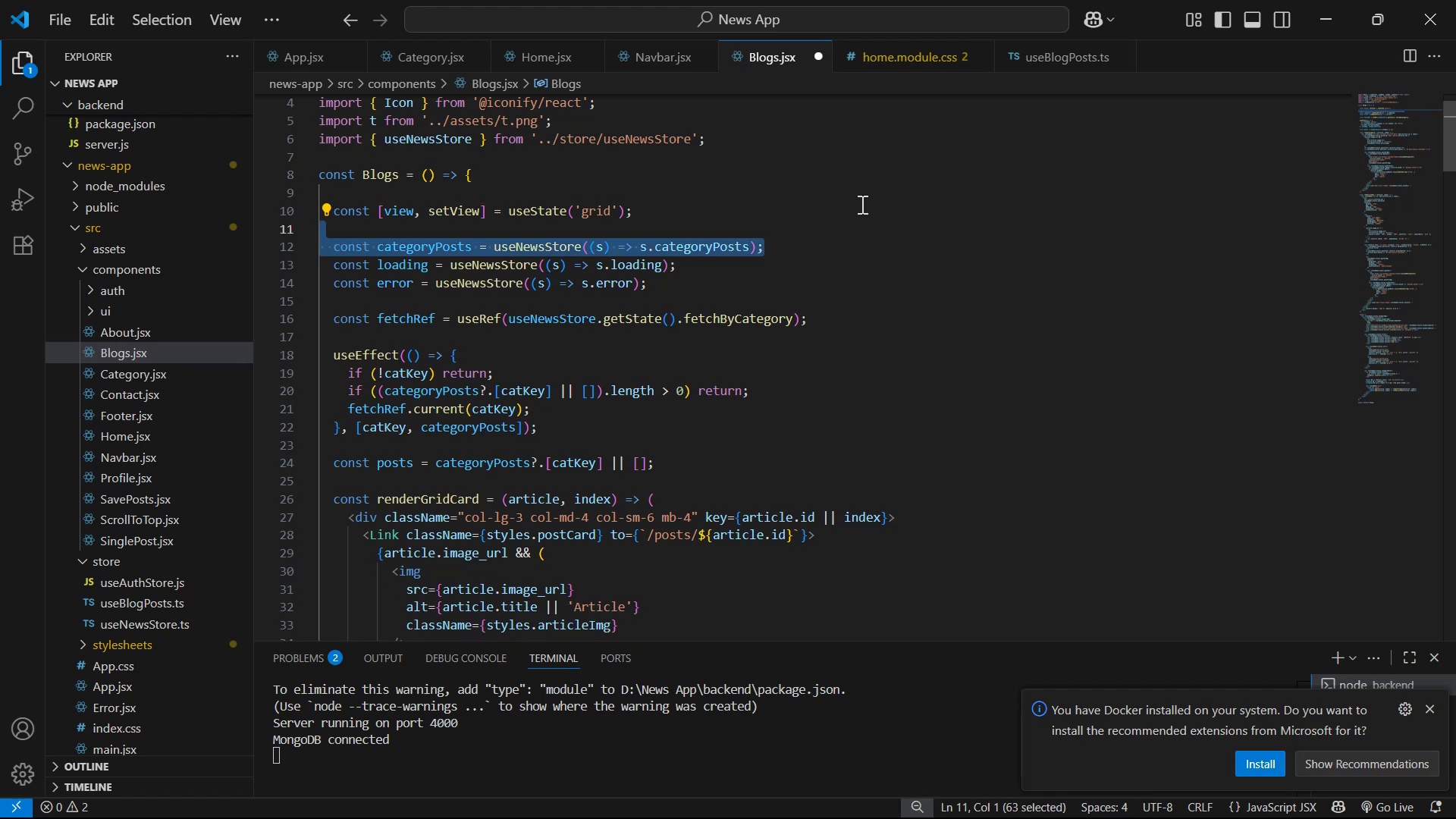 
left_click_drag(start_coordinate=[836, 320], to_coordinate=[330, 244])
 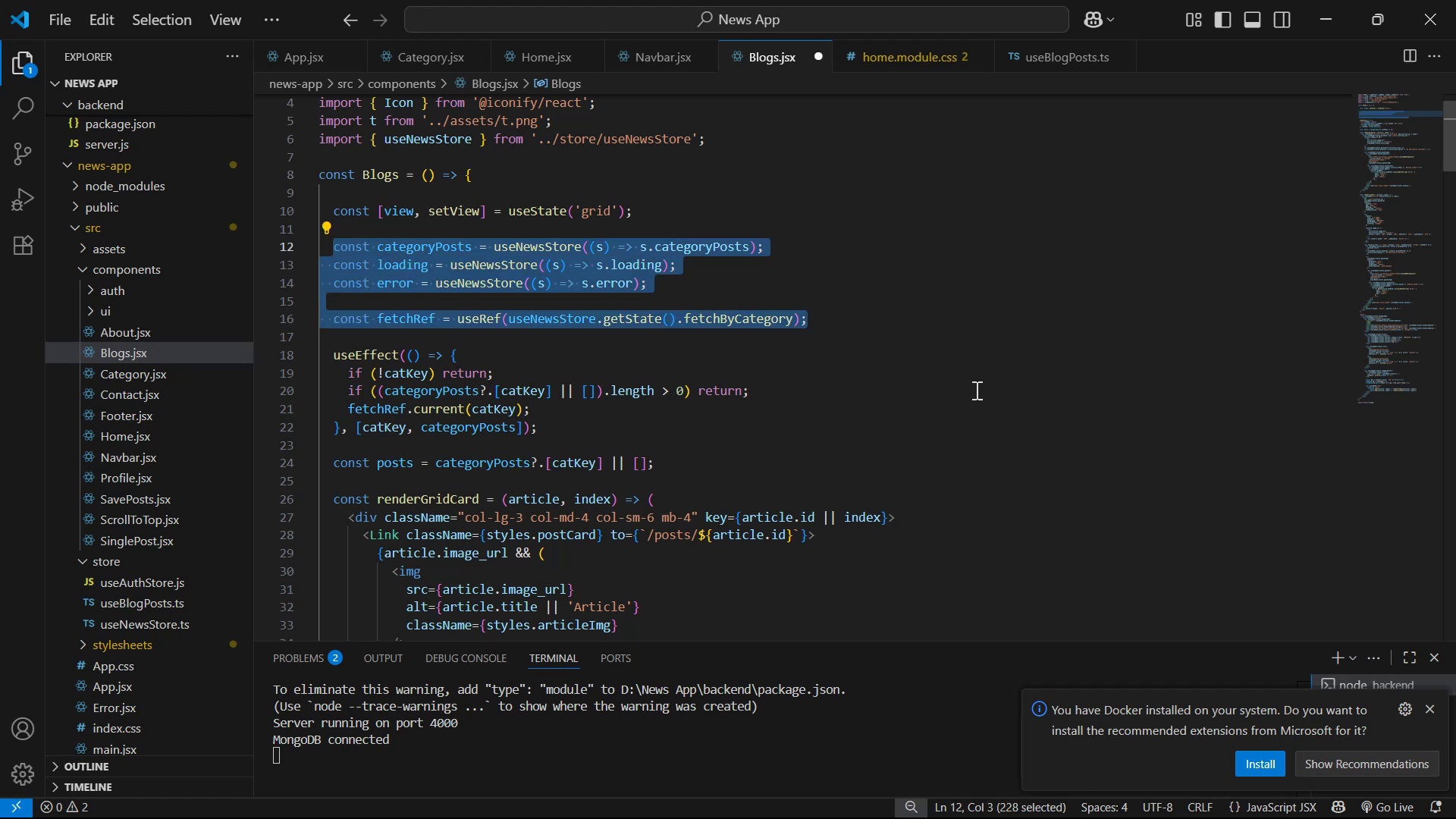 
key(Backspace)
 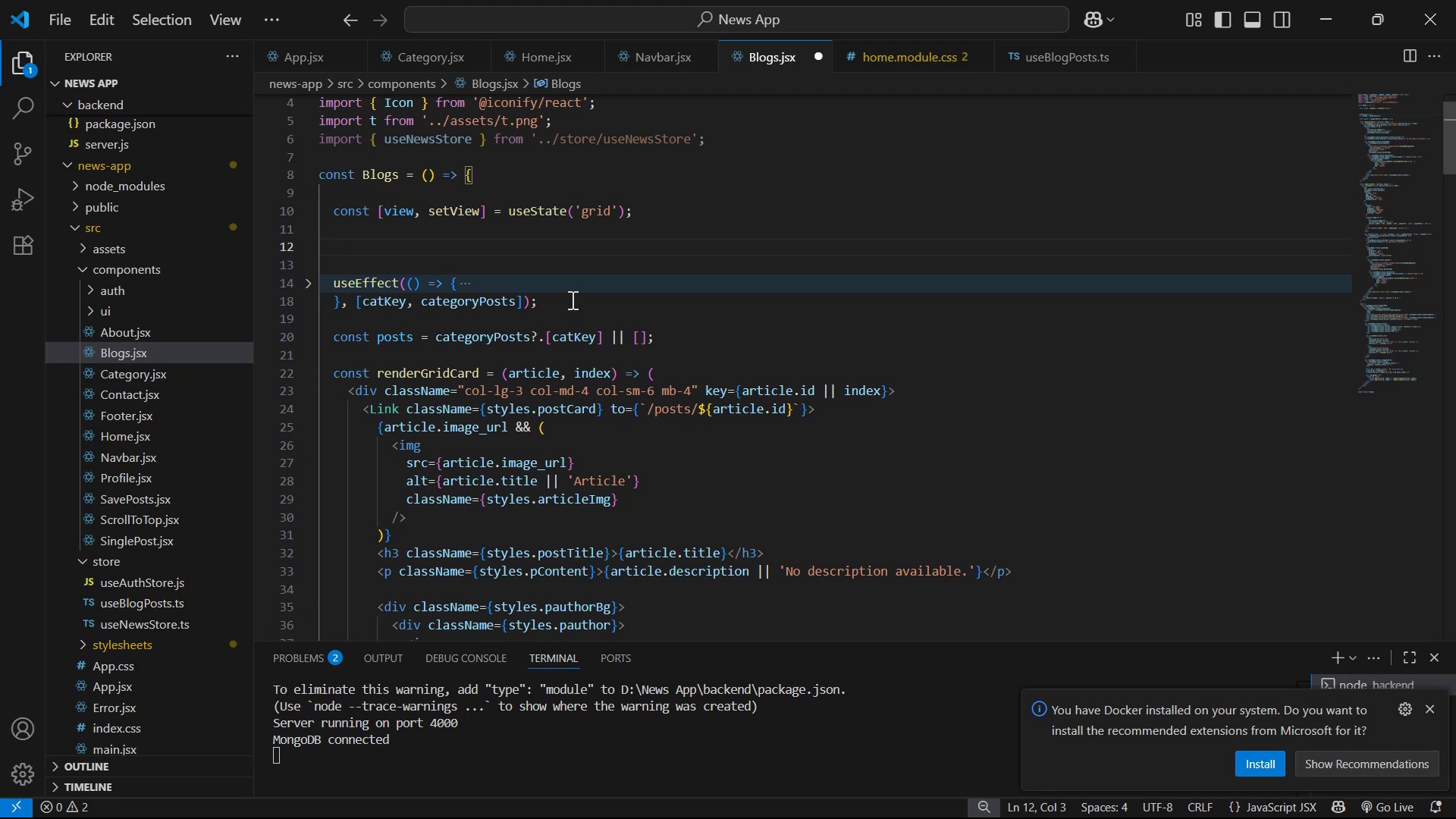 
wait(6.18)
 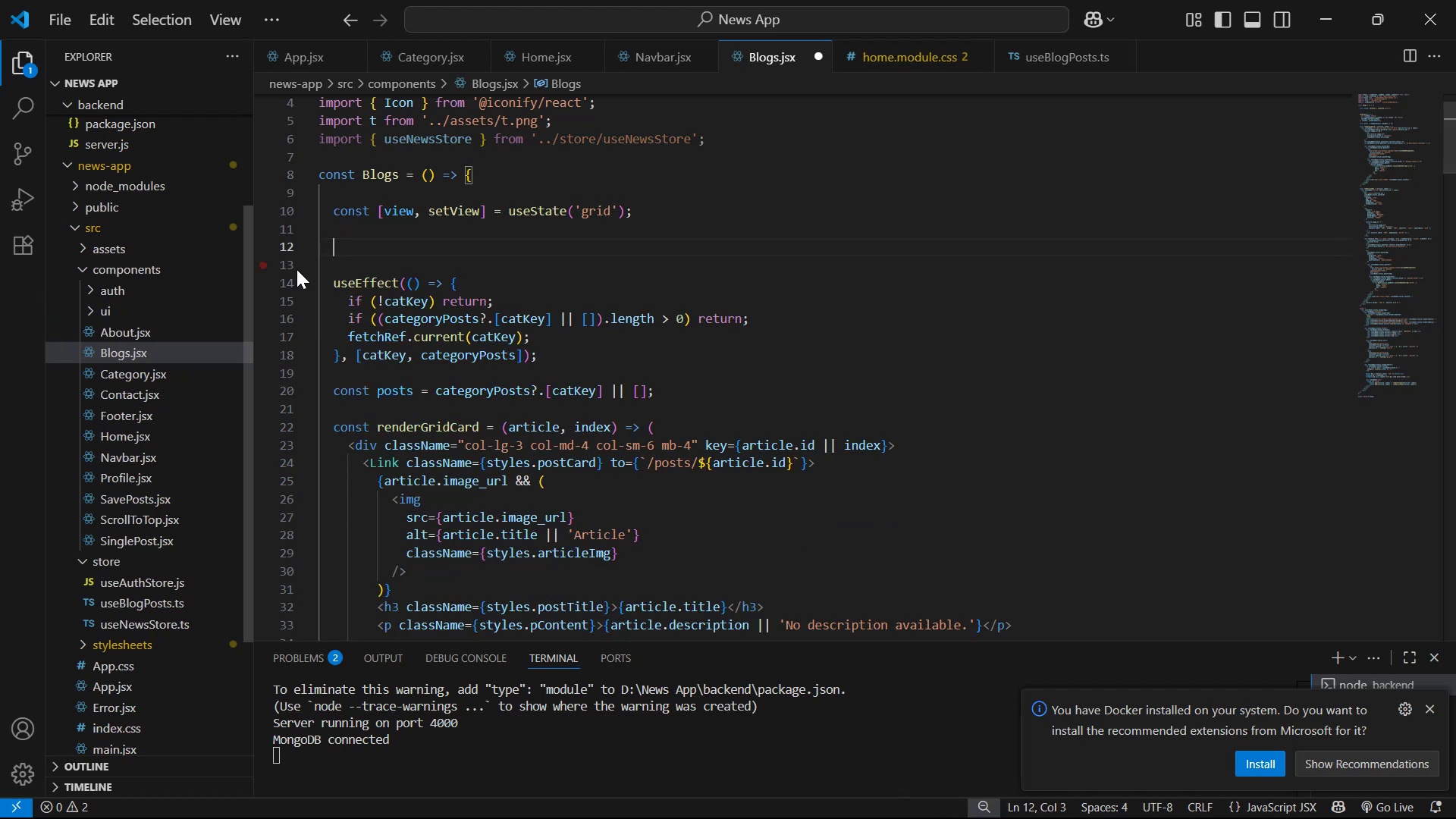 
left_click_drag(start_coordinate=[572, 298], to_coordinate=[310, 266])
 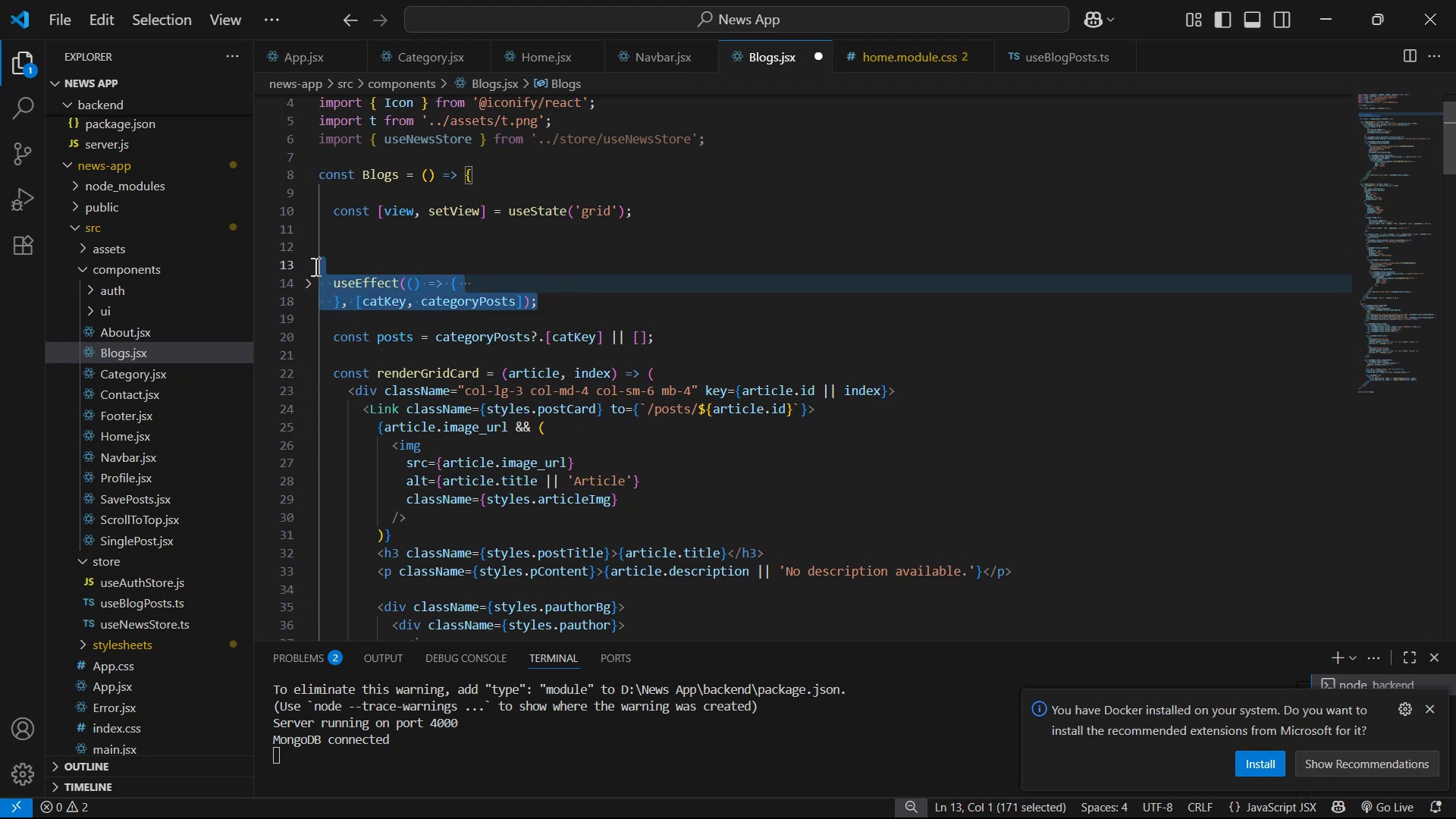 
double_click([310, 266])
 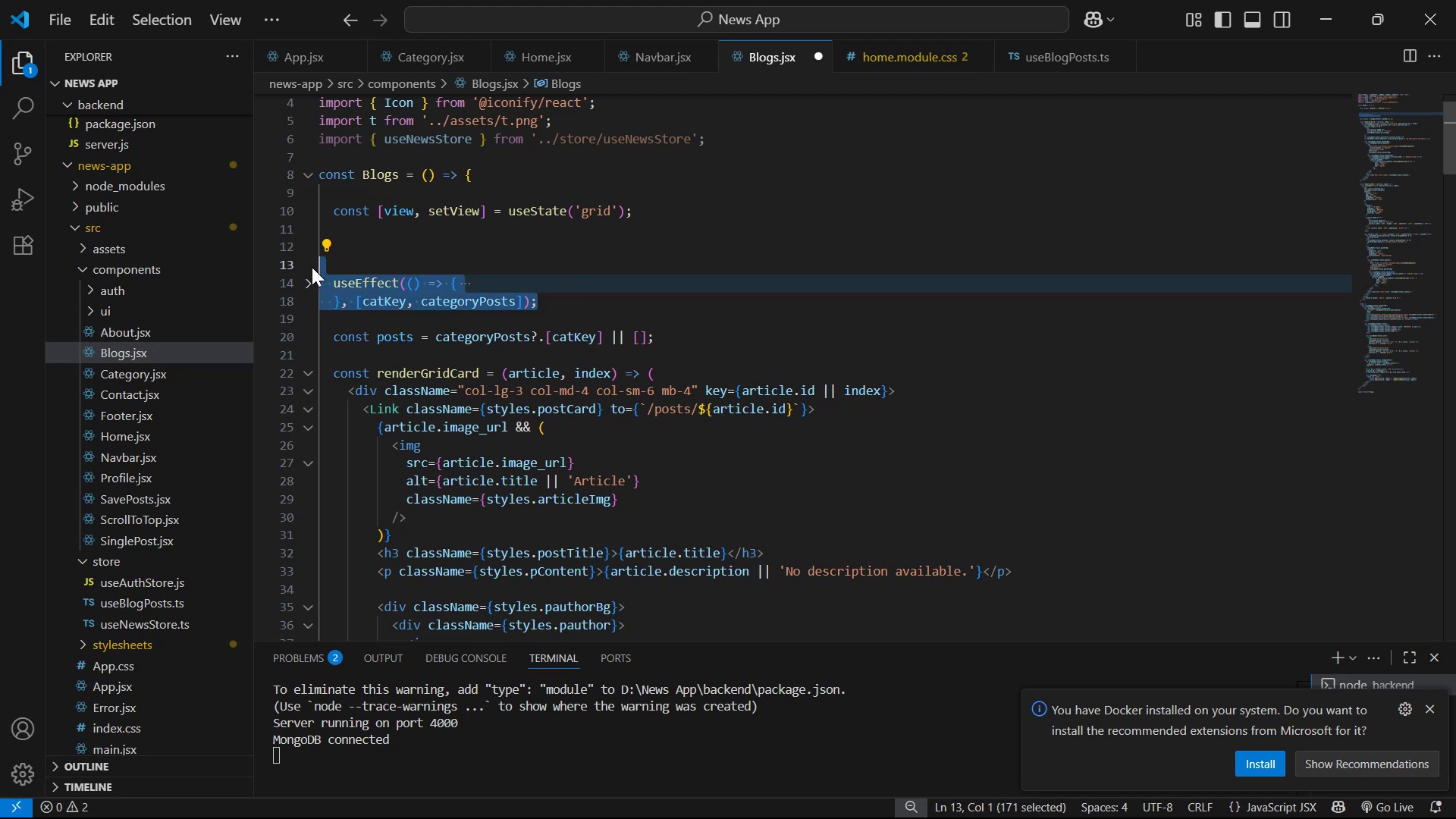 
middle_click([327, 269])
 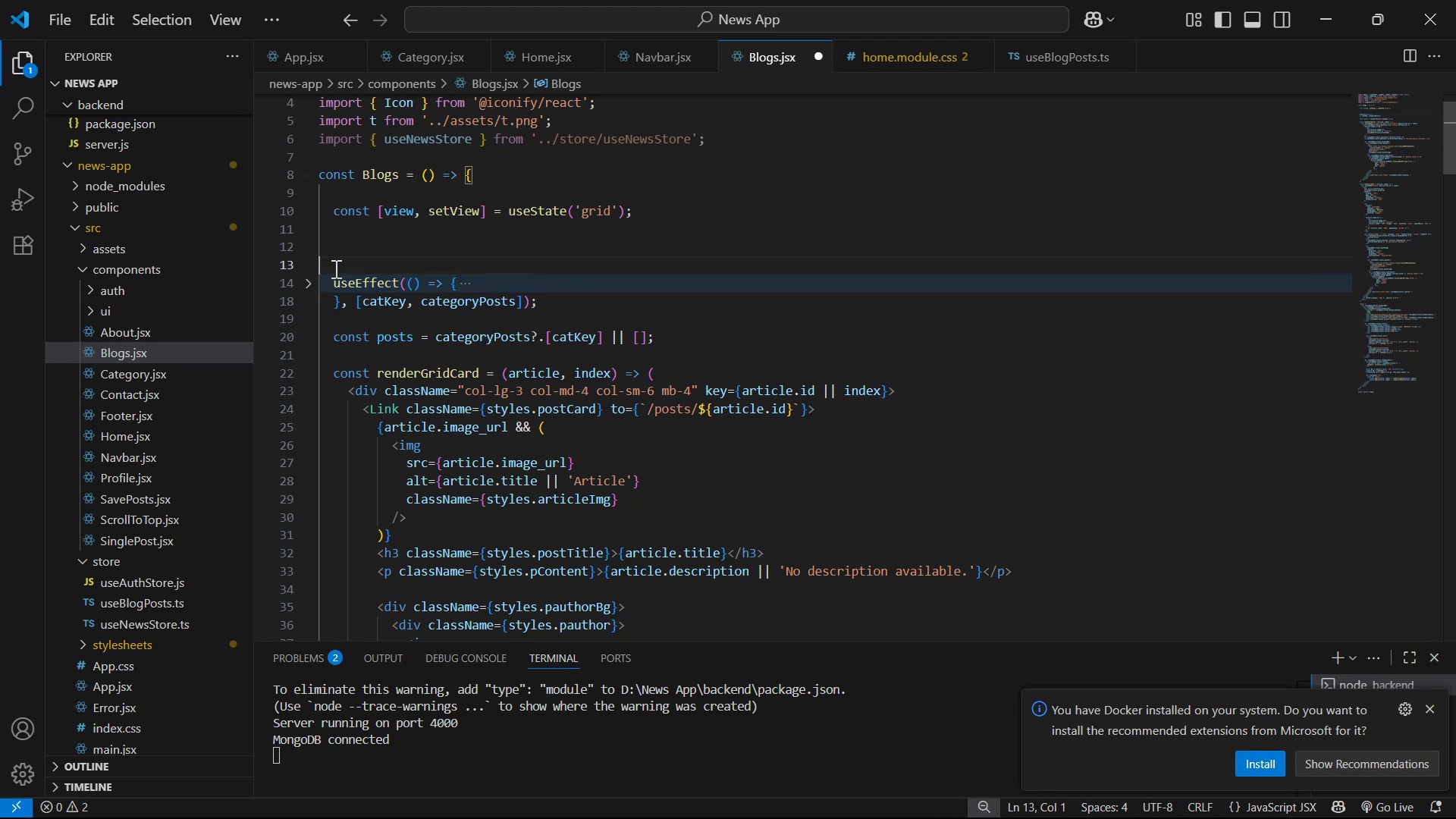 
left_click_drag(start_coordinate=[327, 269], to_coordinate=[334, 268])
 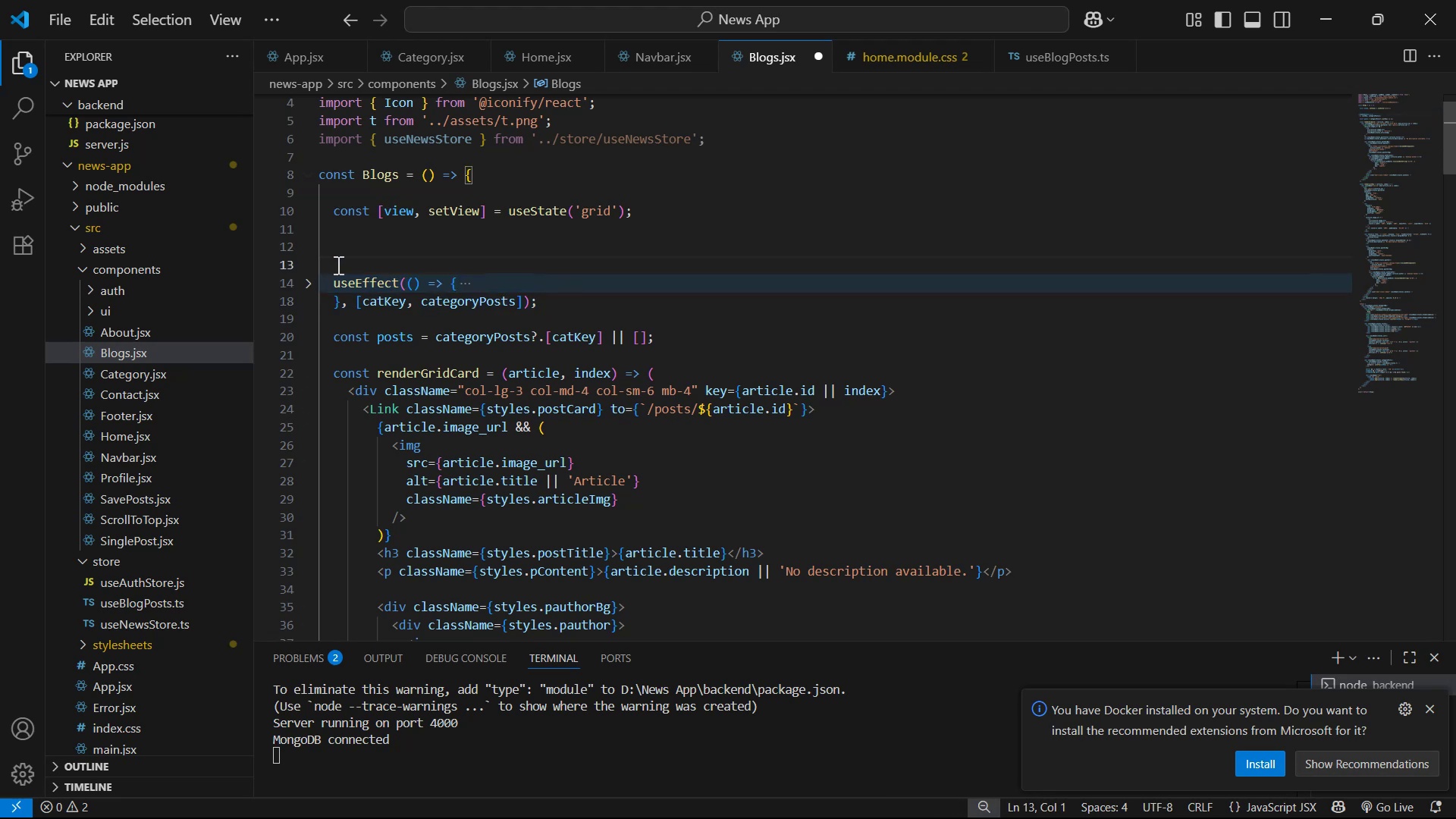 
left_click_drag(start_coordinate=[335, 258], to_coordinate=[575, 296])
 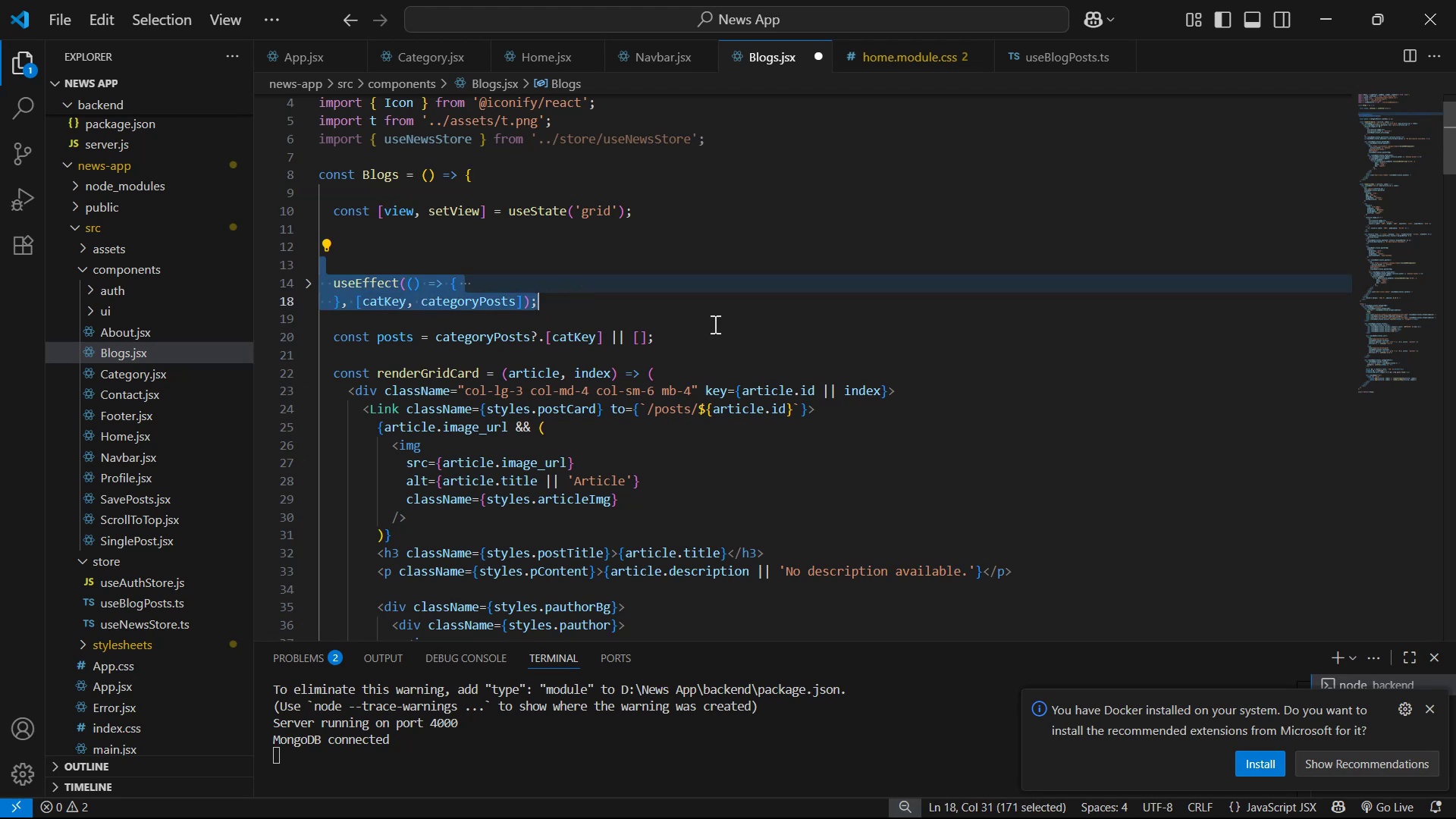 
key(Backspace)
 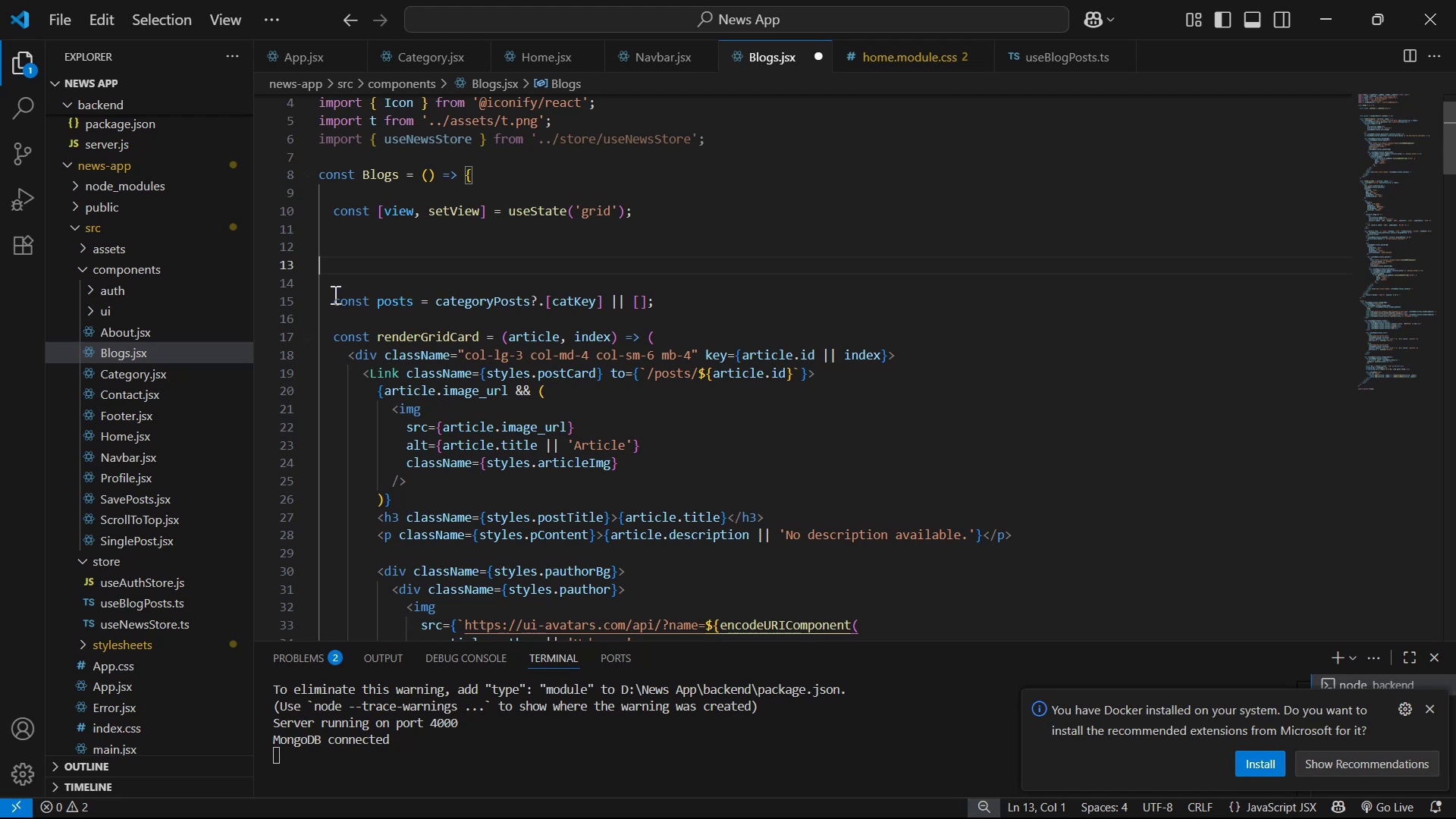 
left_click_drag(start_coordinate=[334, 294], to_coordinate=[655, 294])
 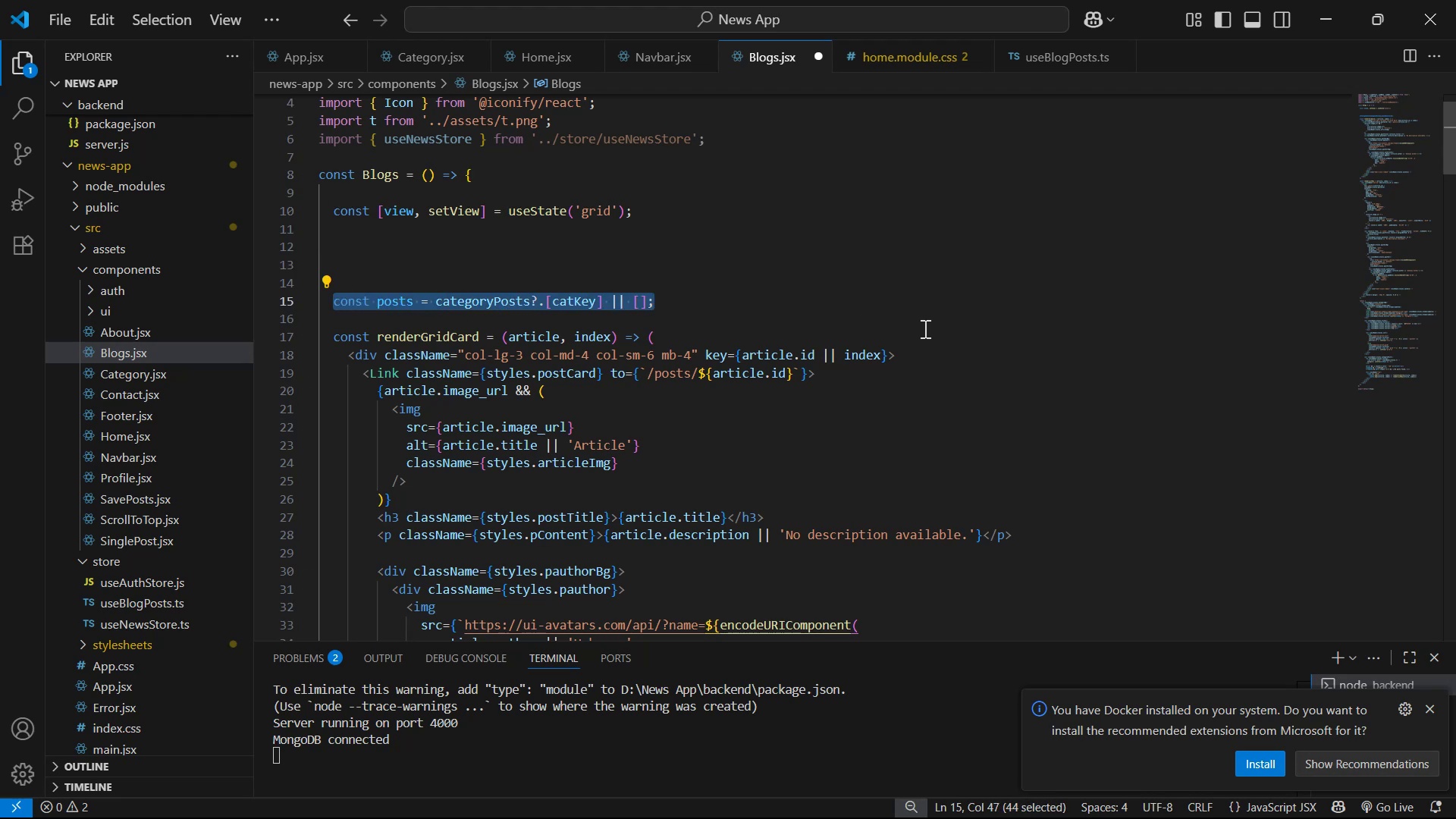 
key(Backspace)
 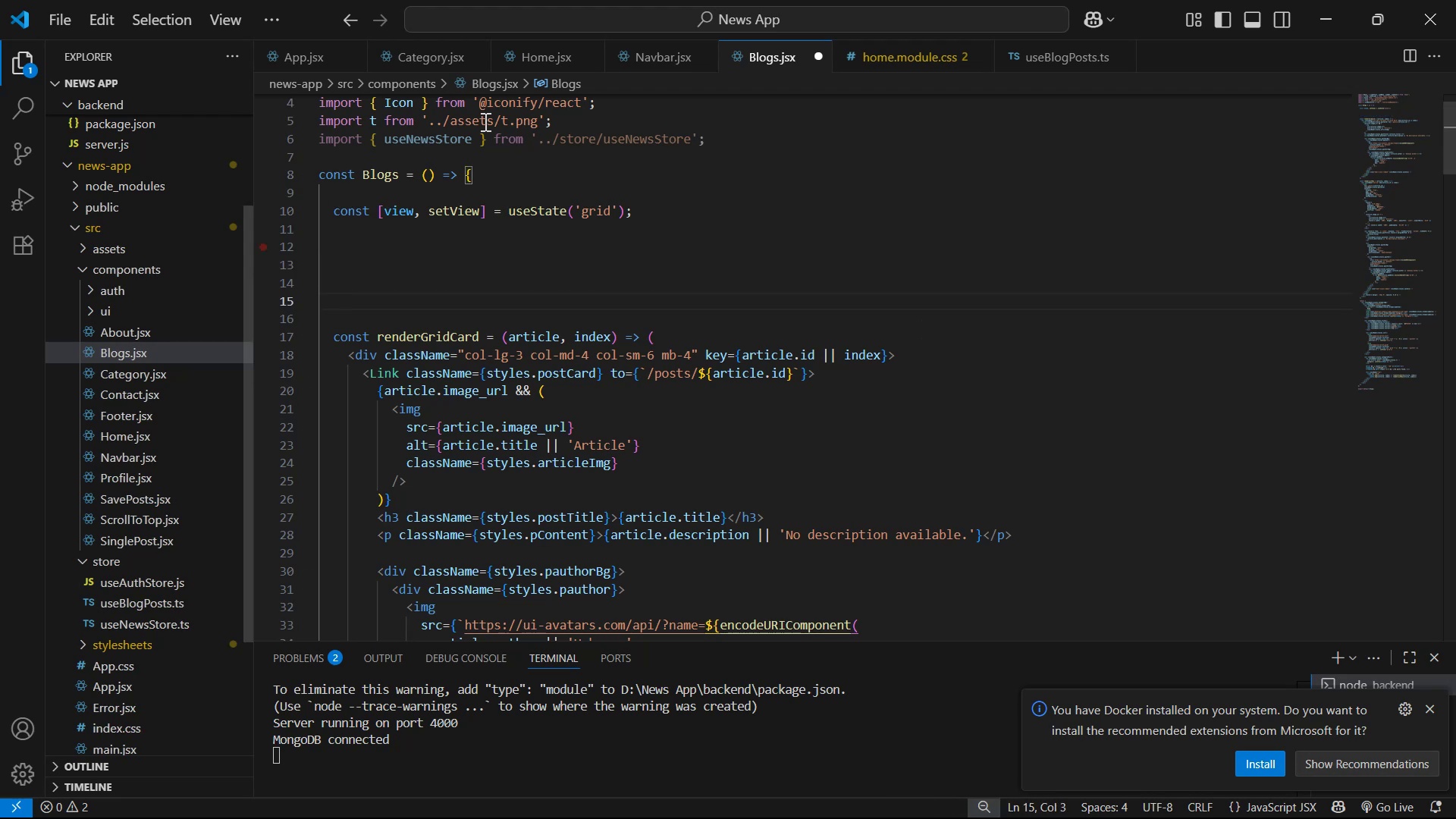 
key(Control+S)
 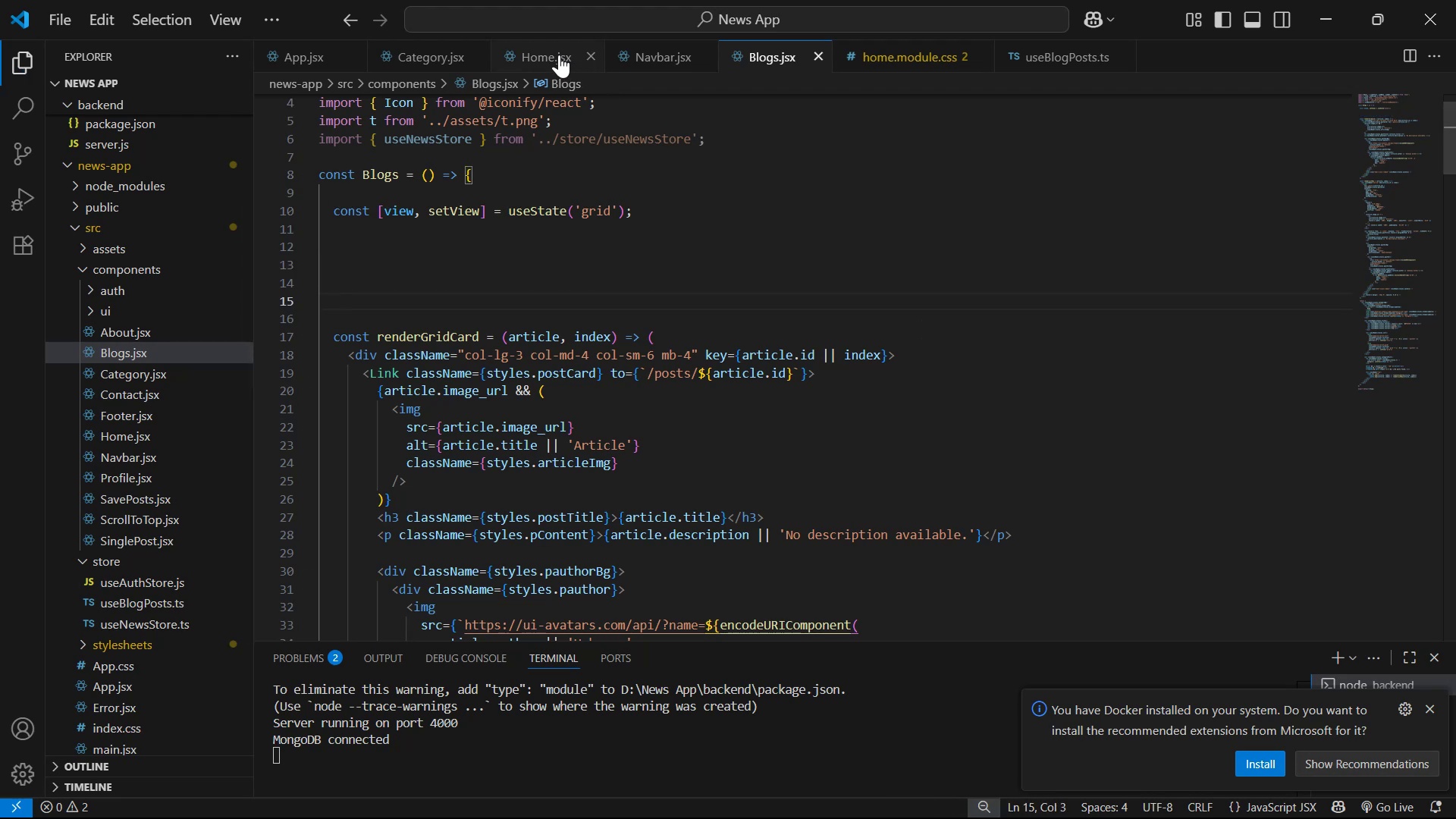 
left_click([559, 51])
 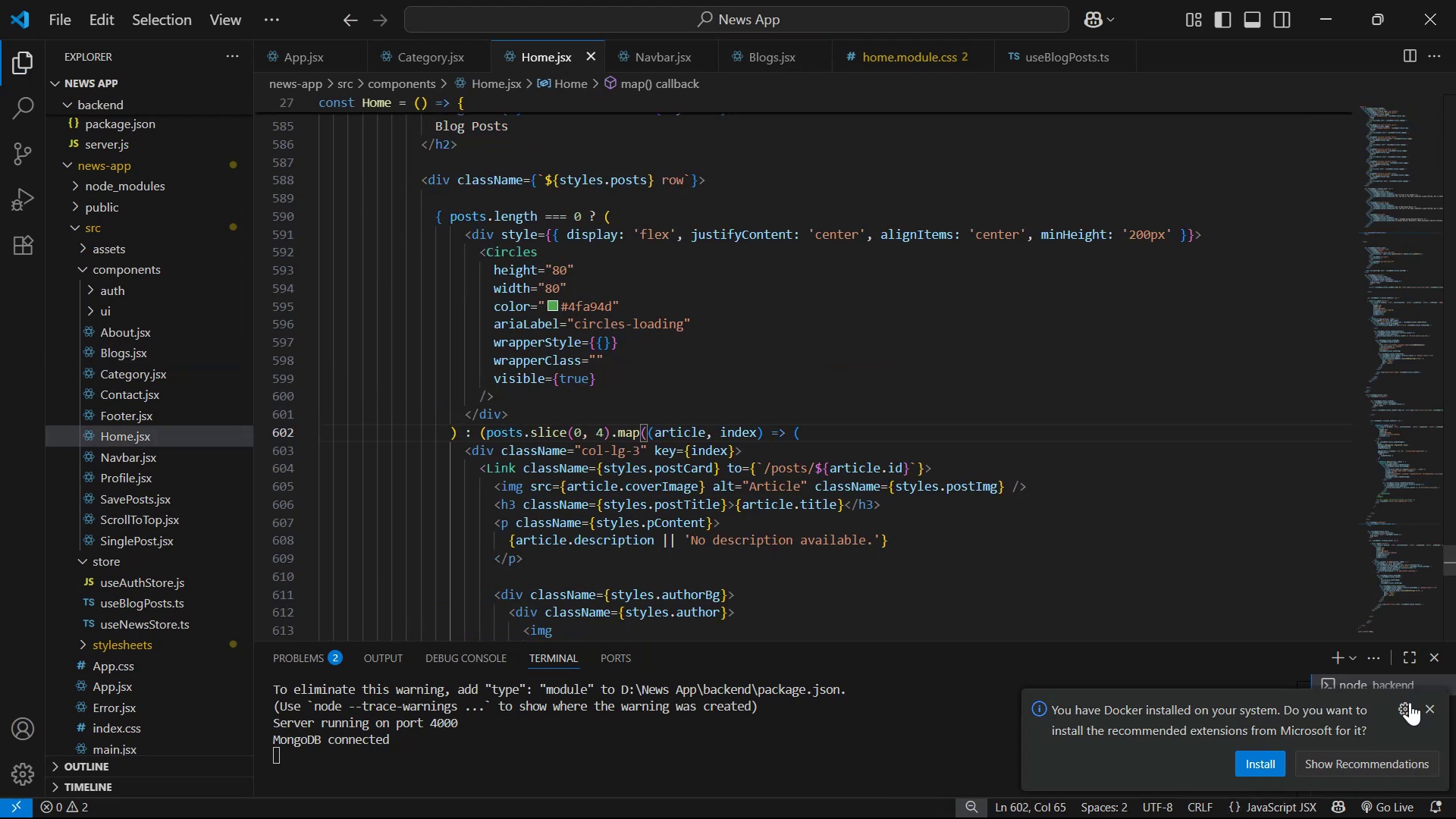 
left_click_drag(start_coordinate=[1455, 566], to_coordinate=[1455, 146])
 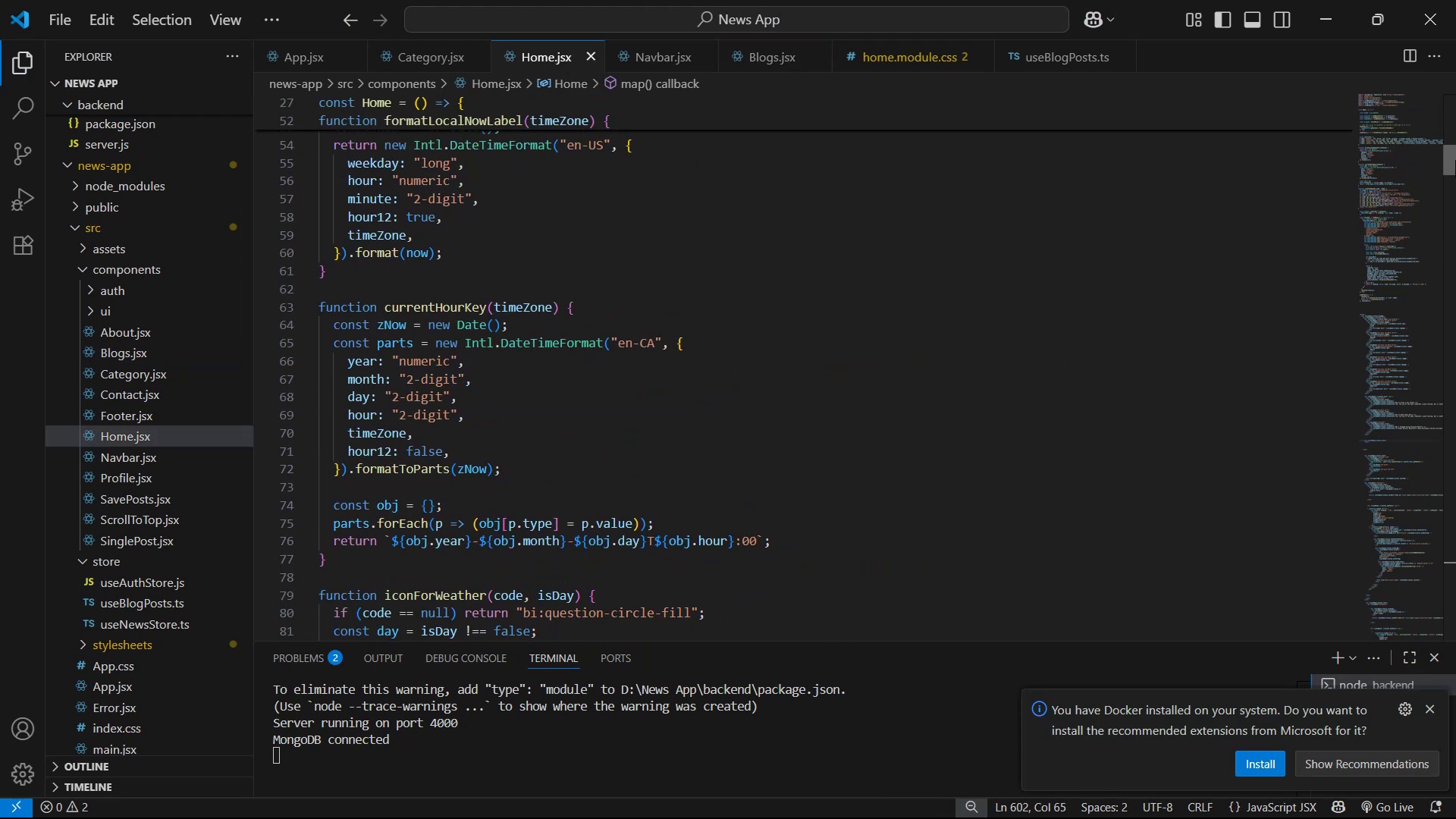 
left_click_drag(start_coordinate=[1455, 143], to_coordinate=[1455, 135])
 